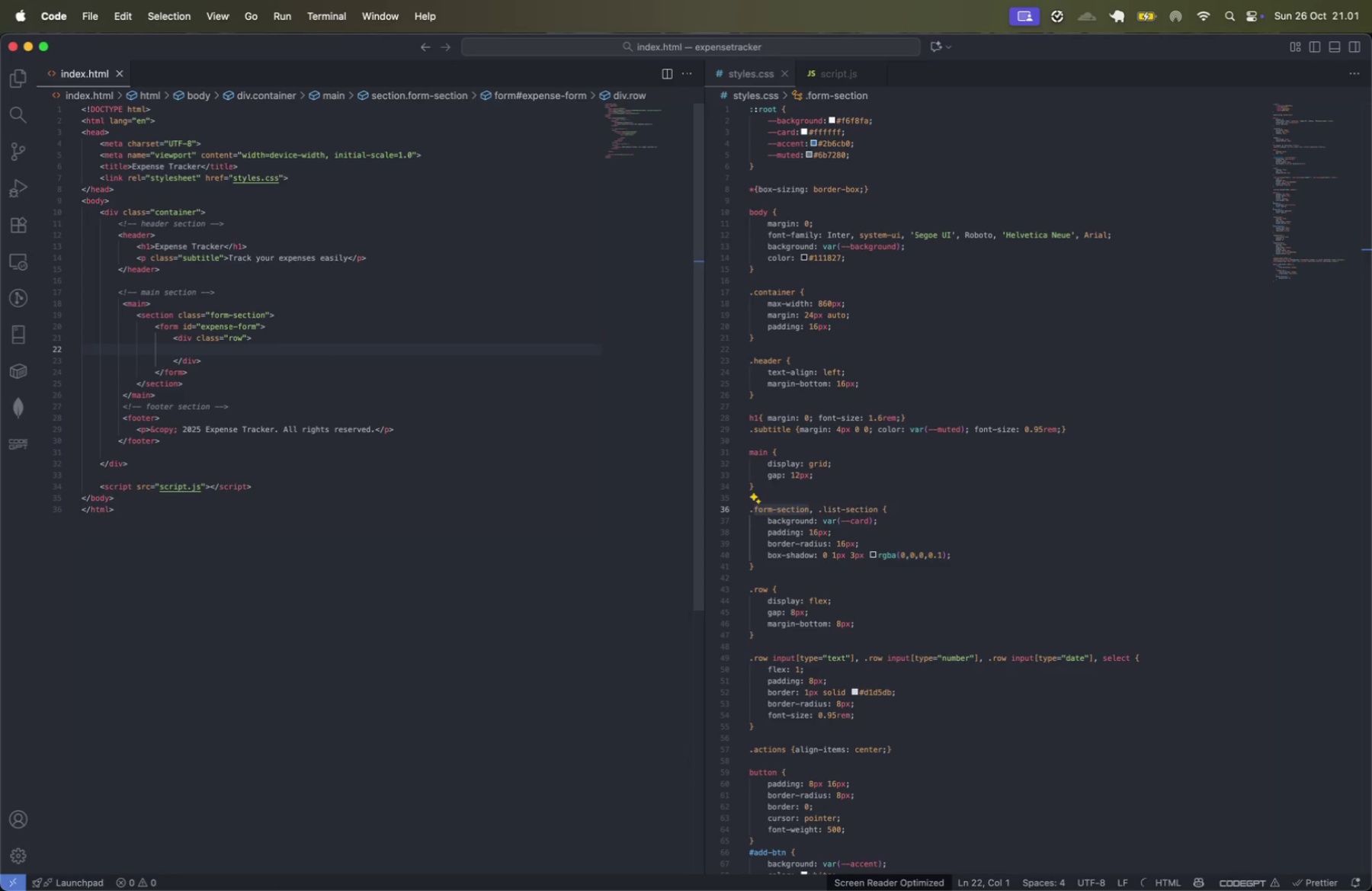 
key(Tab)
 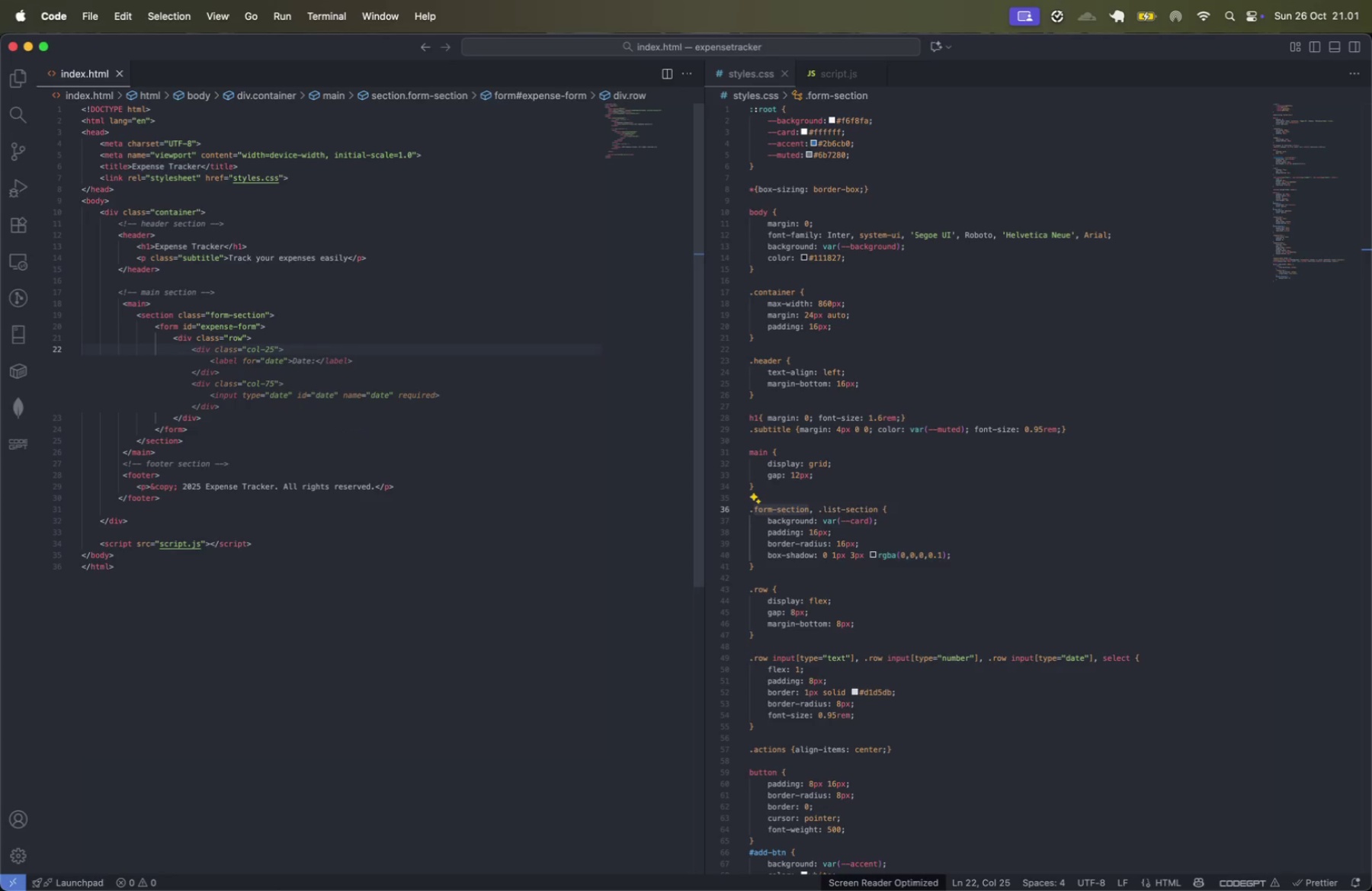 
wait(5.17)
 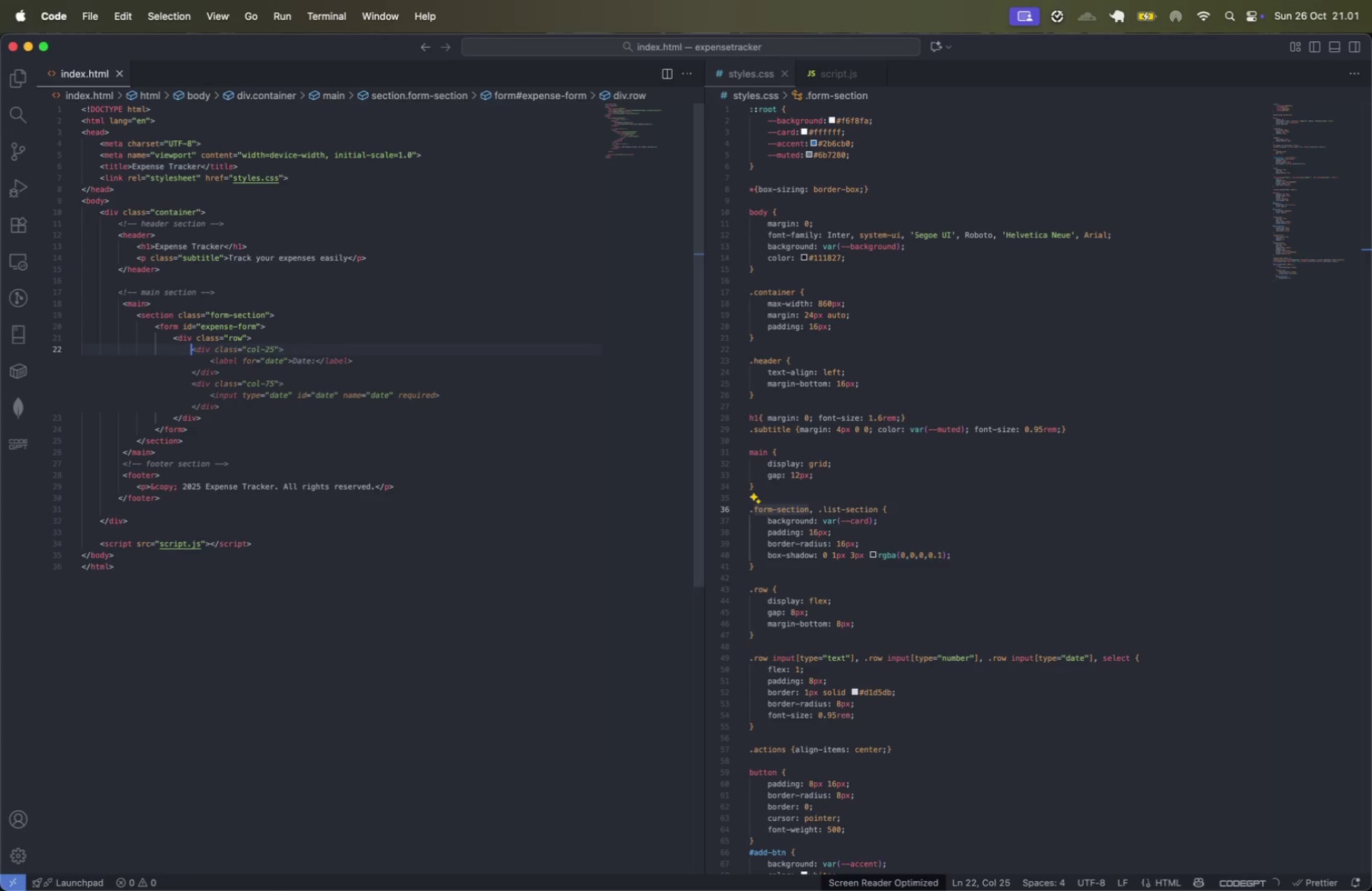 
key(Tab)
 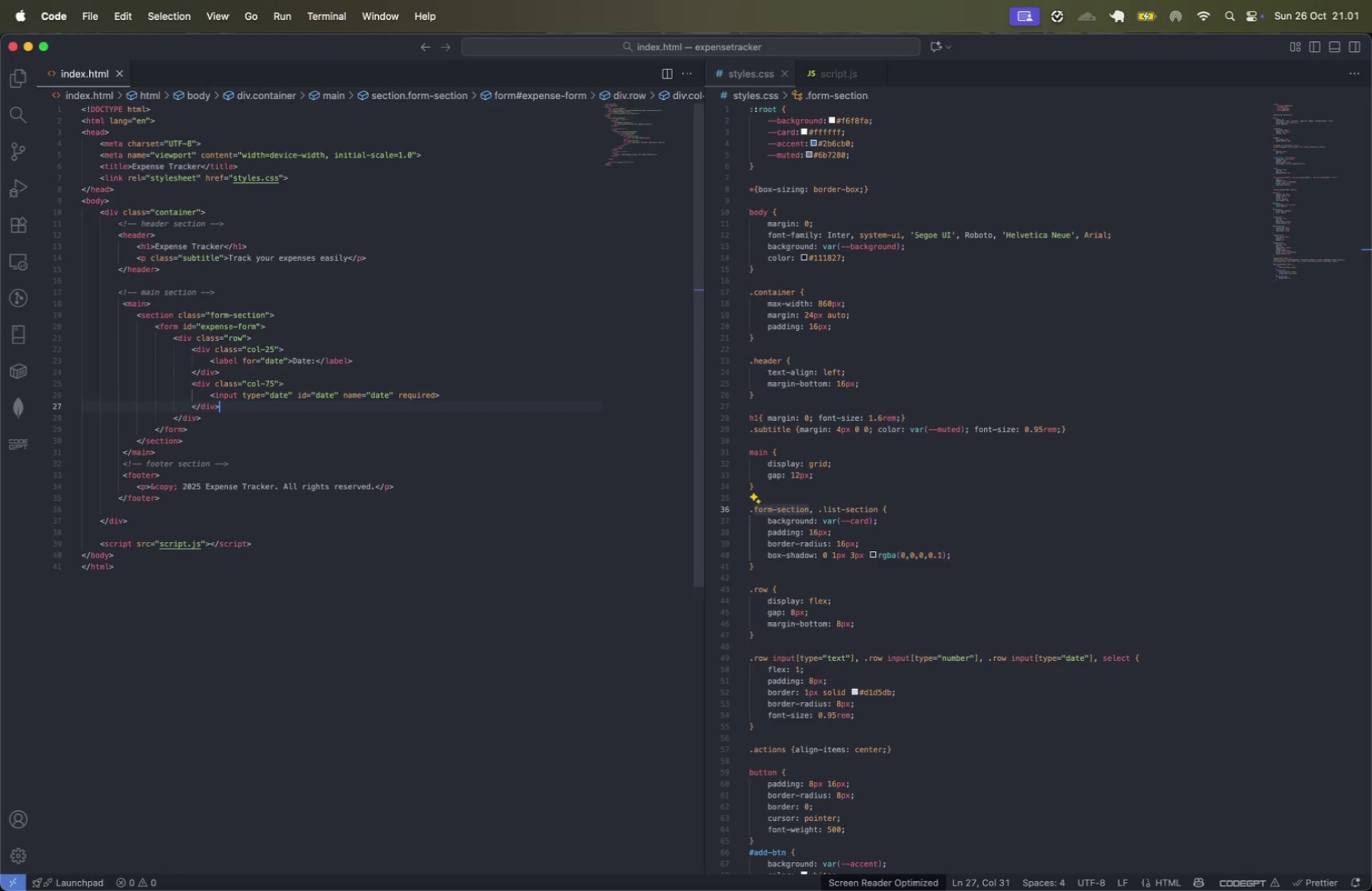 
wait(7.01)
 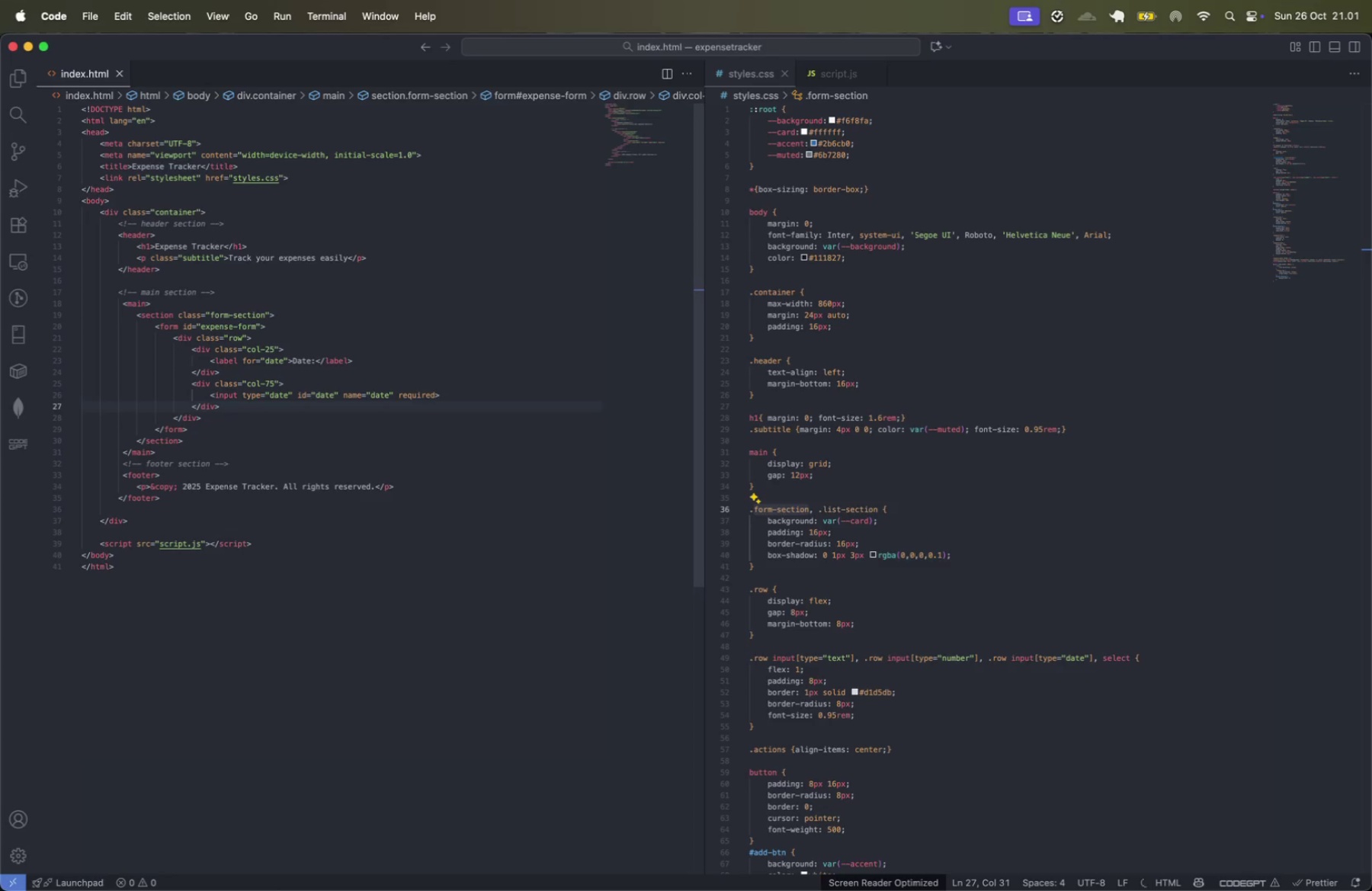 
key(ArrowDown)
 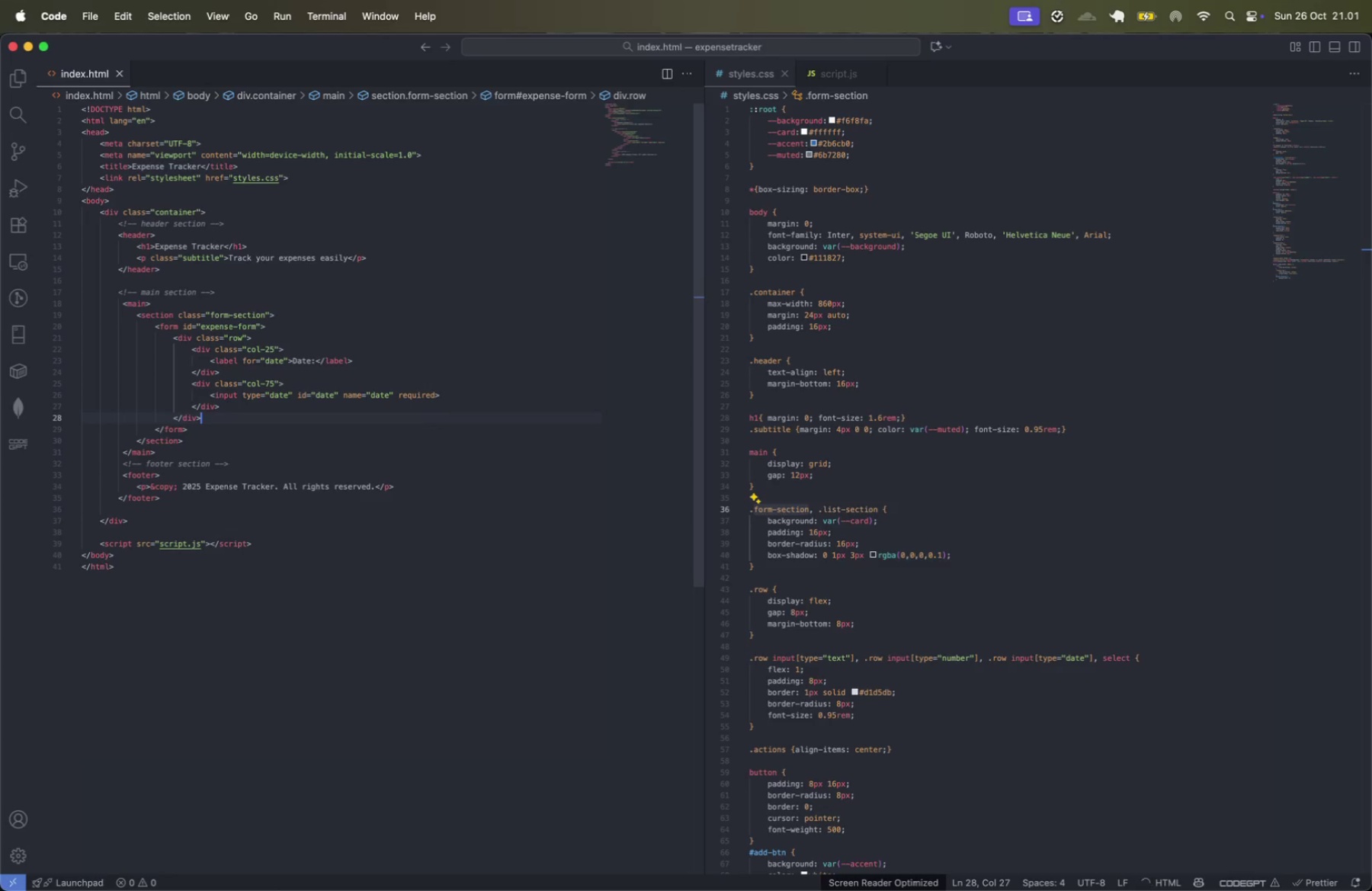 
key(Enter)
 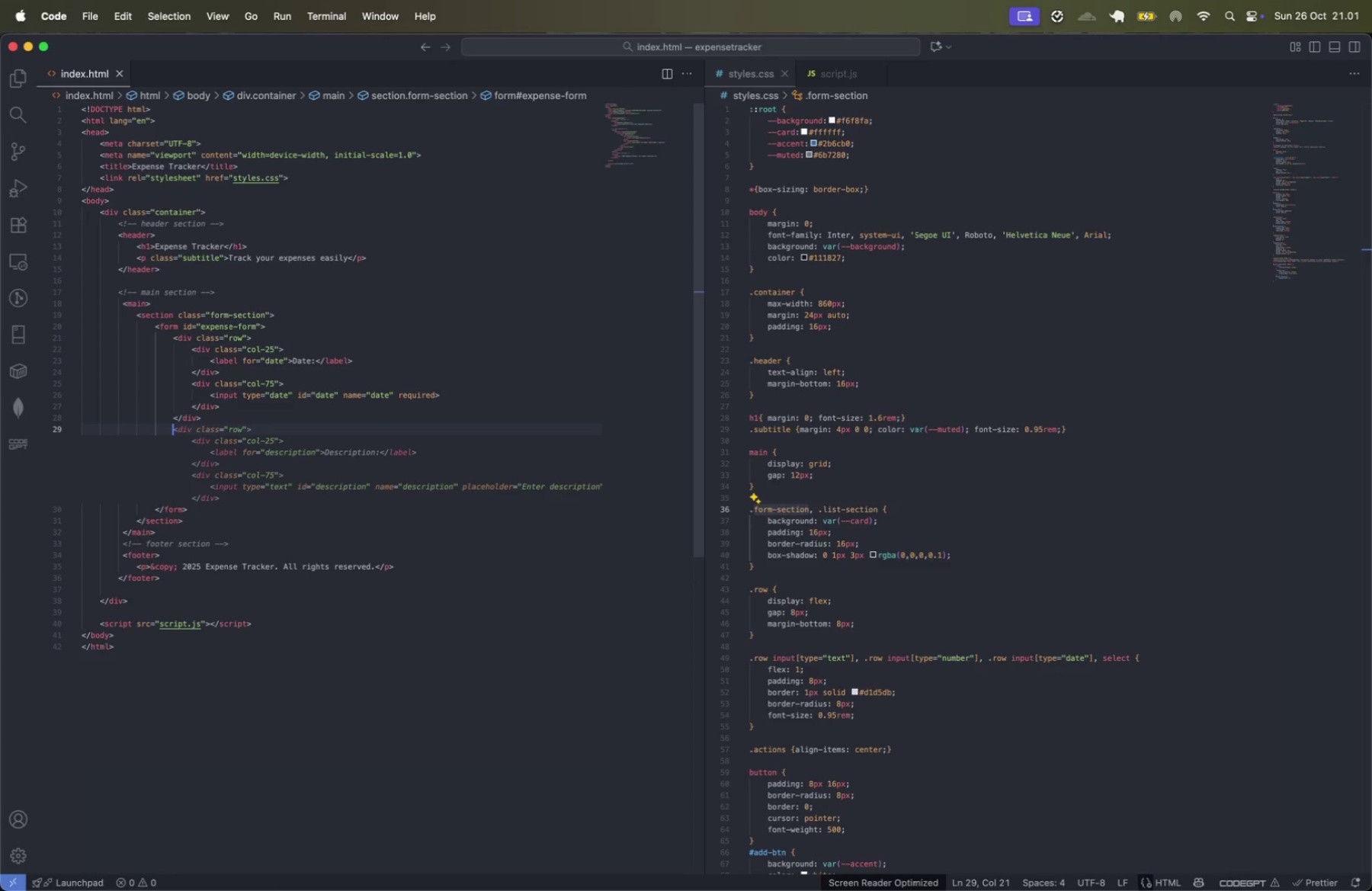 
key(Tab)
 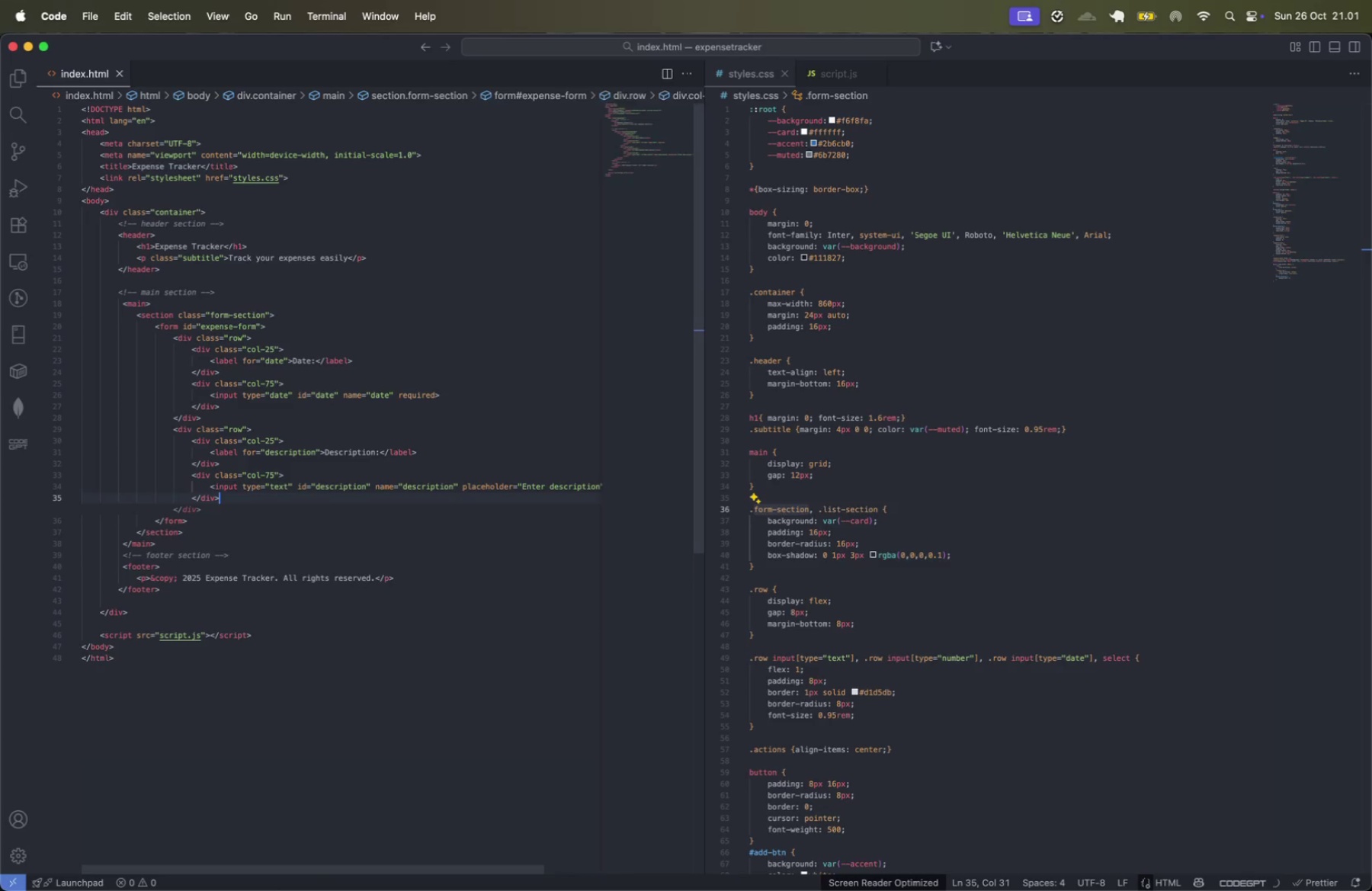 
key(Enter)
 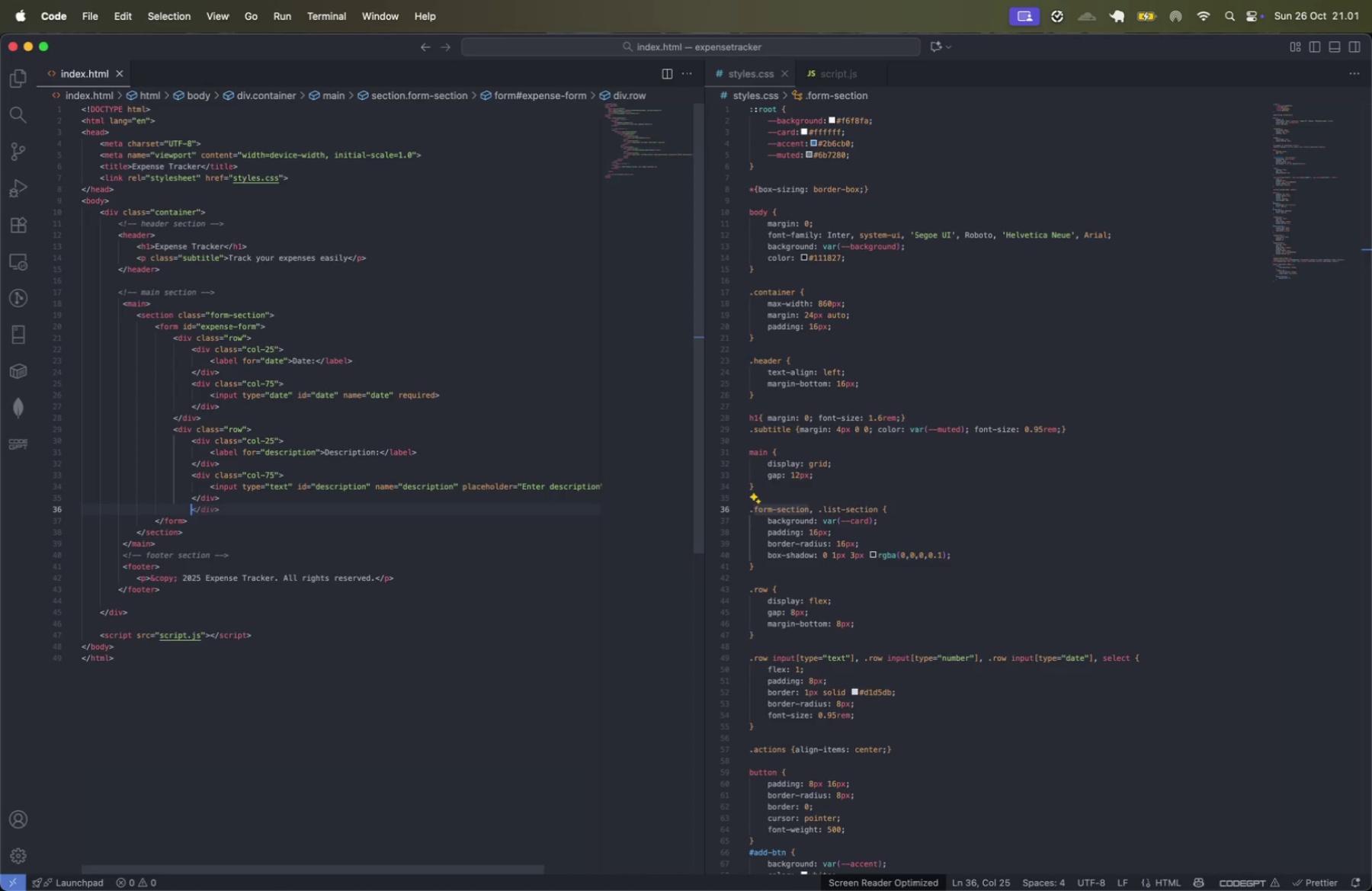 
key(Tab)
 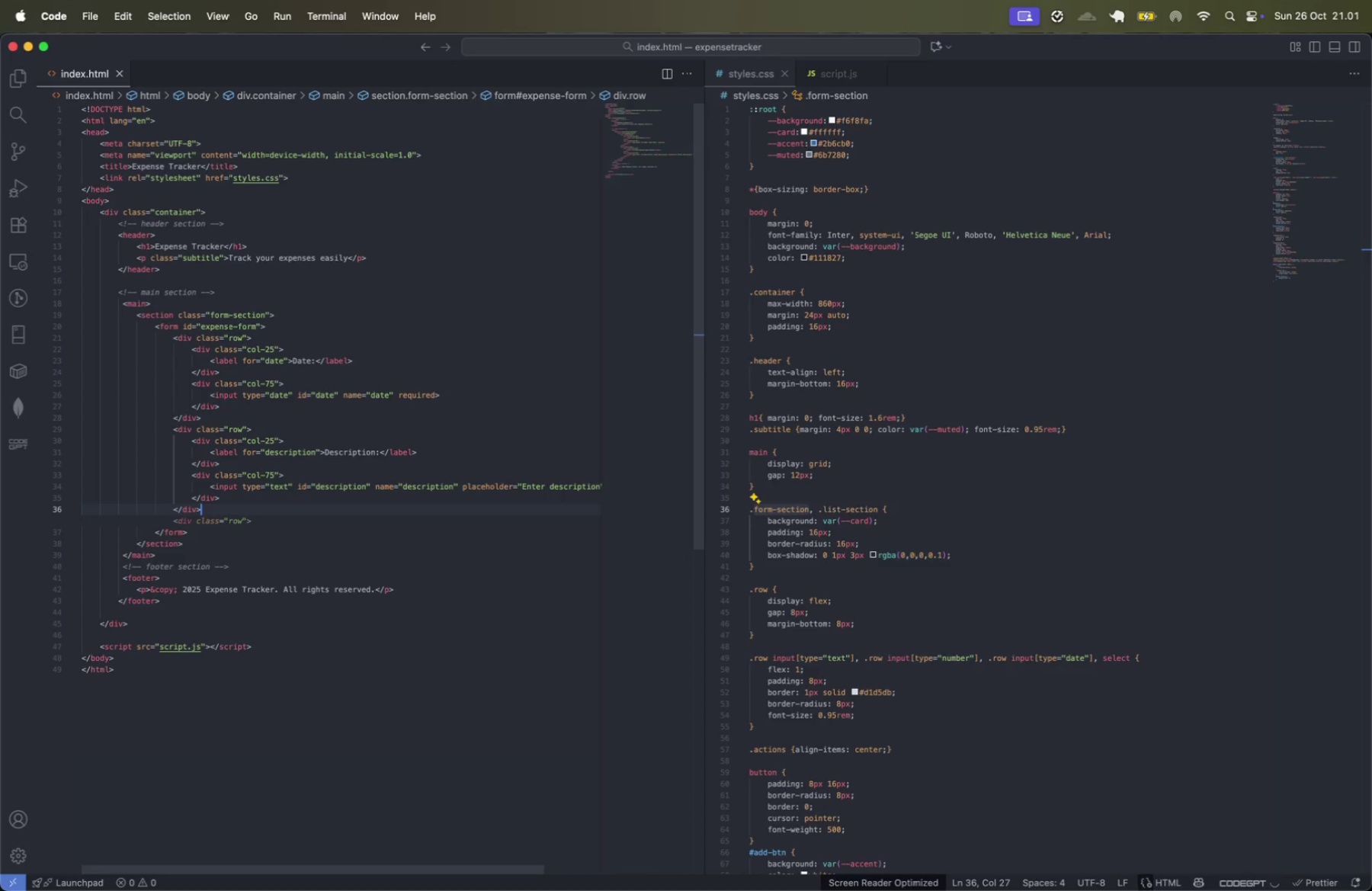 
key(Enter)
 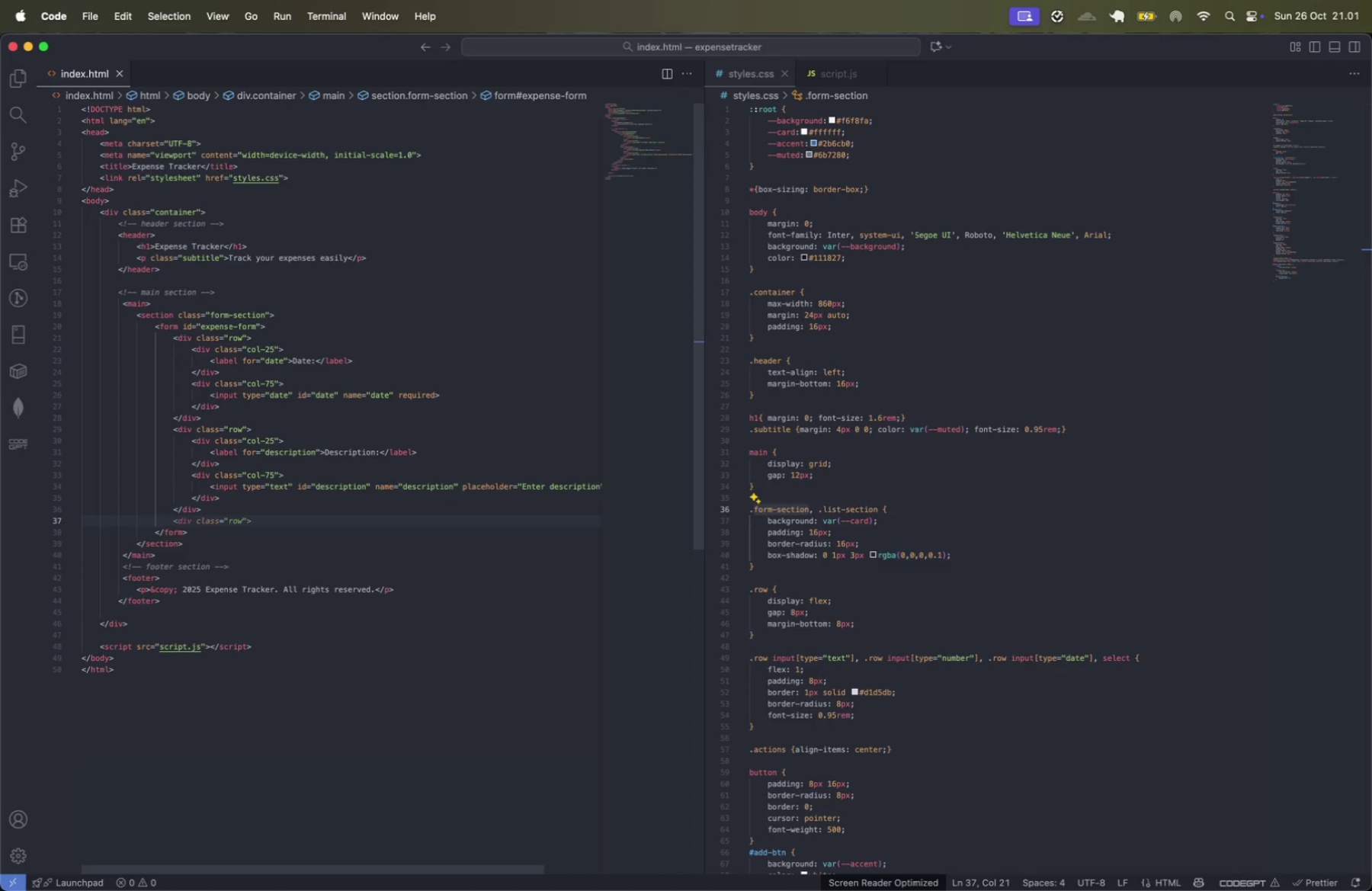 
key(Tab)
 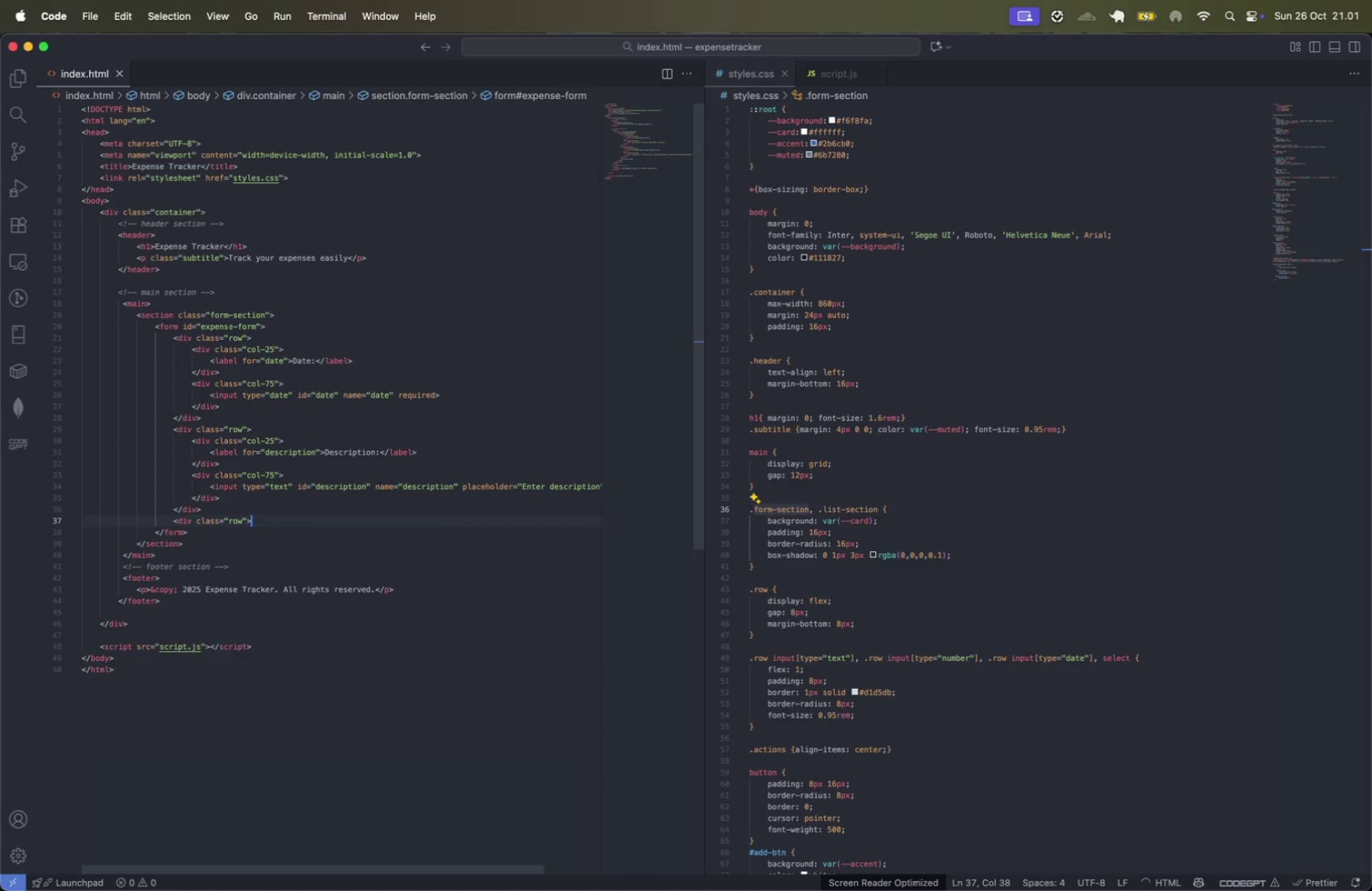 
key(Enter)
 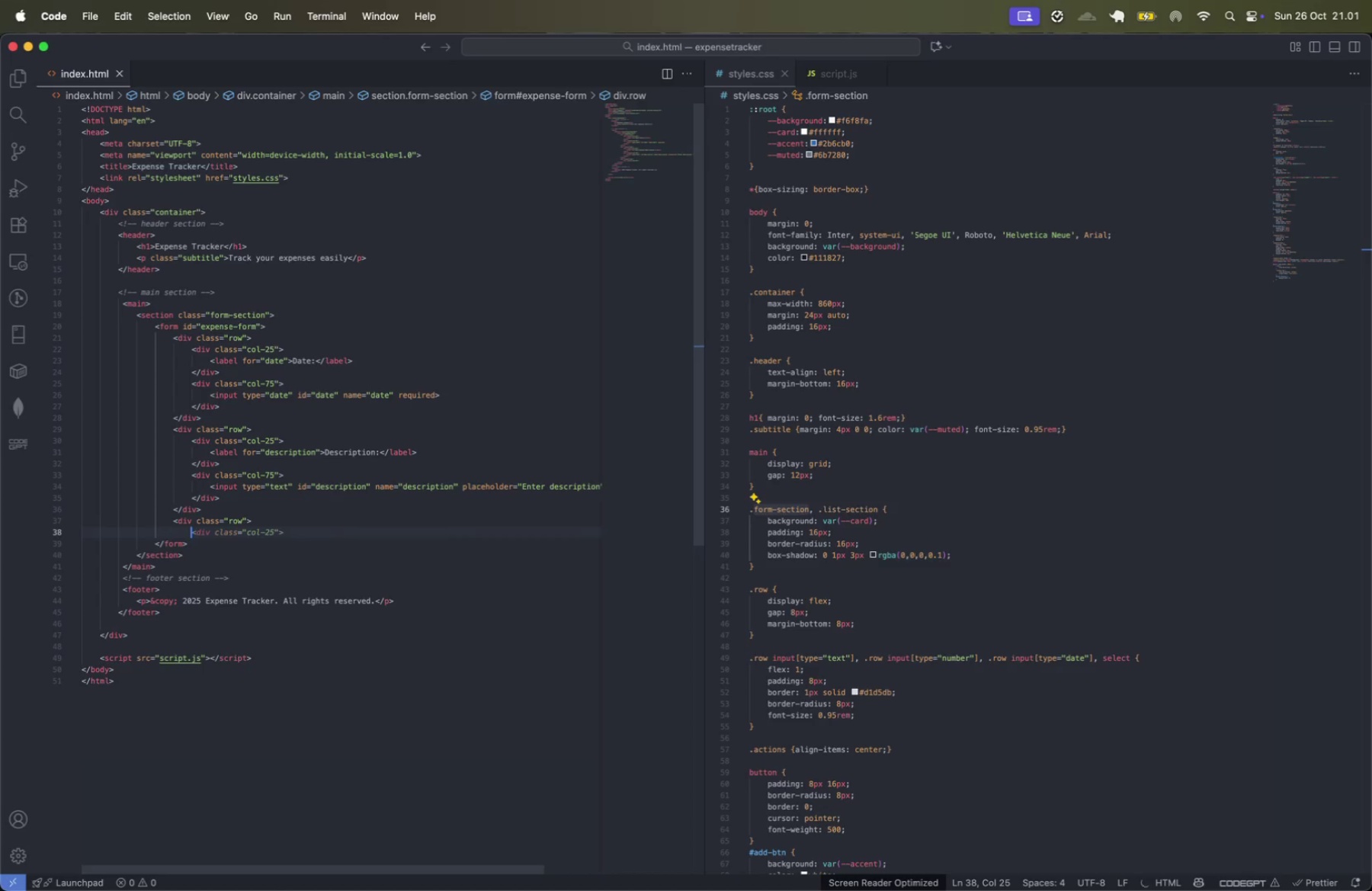 
key(Tab)
 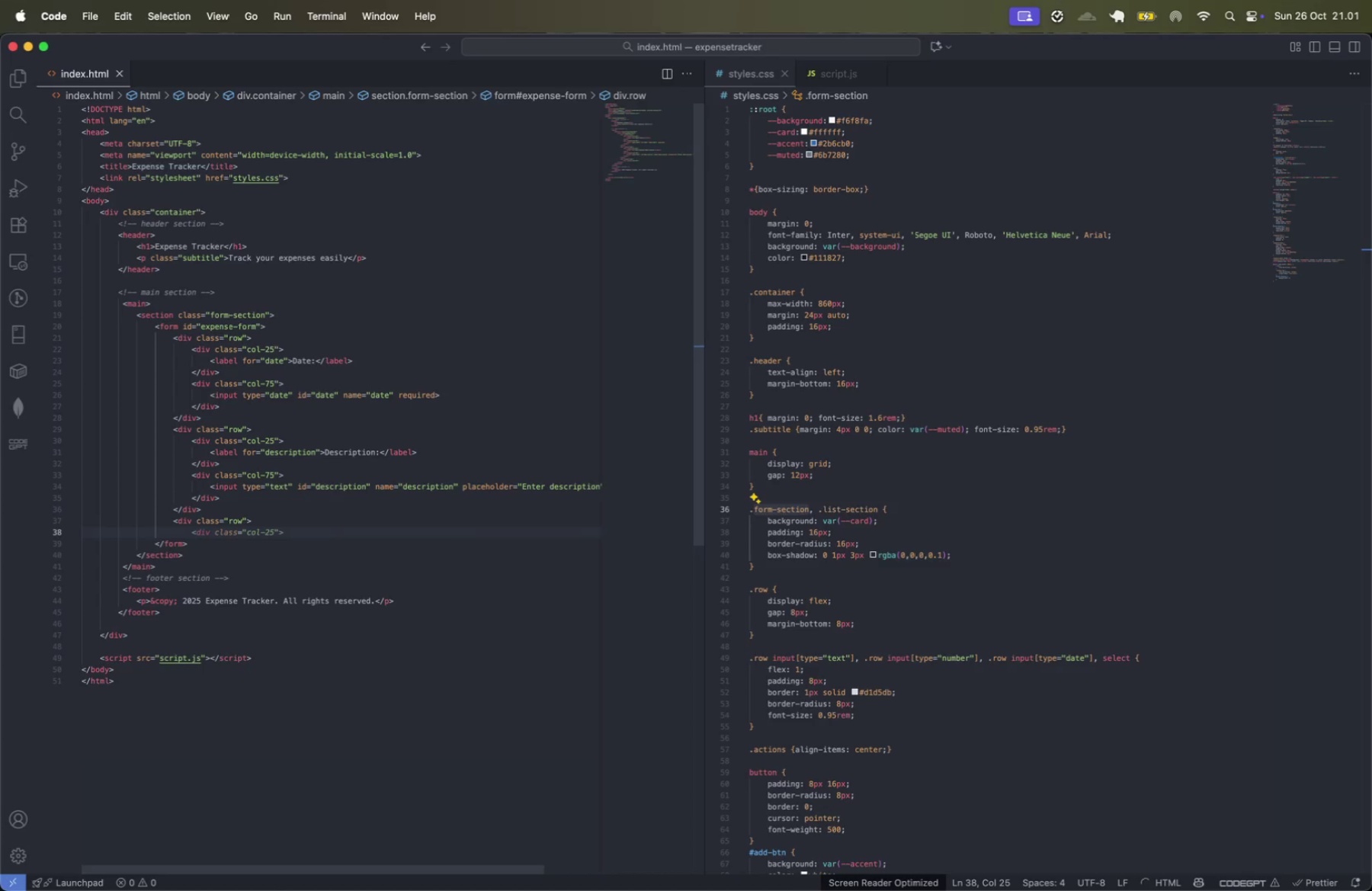 
key(Enter)
 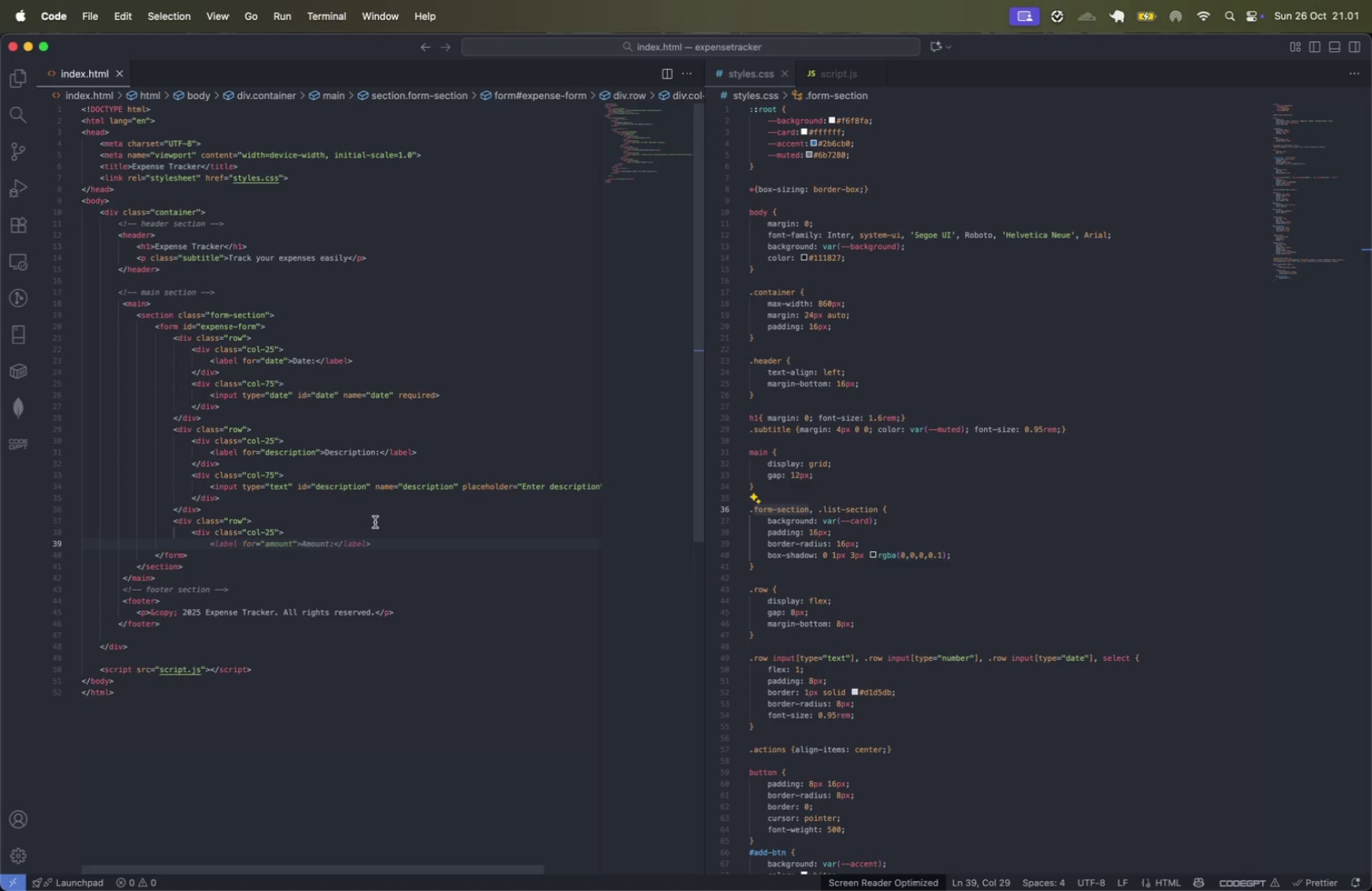 
key(Tab)
 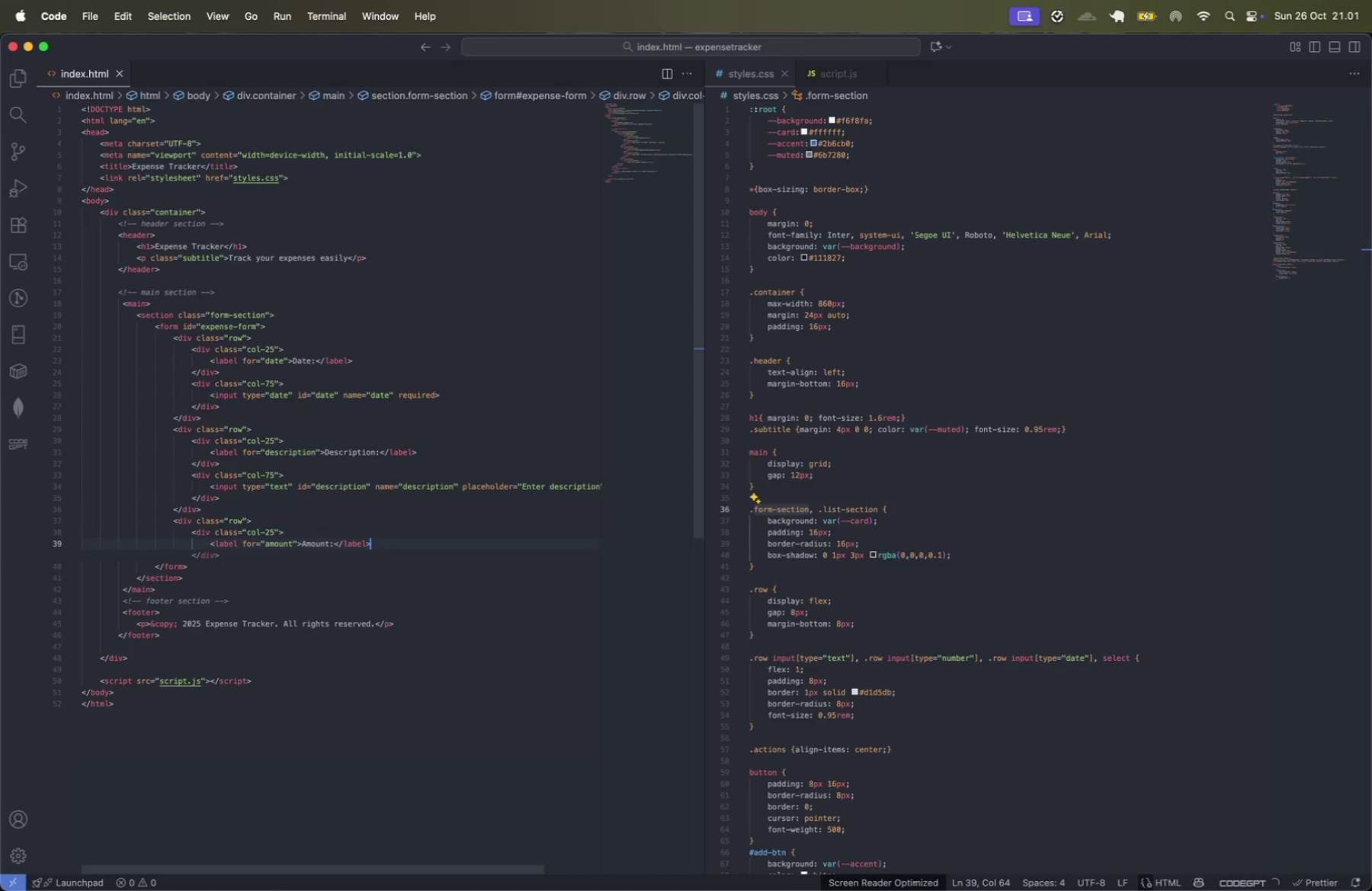 
key(Enter)
 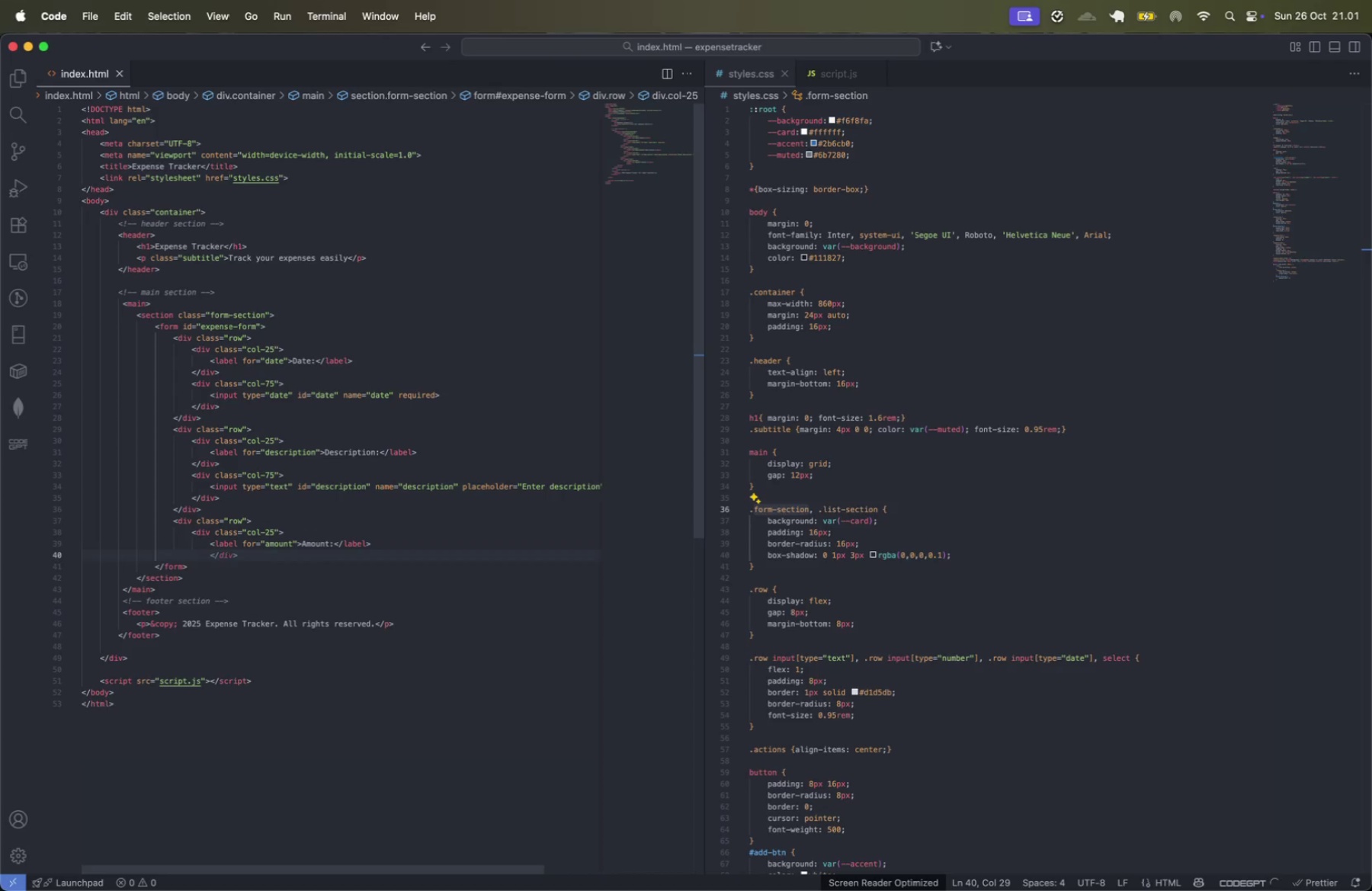 
key(Backspace)
 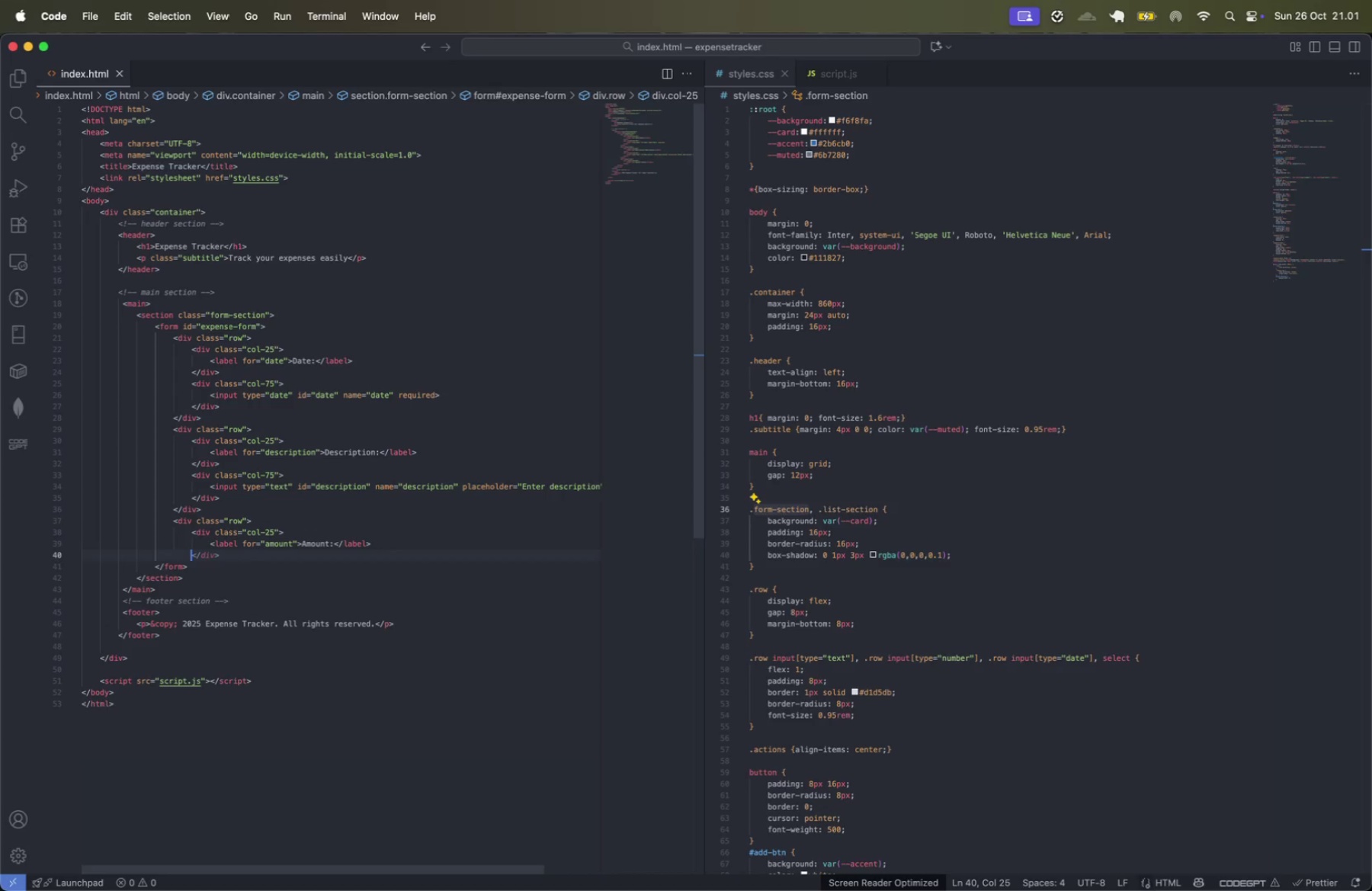 
key(Tab)
 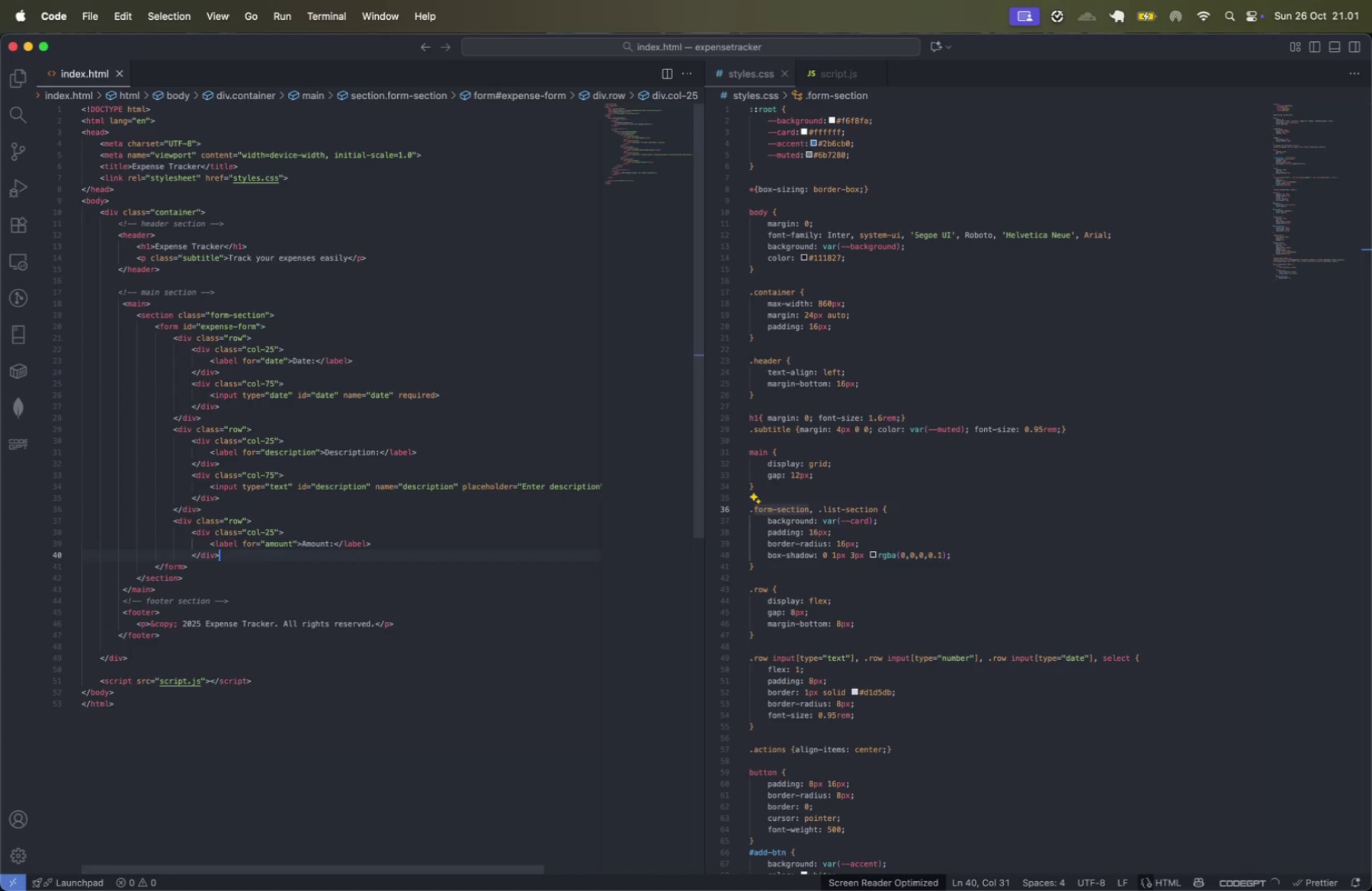 
key(Enter)
 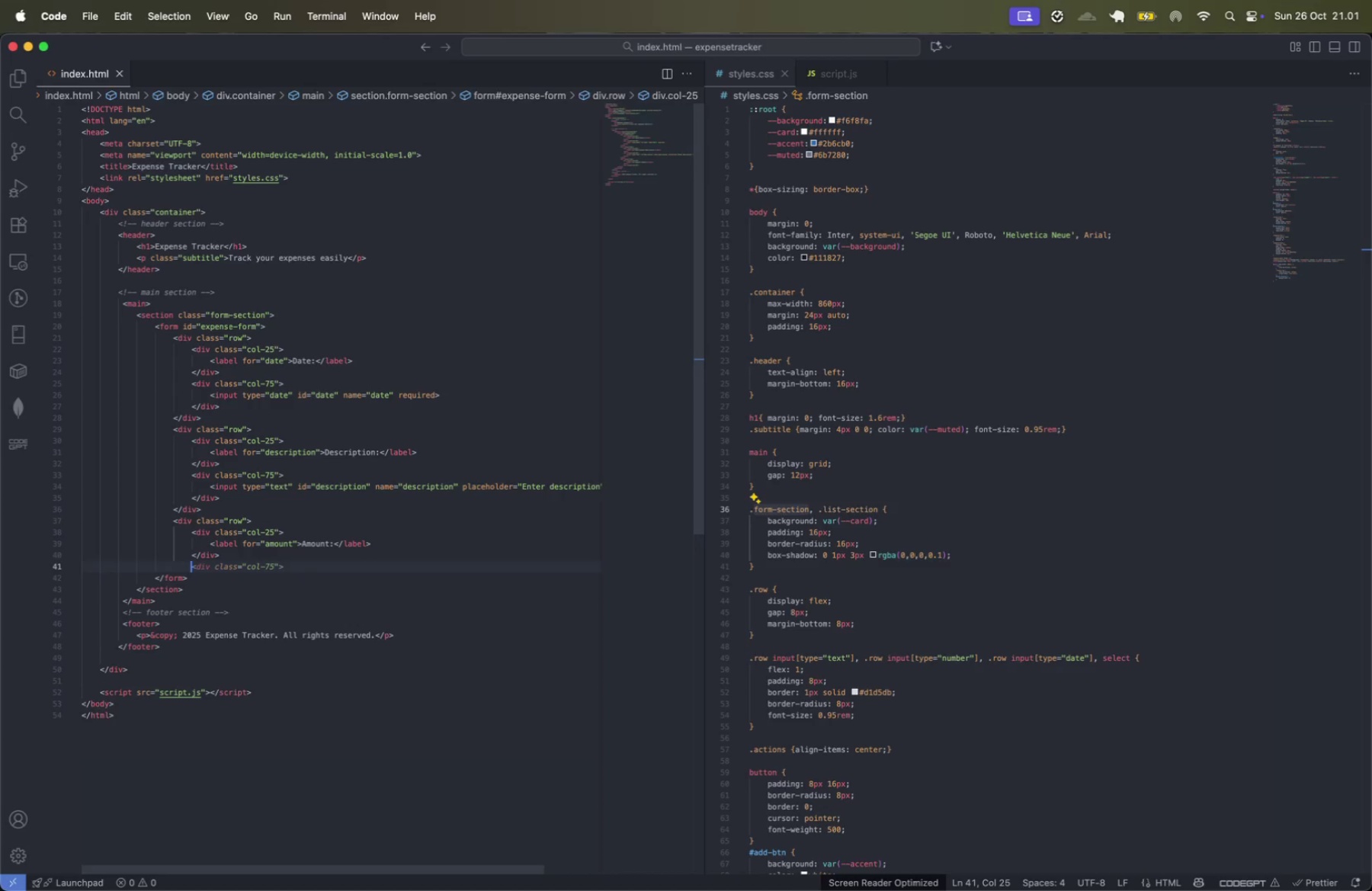 
key(Tab)
 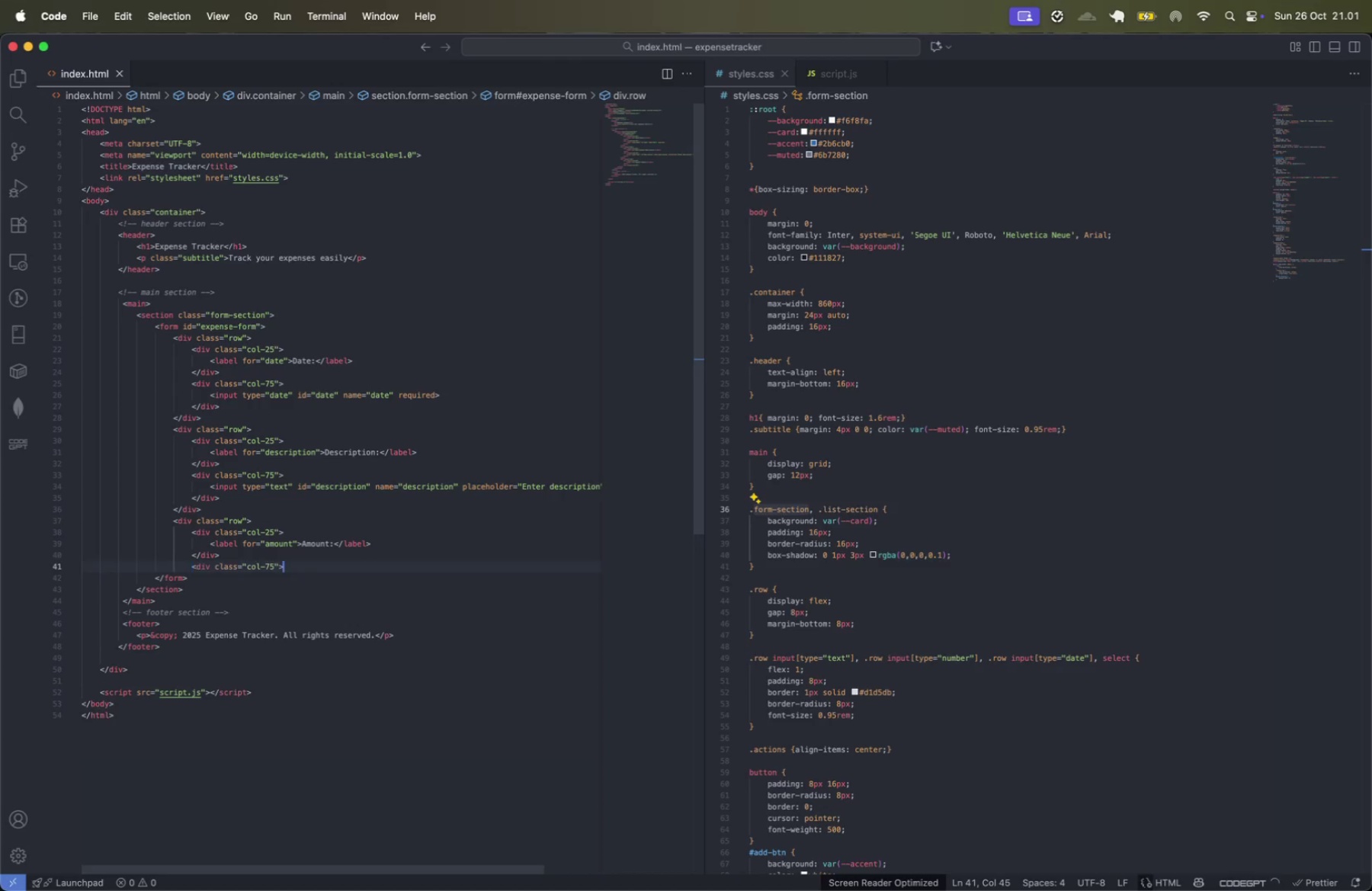 
key(Enter)
 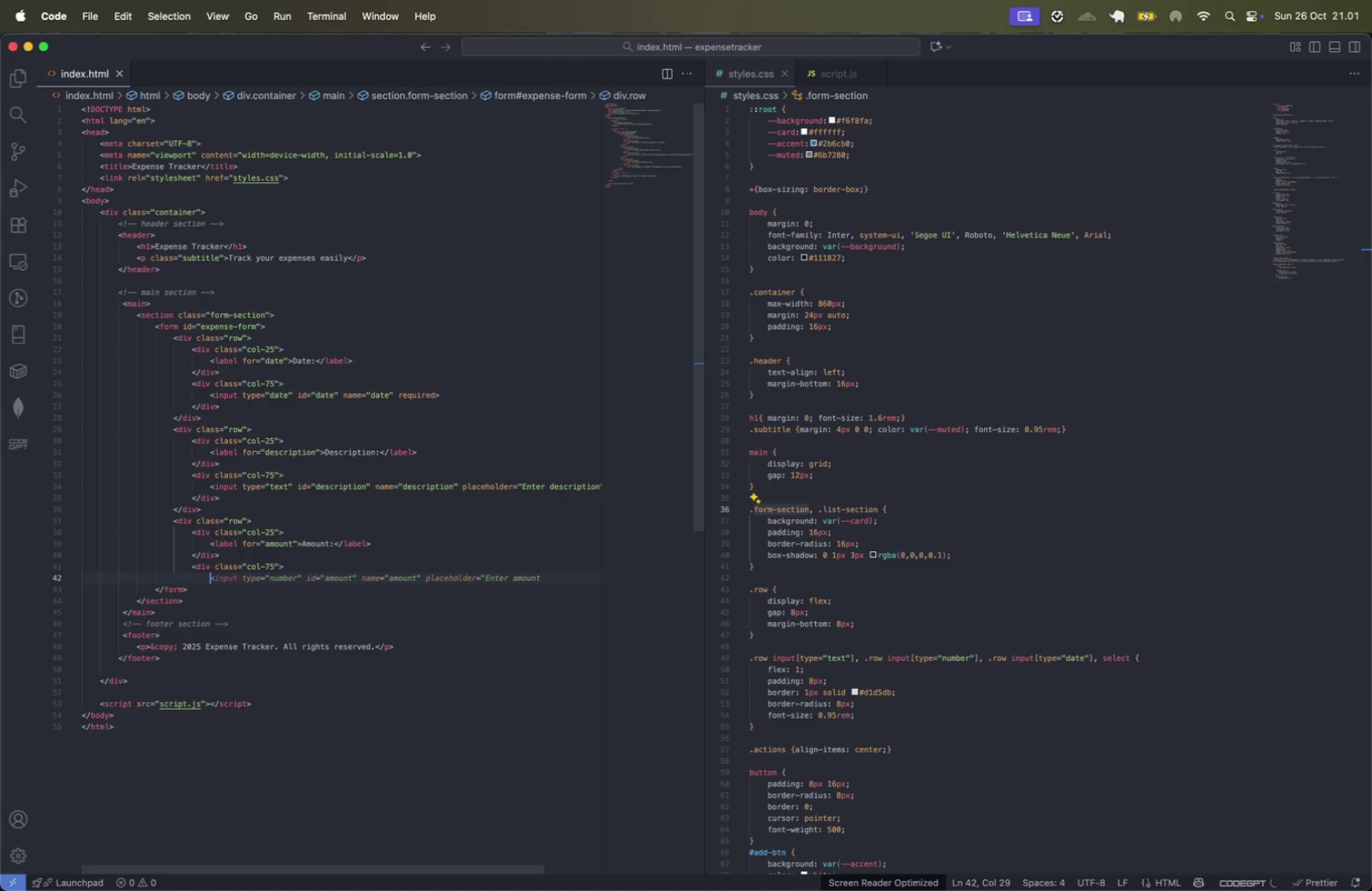 
key(Tab)
 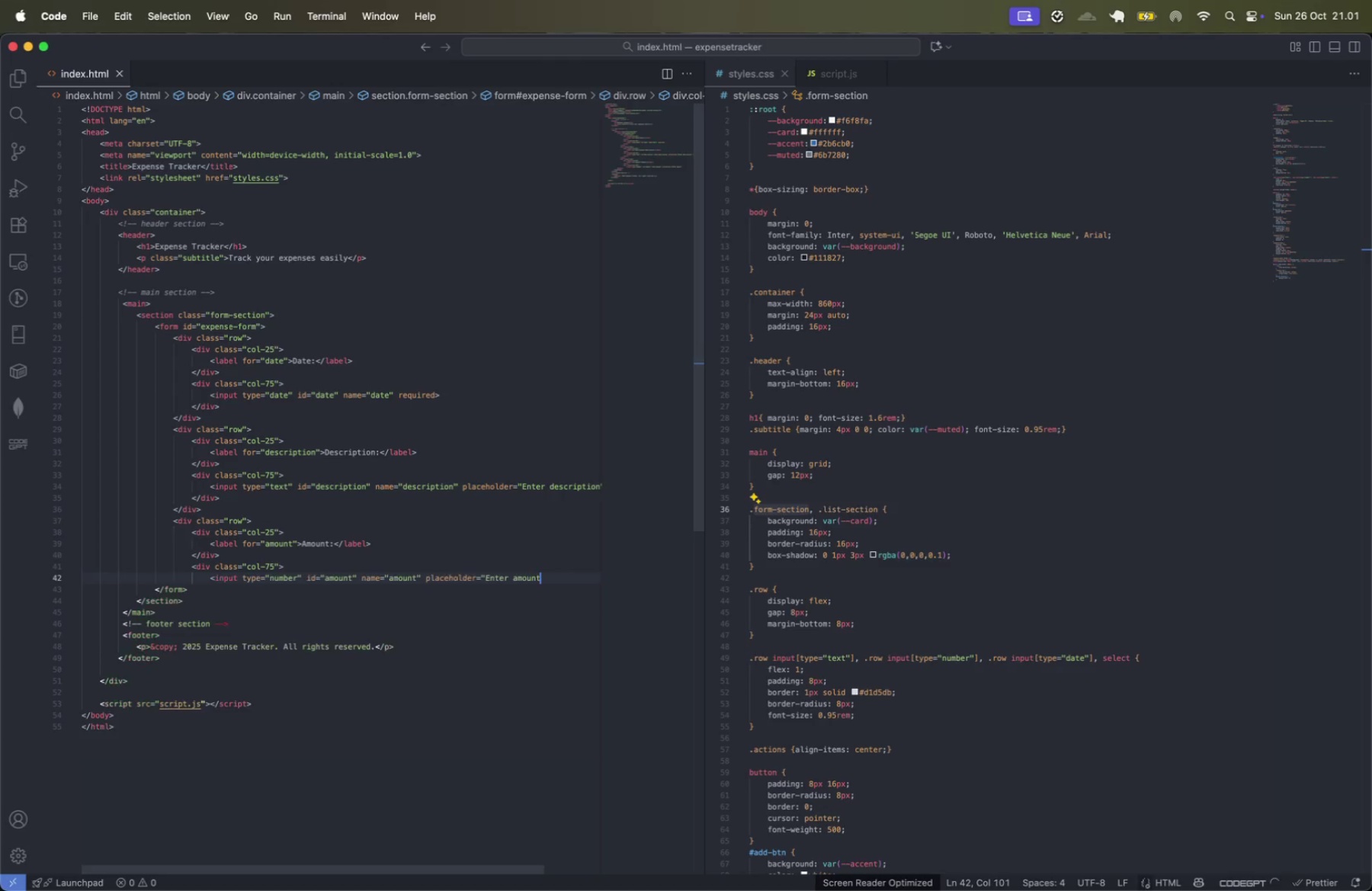 
key(Enter)
 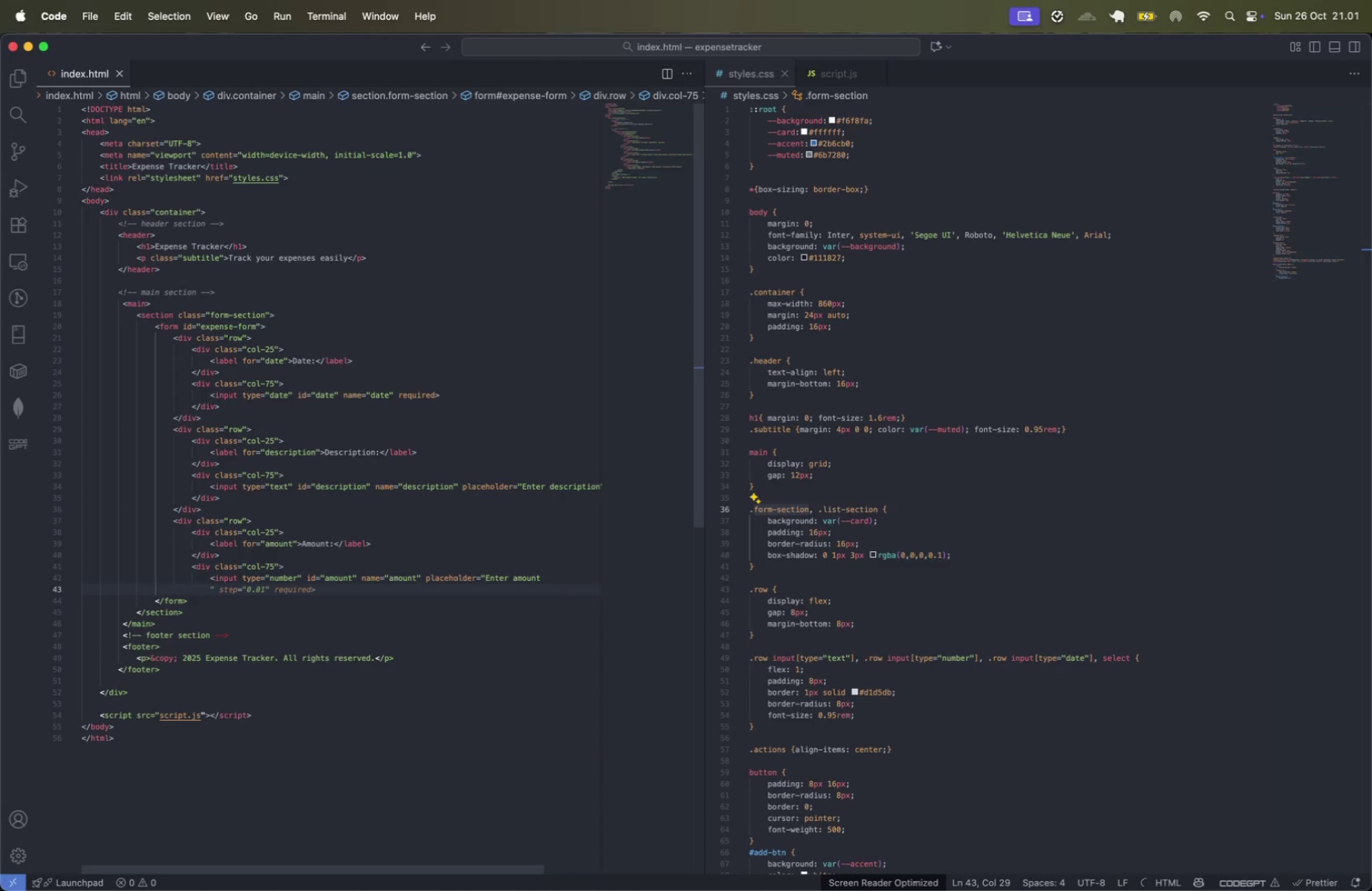 
key(Tab)
 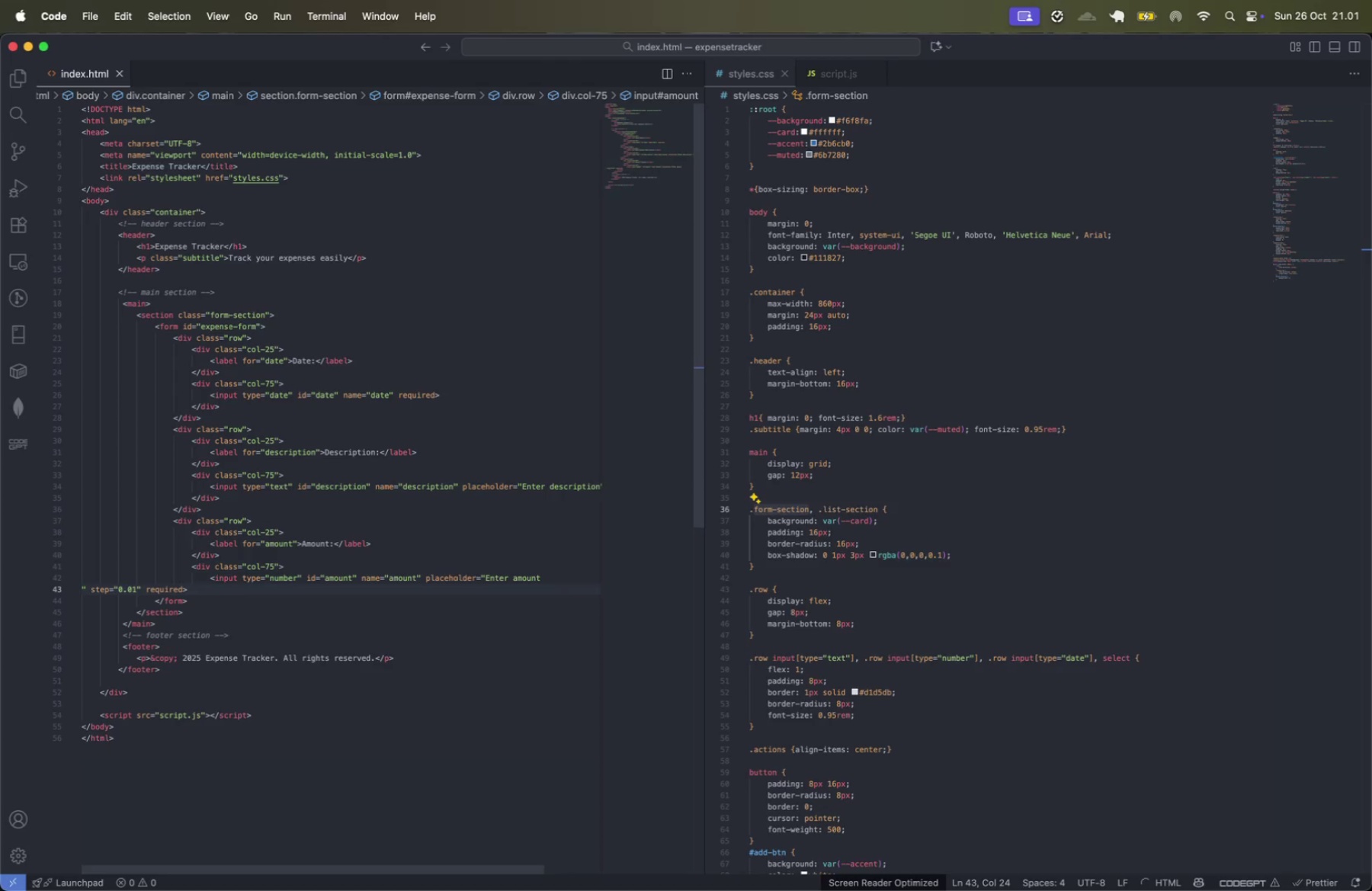 
key(Enter)
 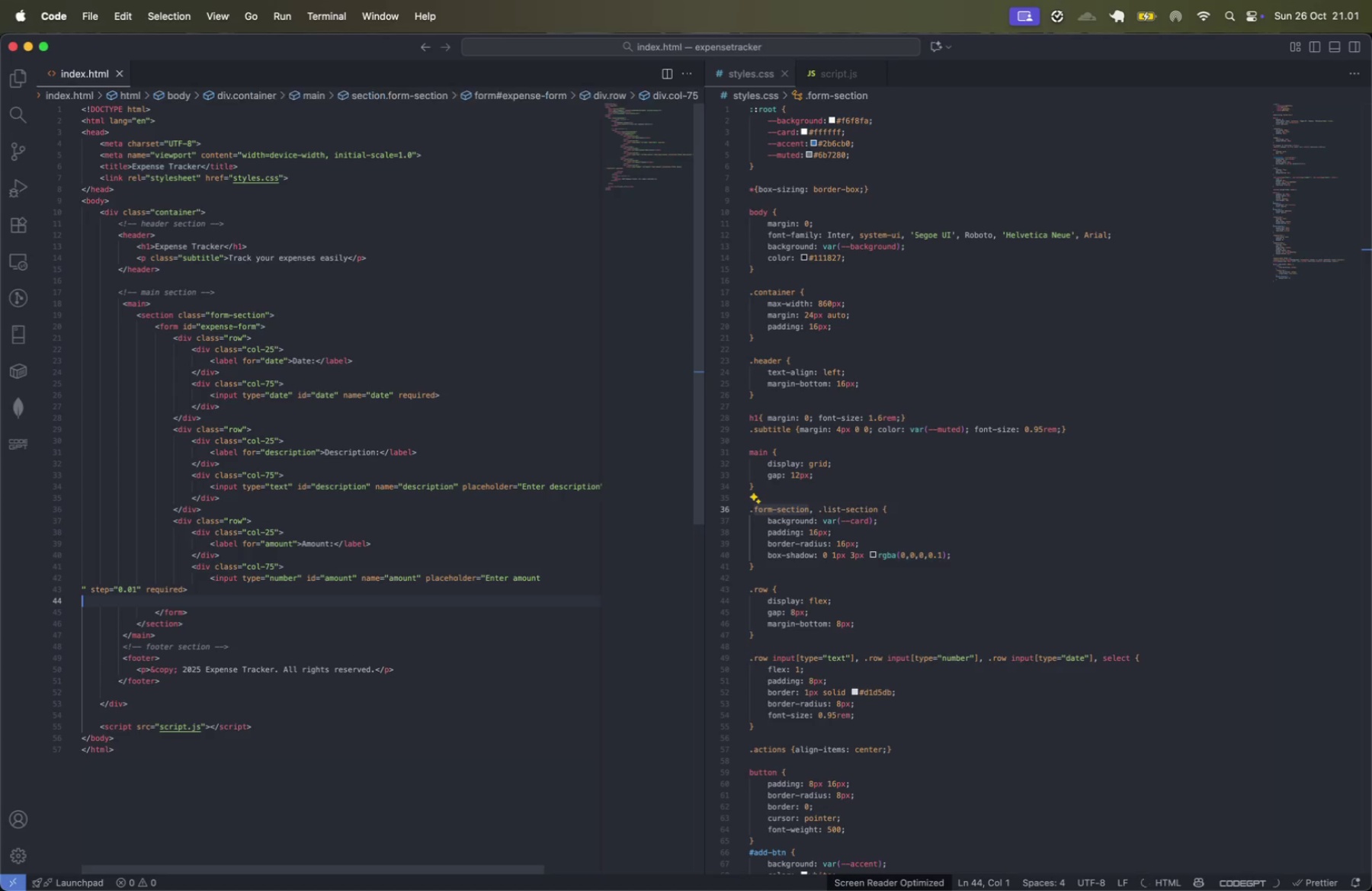 
key(Tab)
 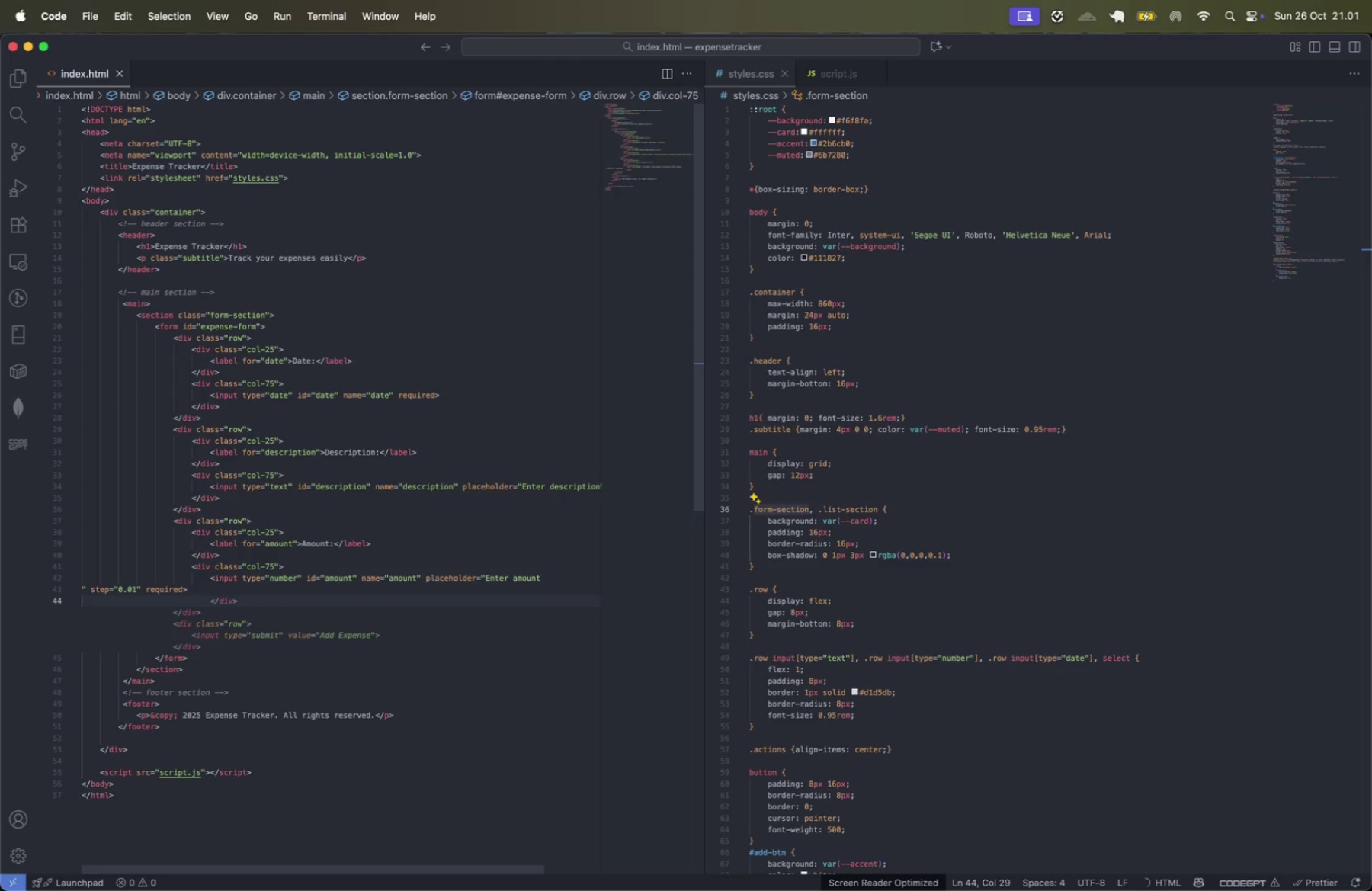 
key(Tab)
 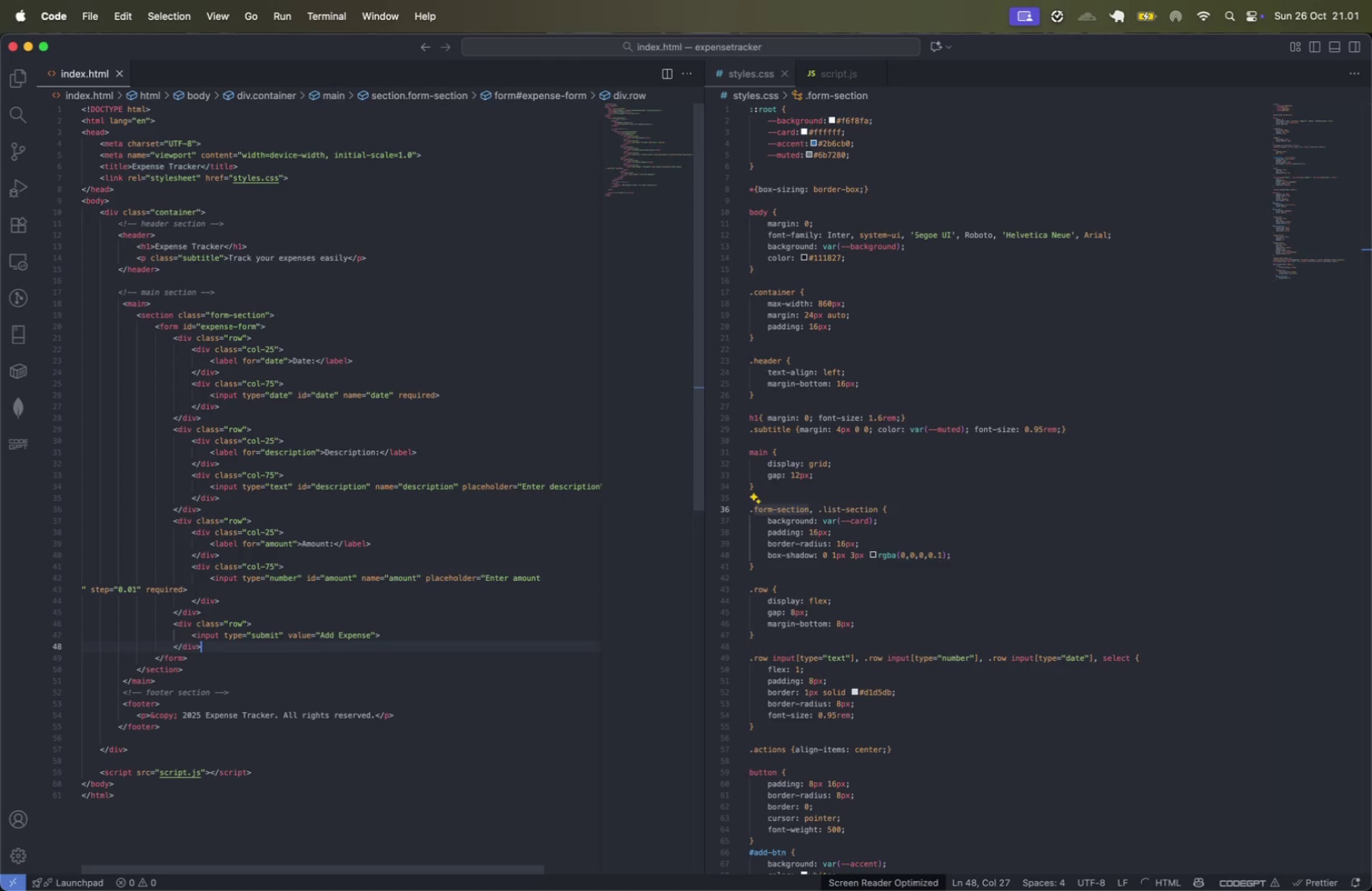 
key(ArrowUp)
 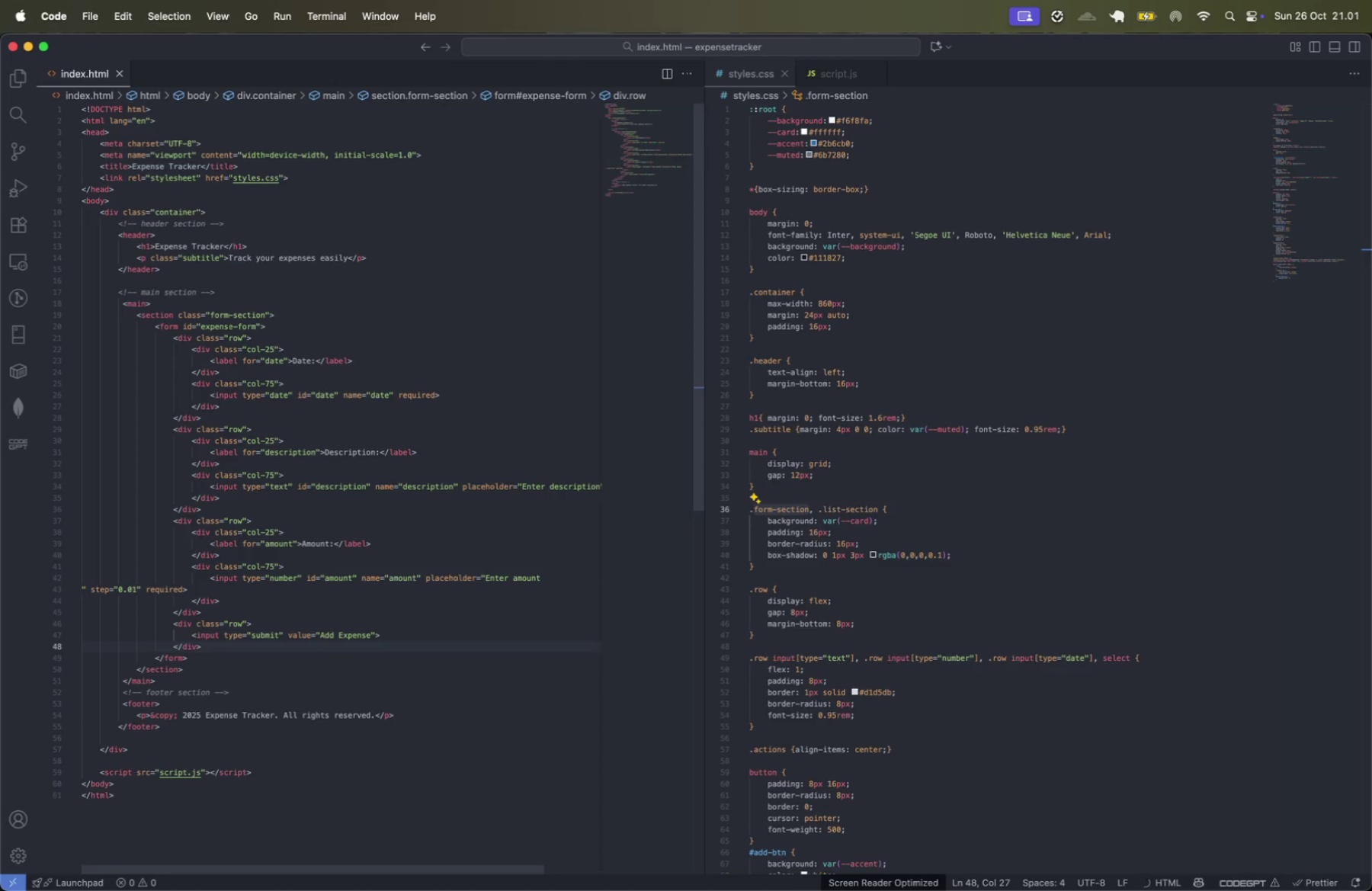 
key(ArrowUp)
 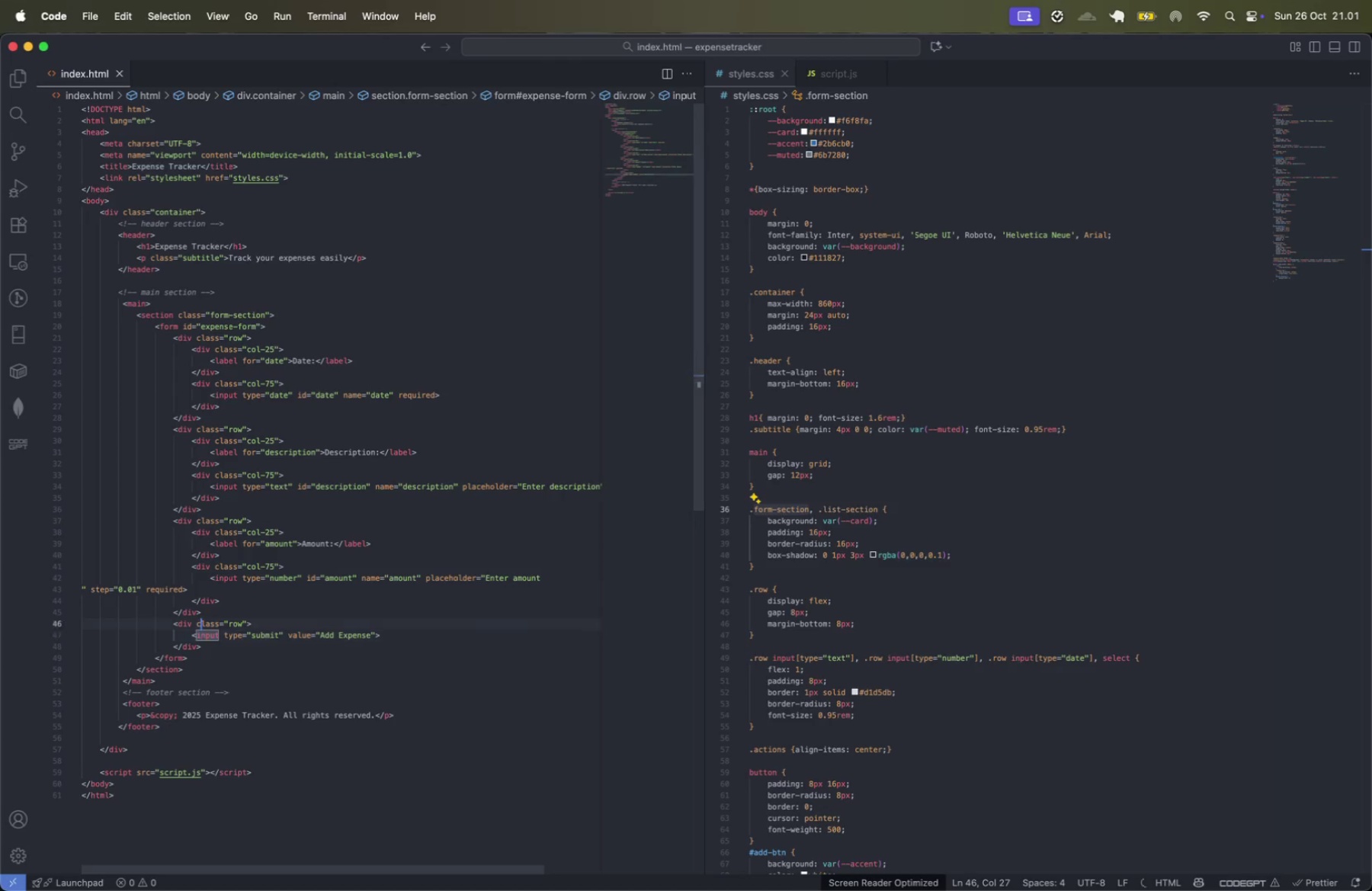 
key(ArrowUp)
 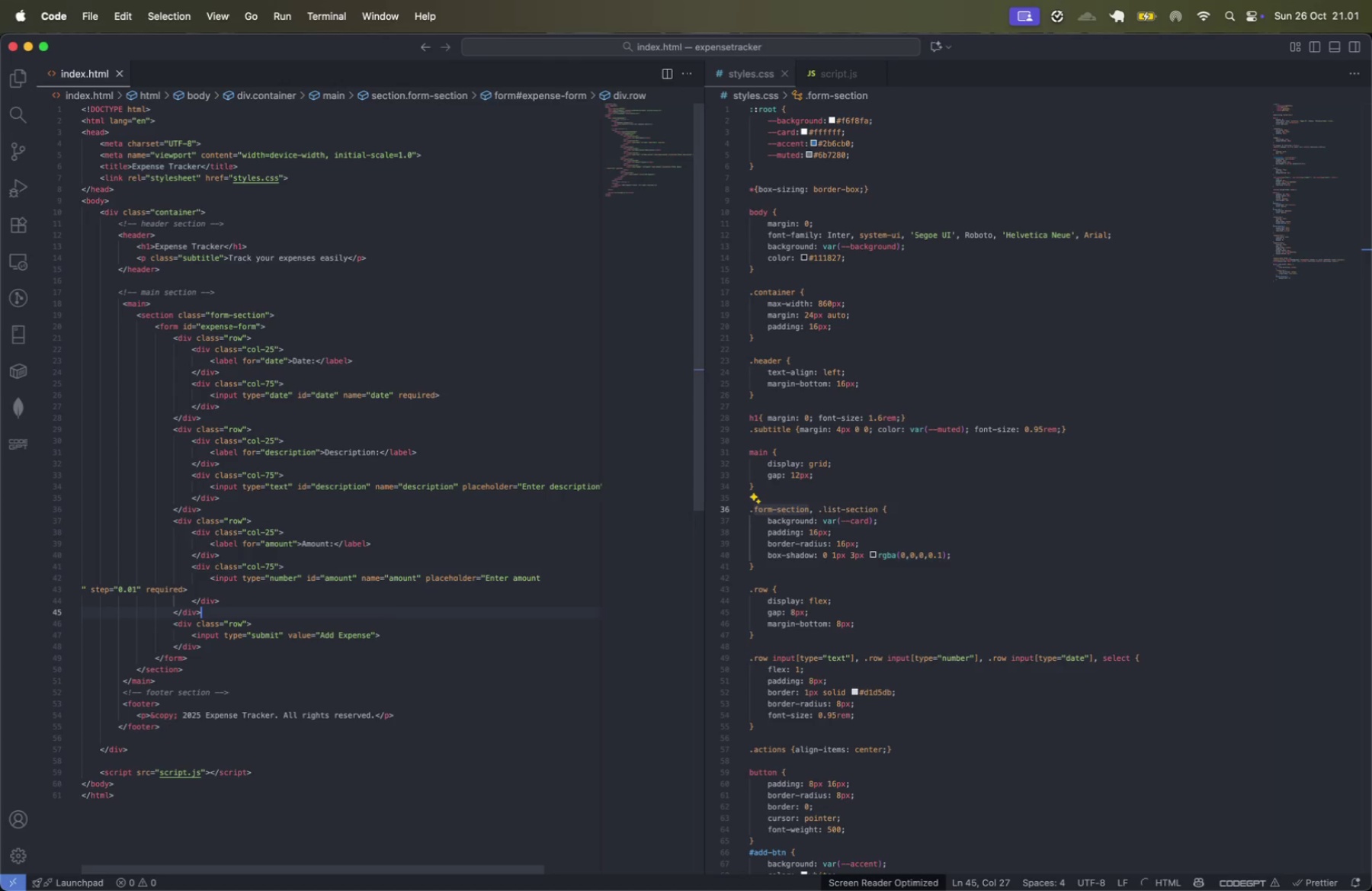 
key(ArrowUp)
 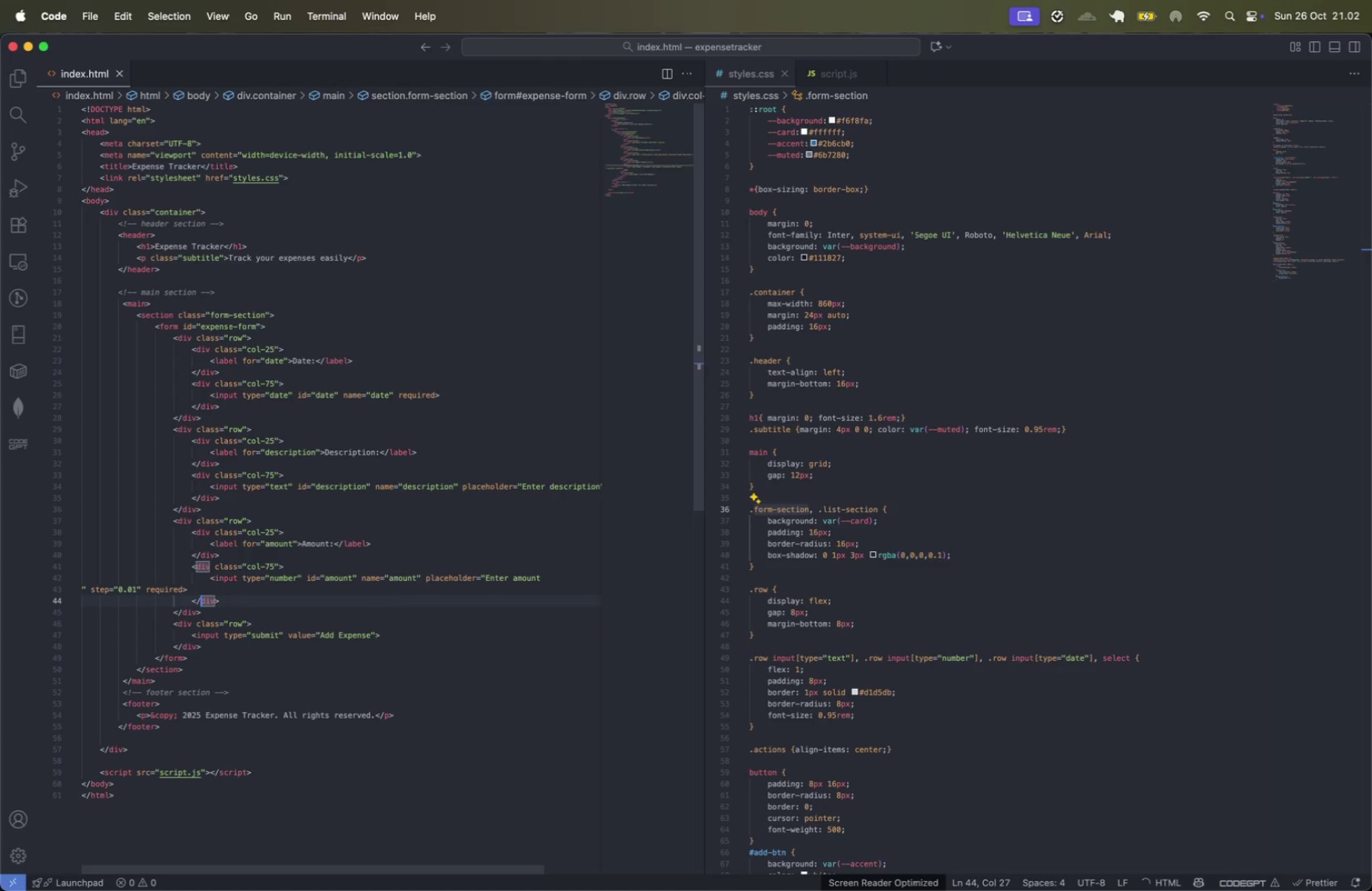 
key(ArrowUp)
 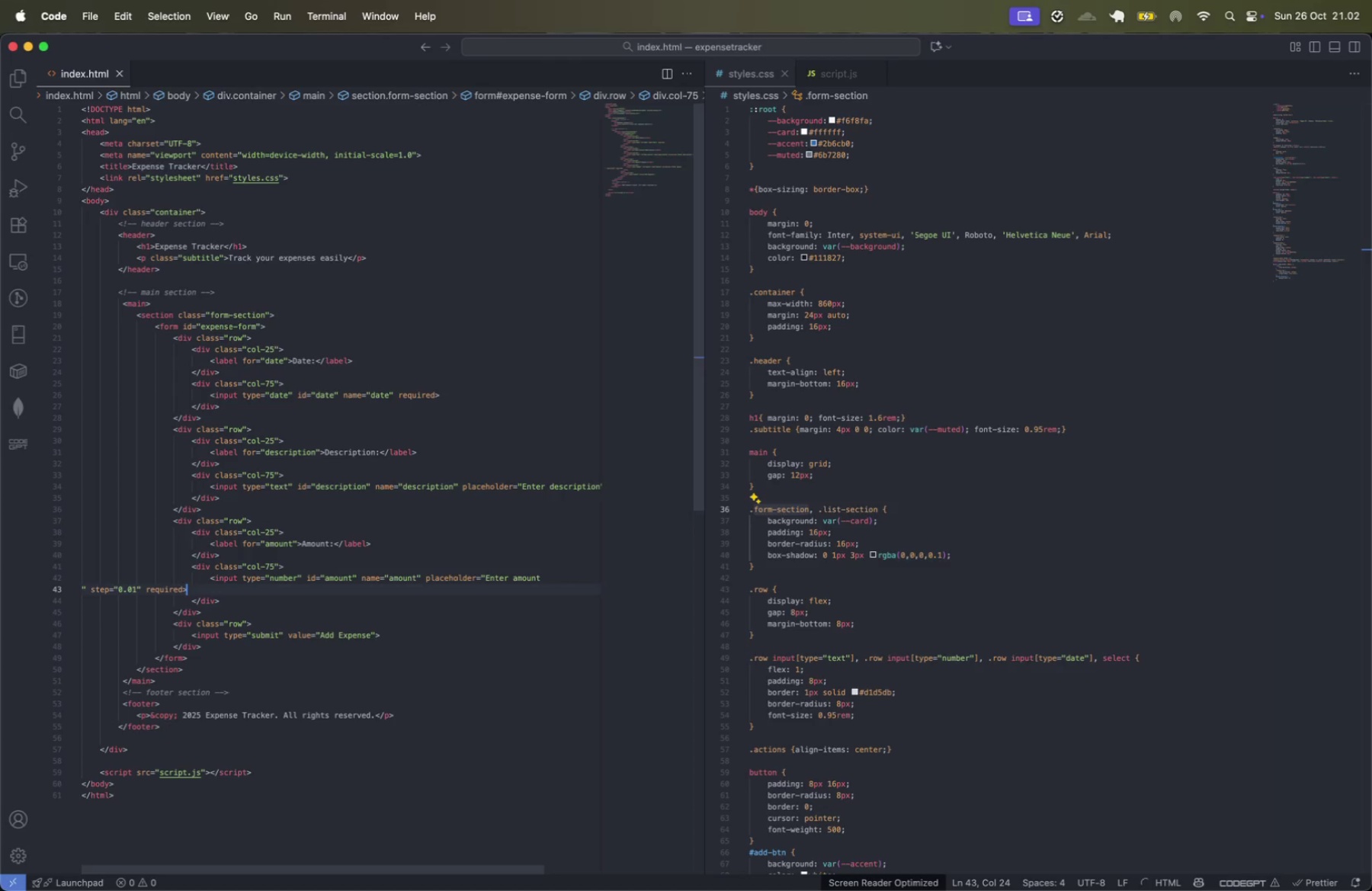 
hold_key(key=CommandLeft, duration=0.55)
 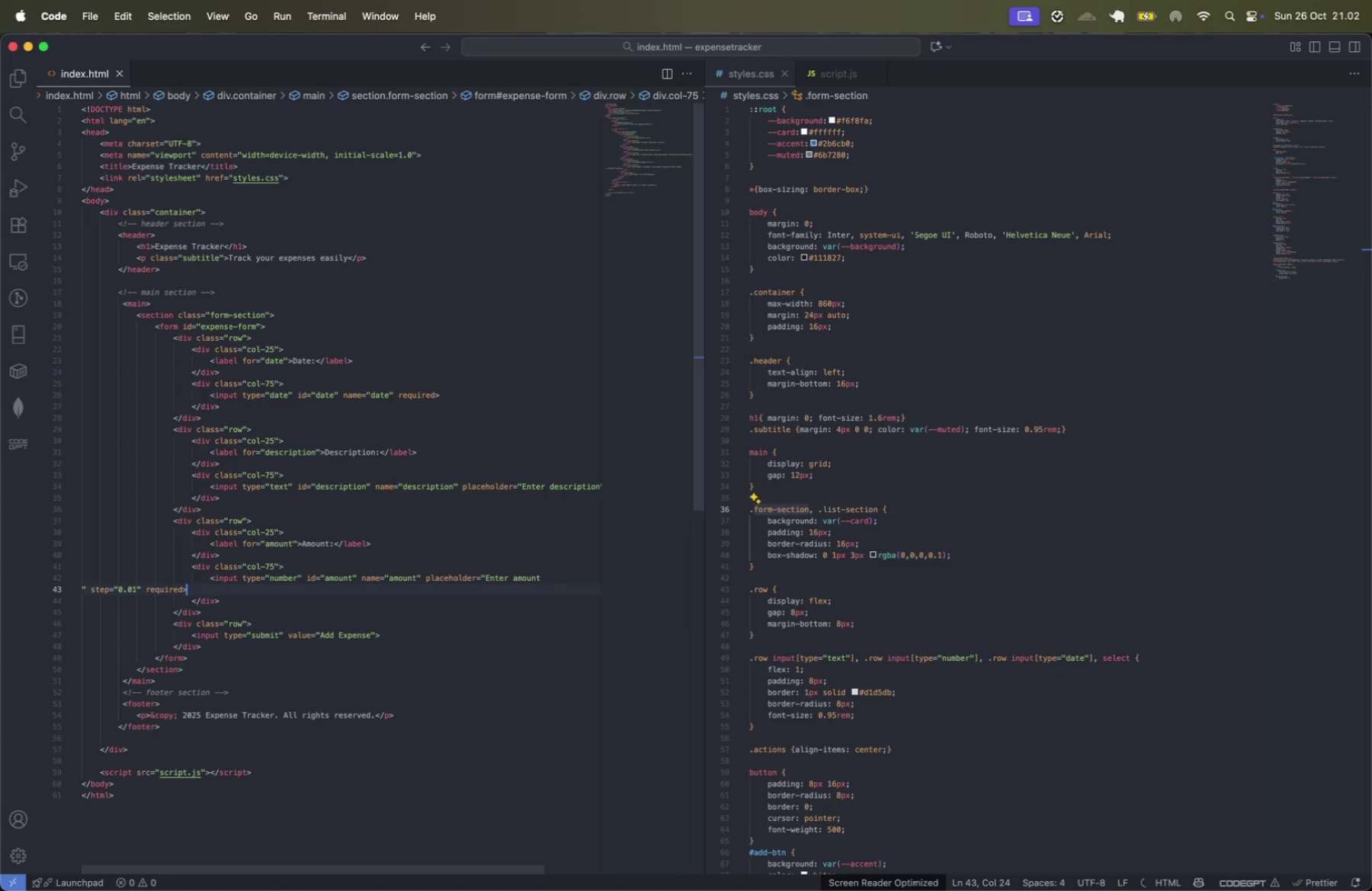 
key(Meta+ArrowLeft)
 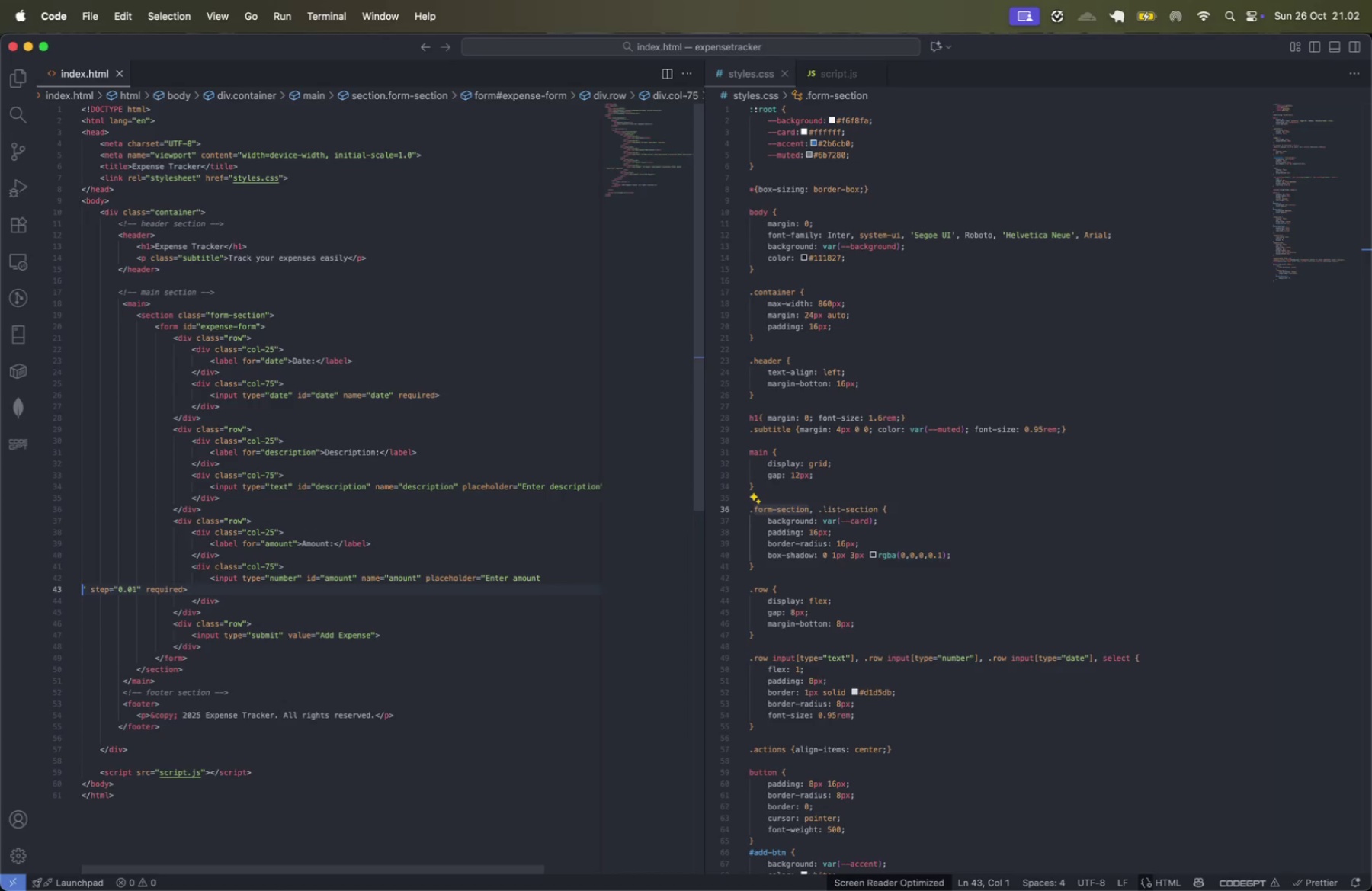 
key(Backspace)
 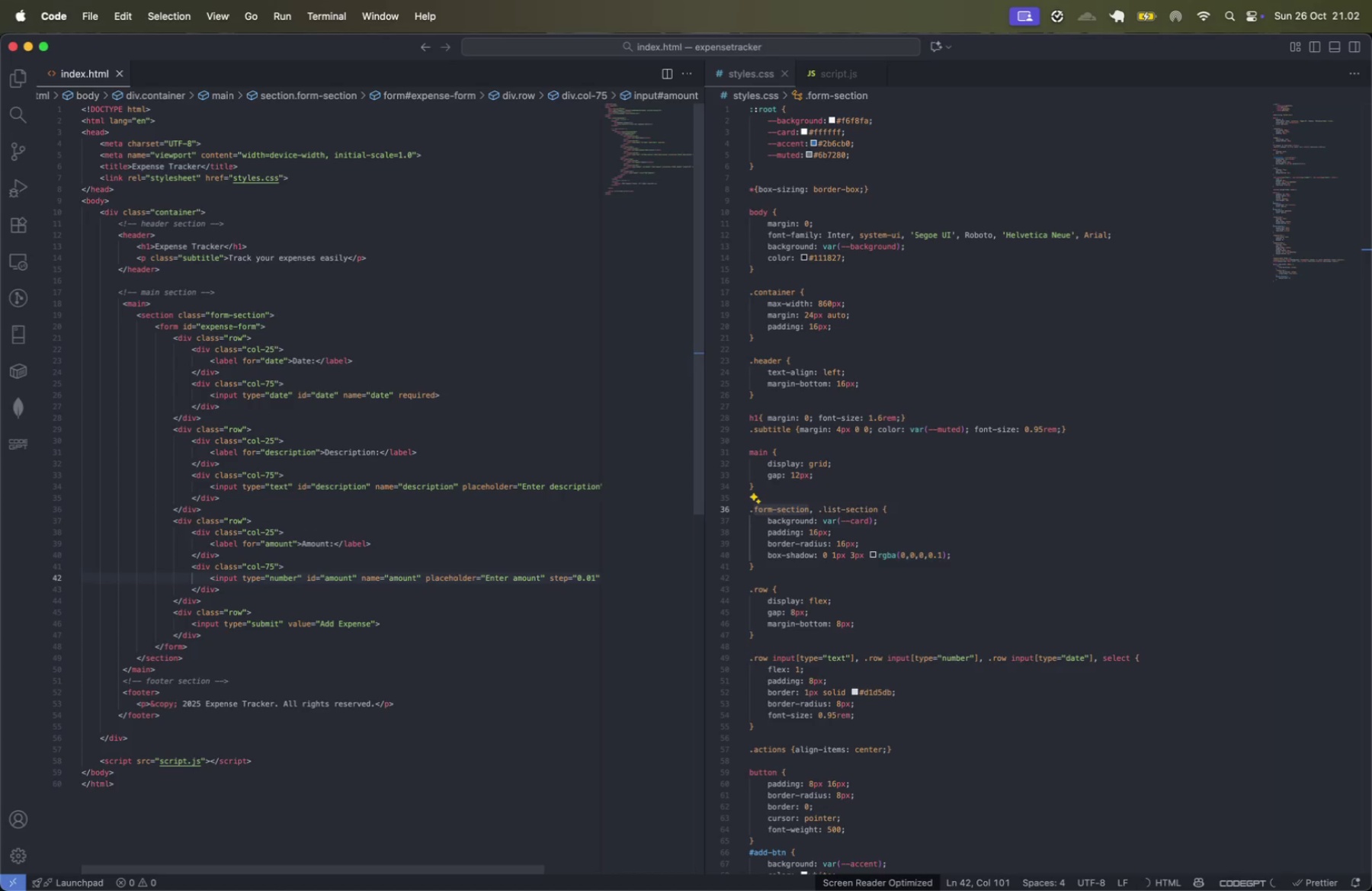 
key(Meta+CommandLeft)
 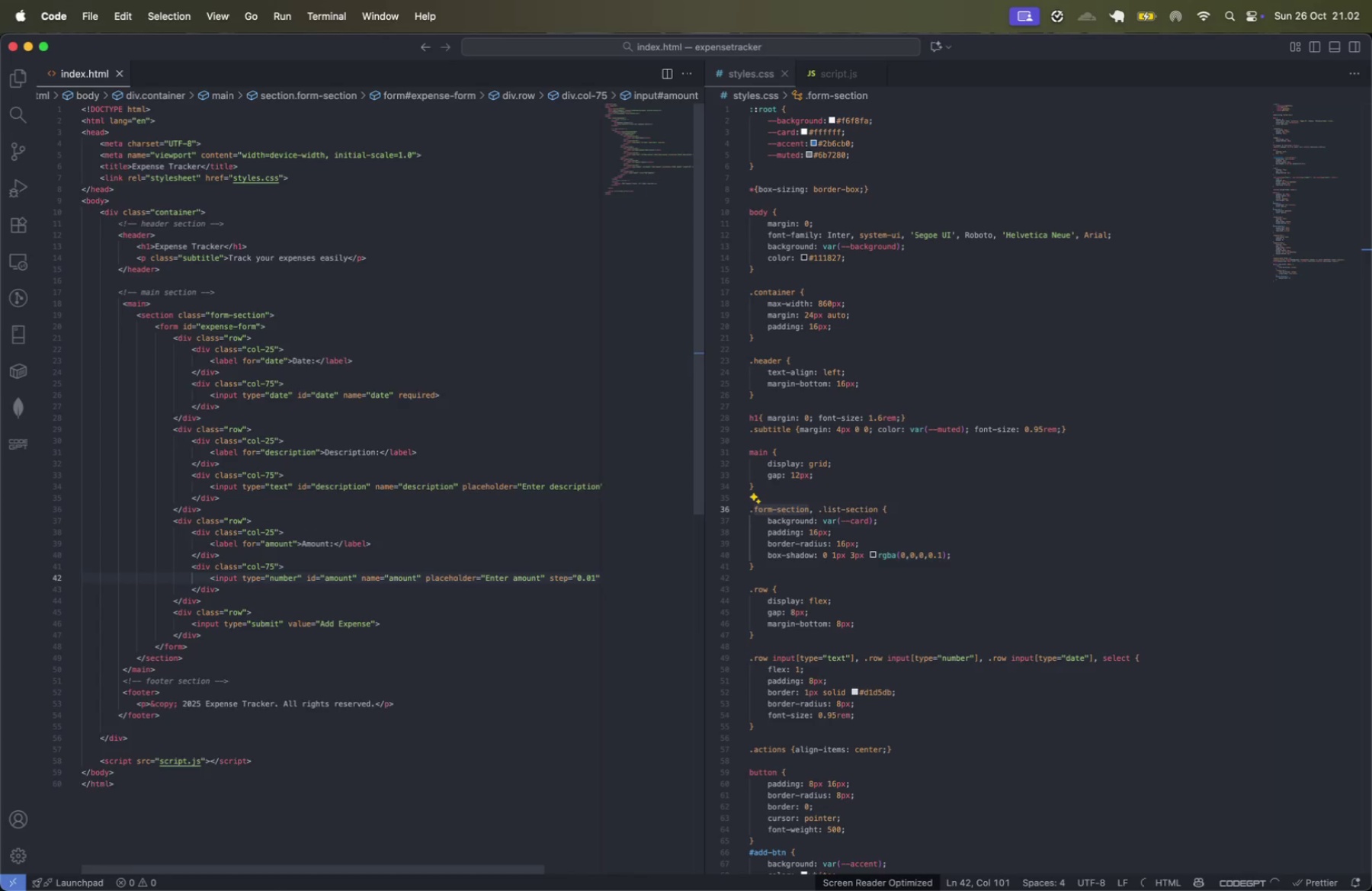 
key(Meta+ArrowRight)
 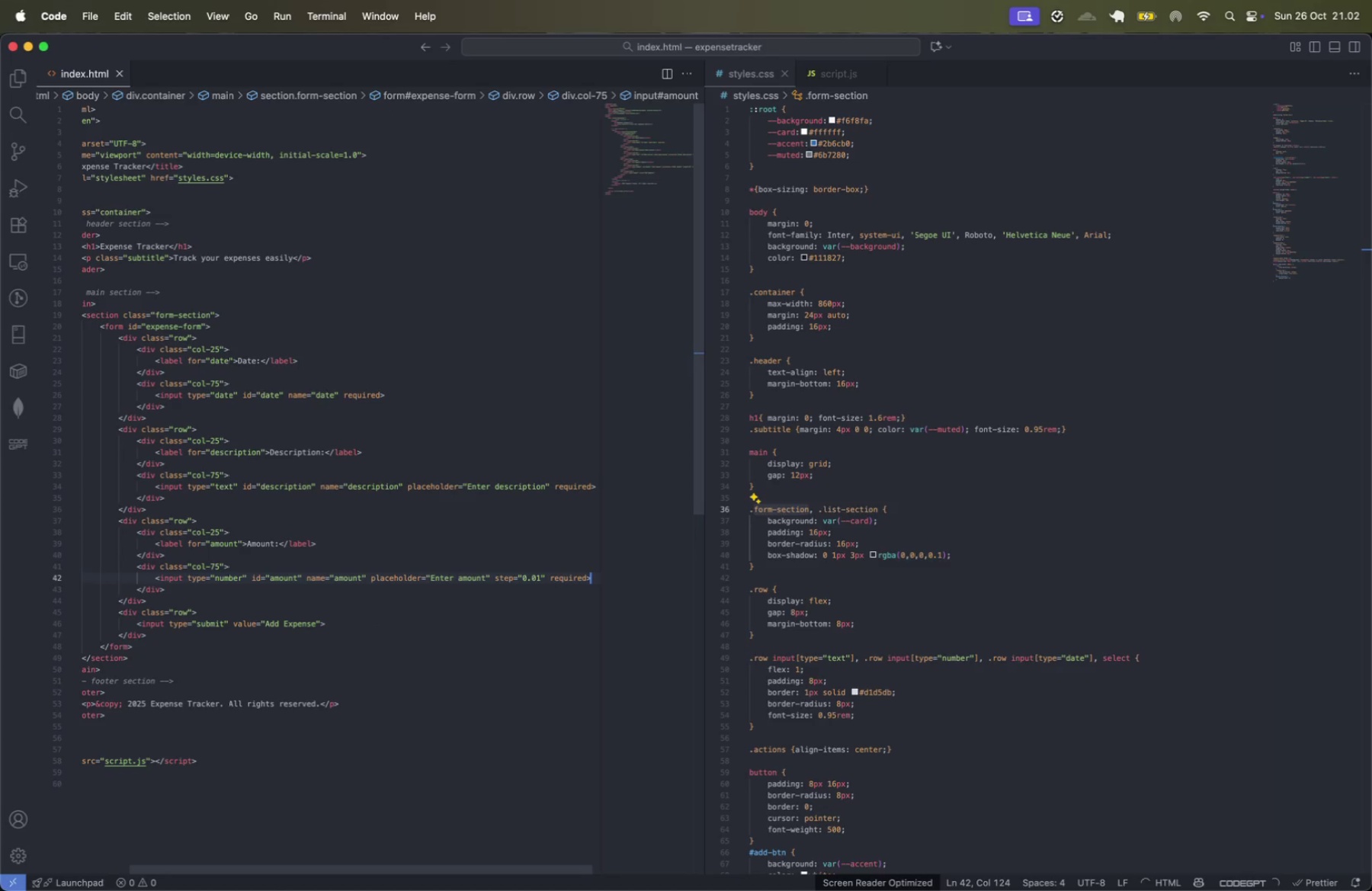 
key(ArrowDown)
 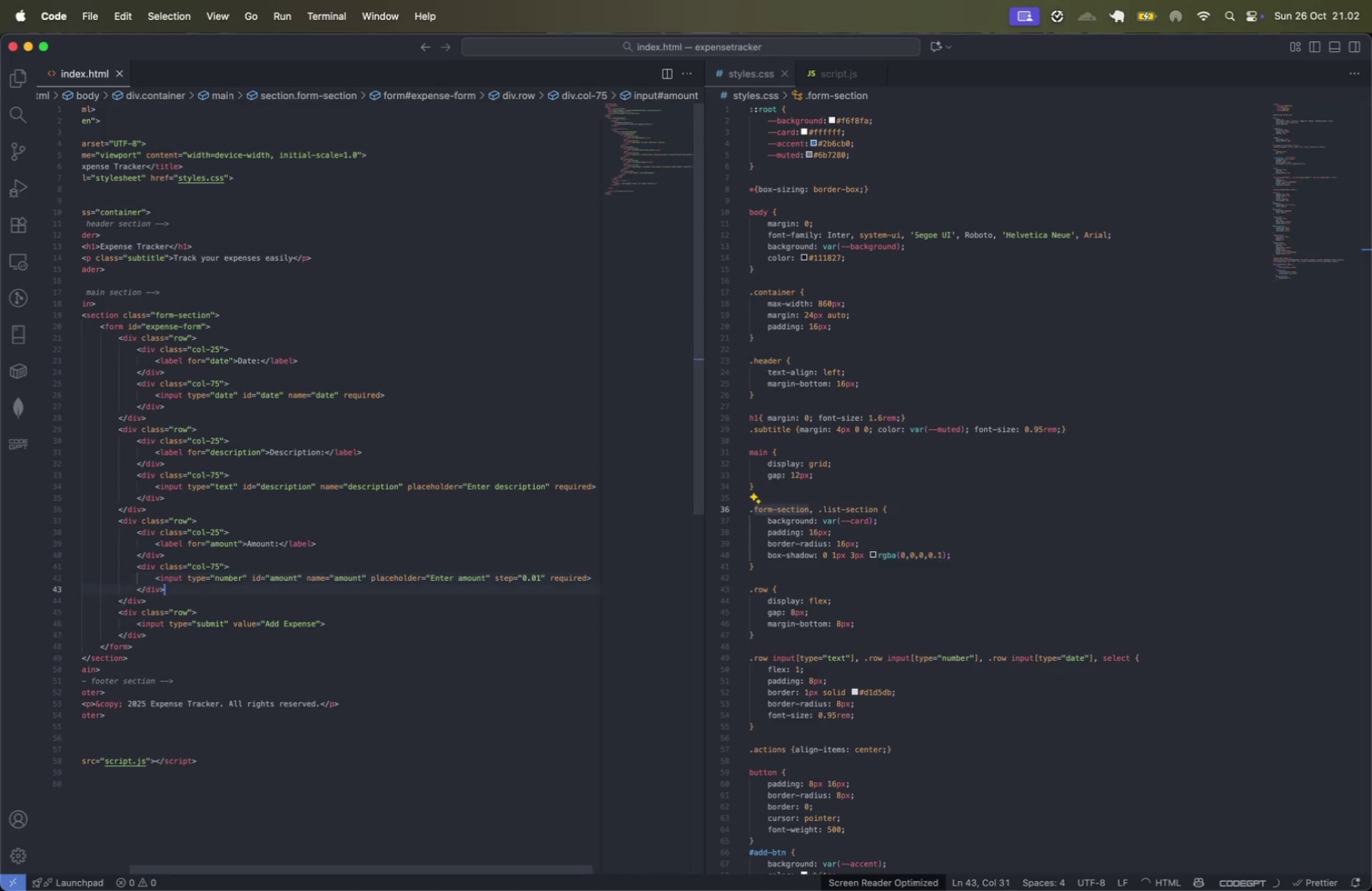 
key(ArrowDown)
 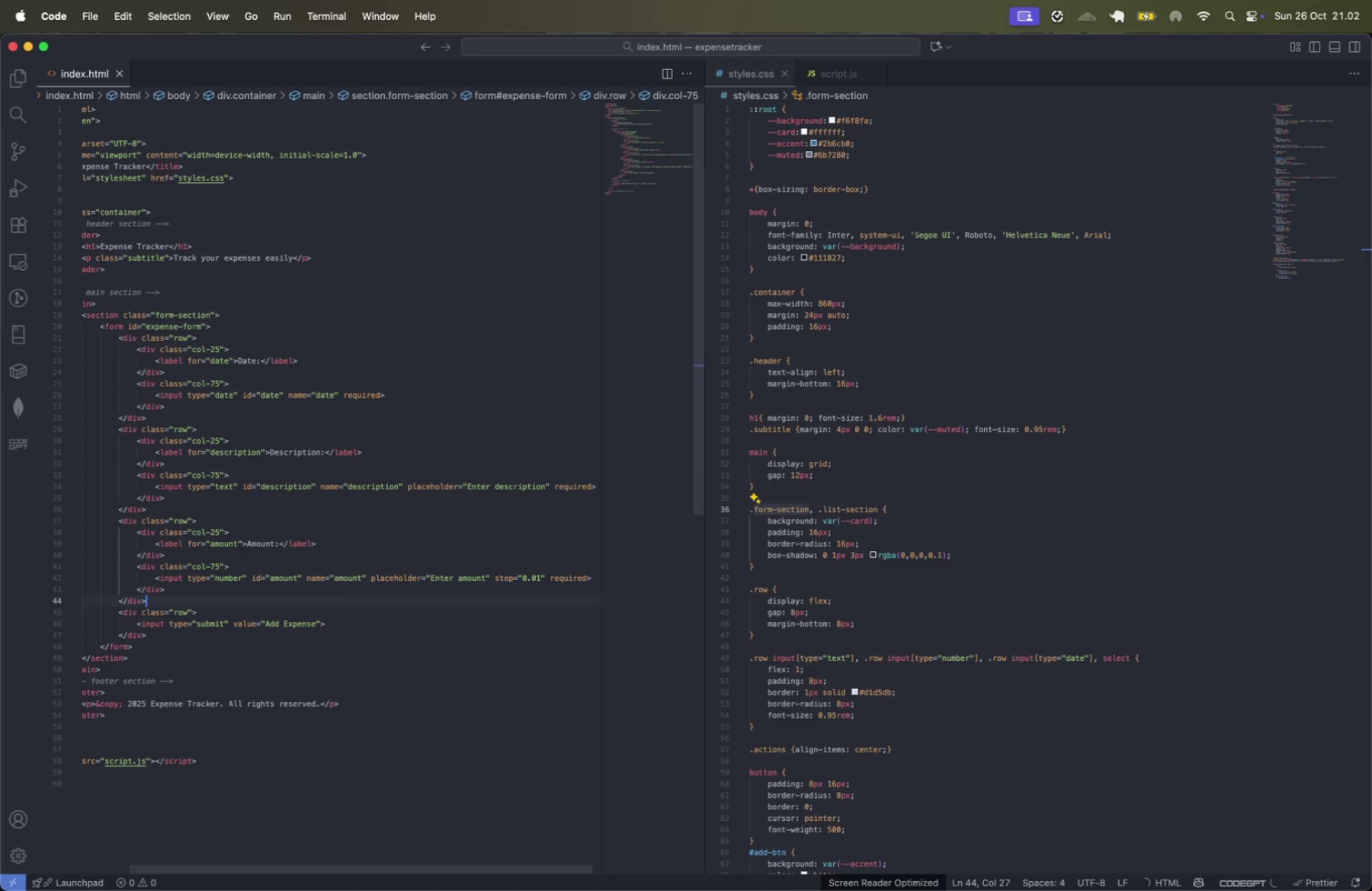 
key(ArrowDown)
 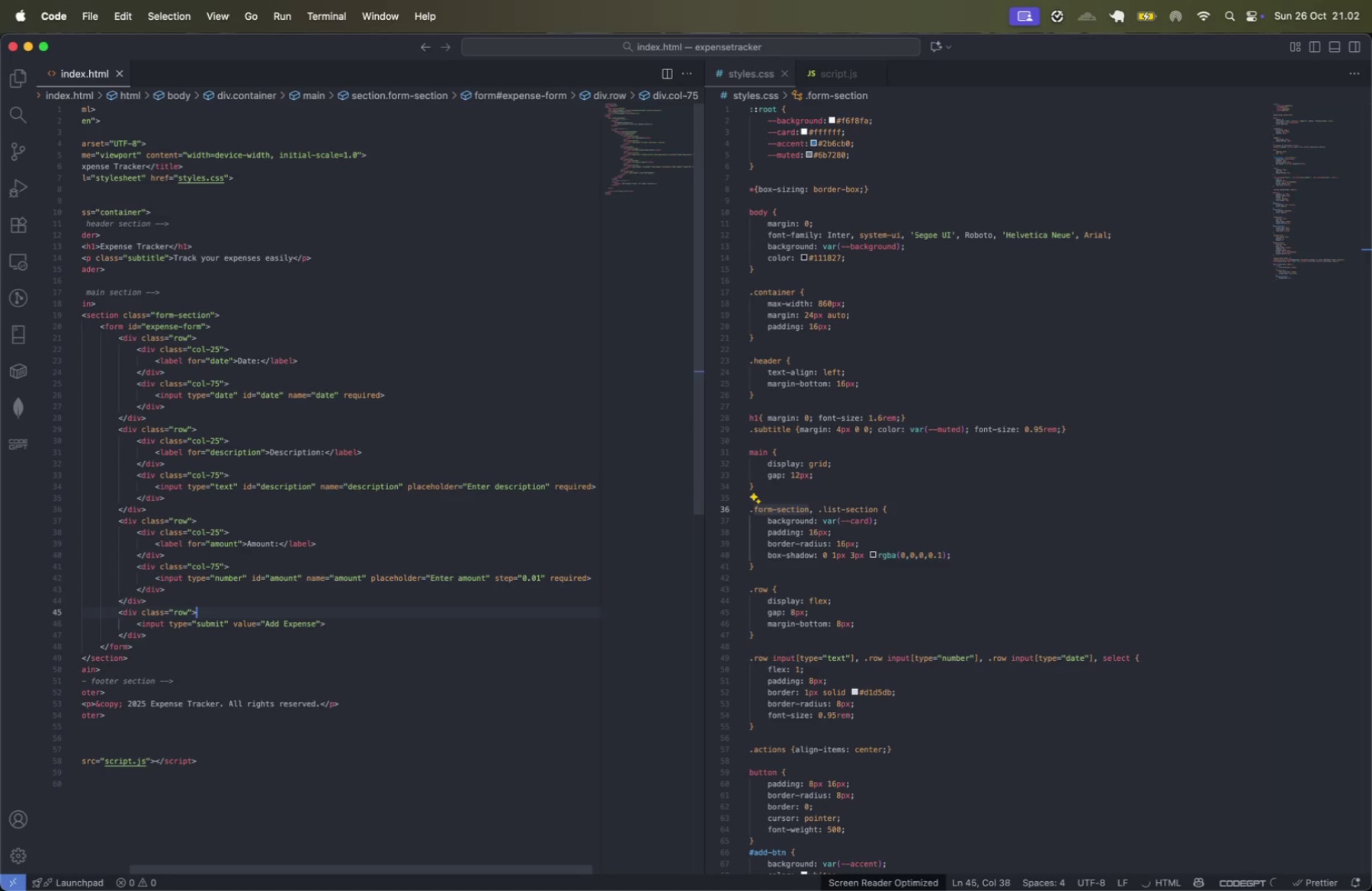 
key(Meta+CommandLeft)
 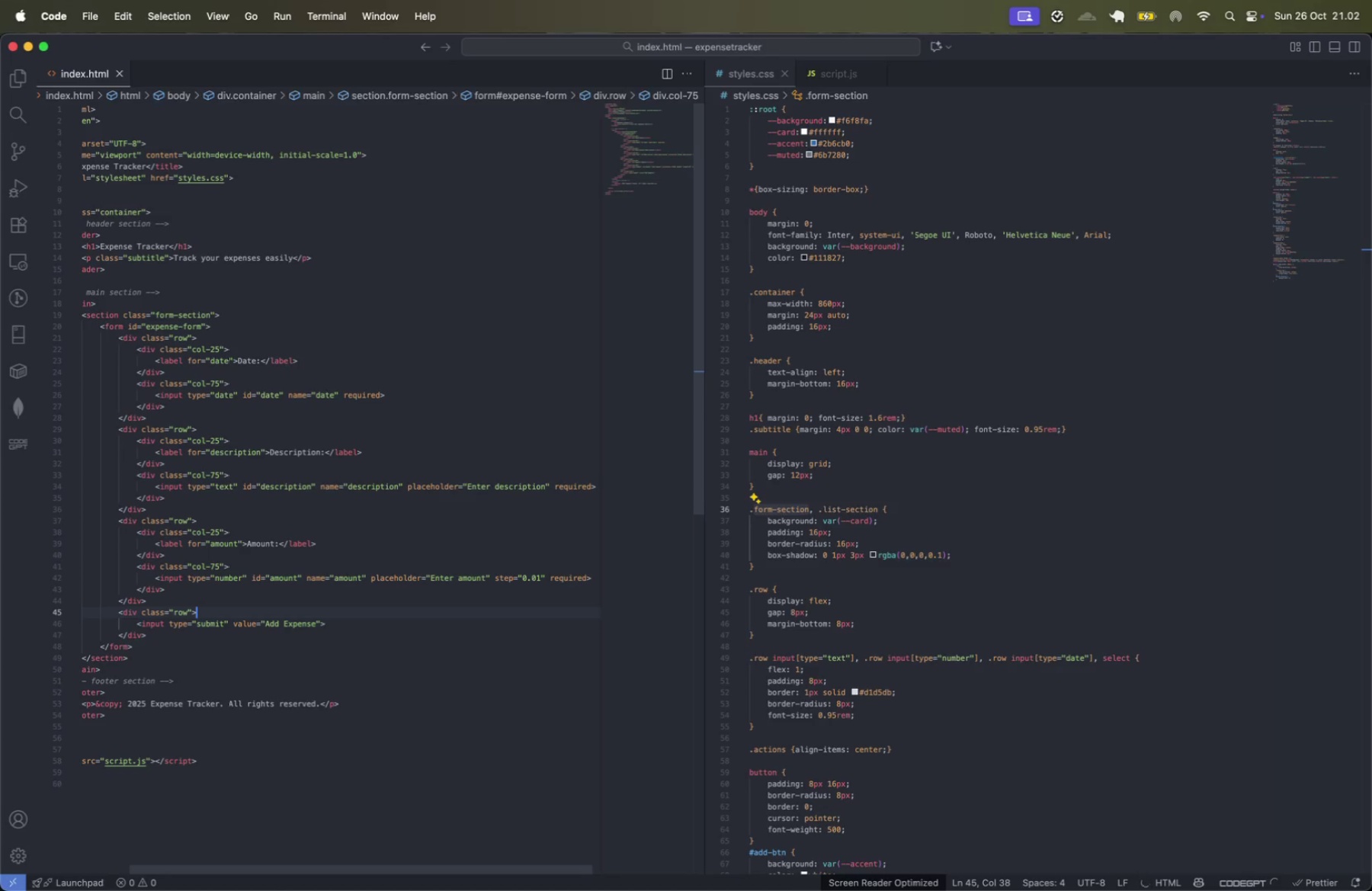 
key(Meta+S)
 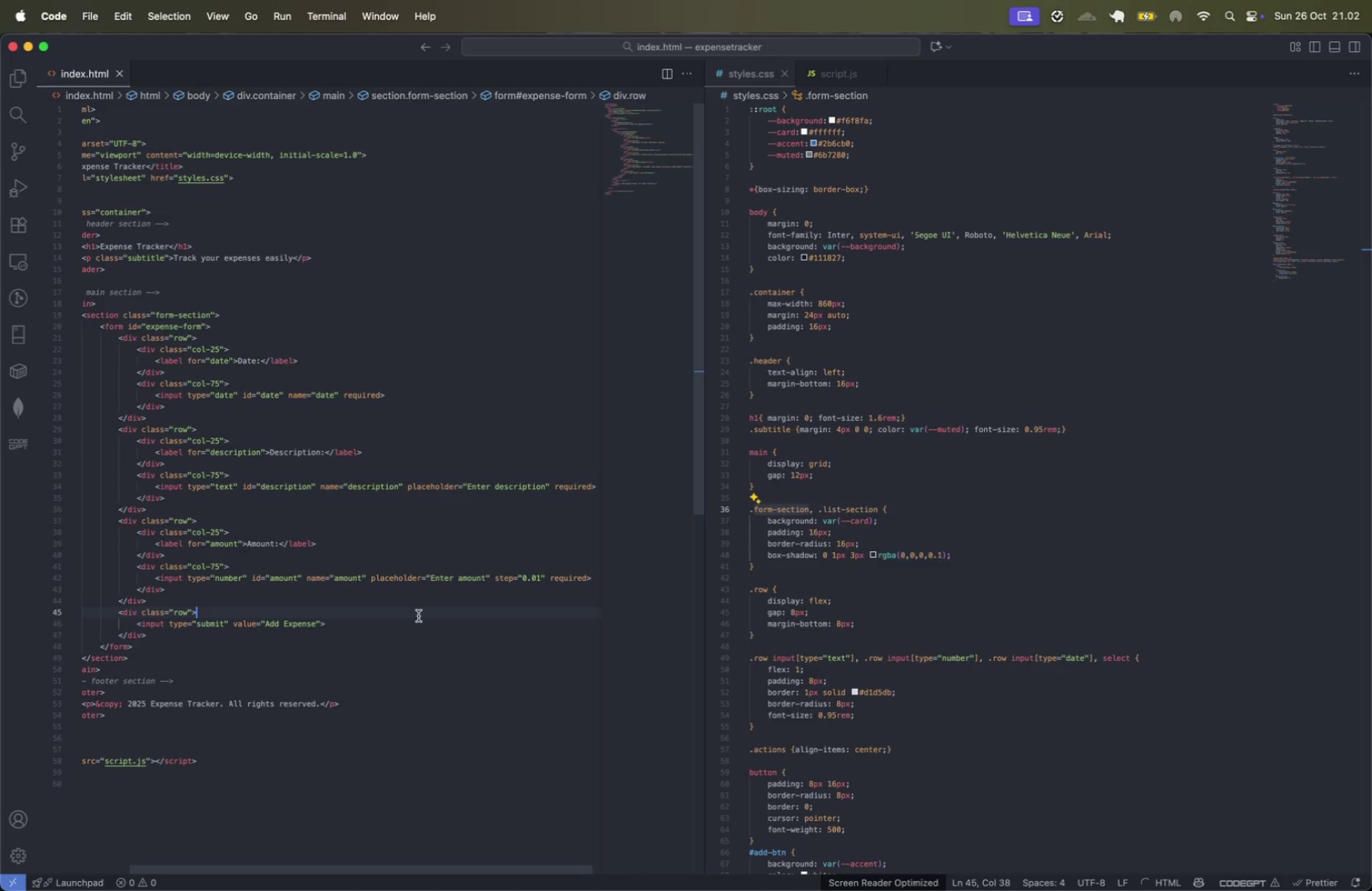 
scroll: coordinate [418, 616], scroll_direction: down, amount: 2.0
 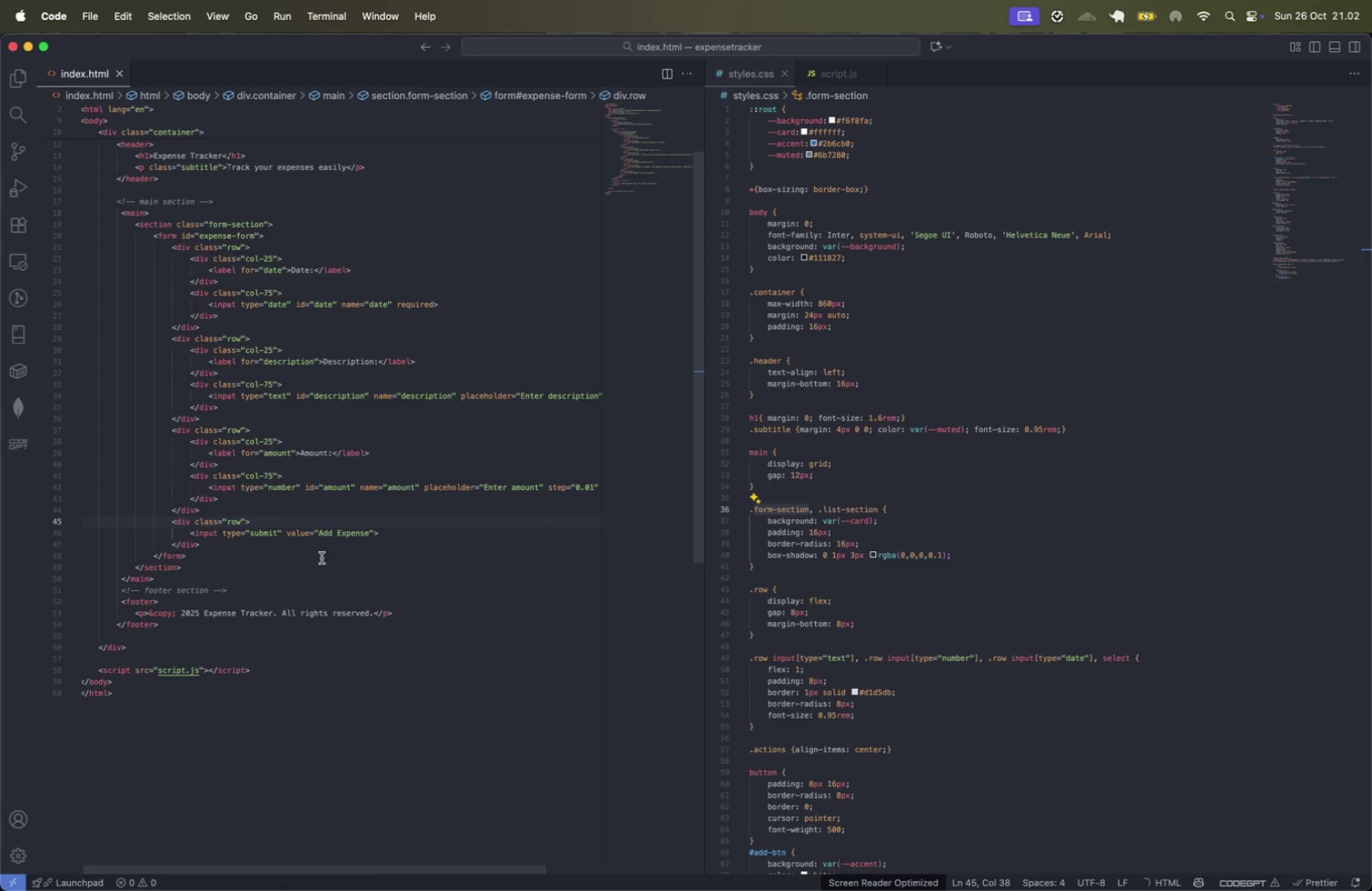 
left_click([321, 558])
 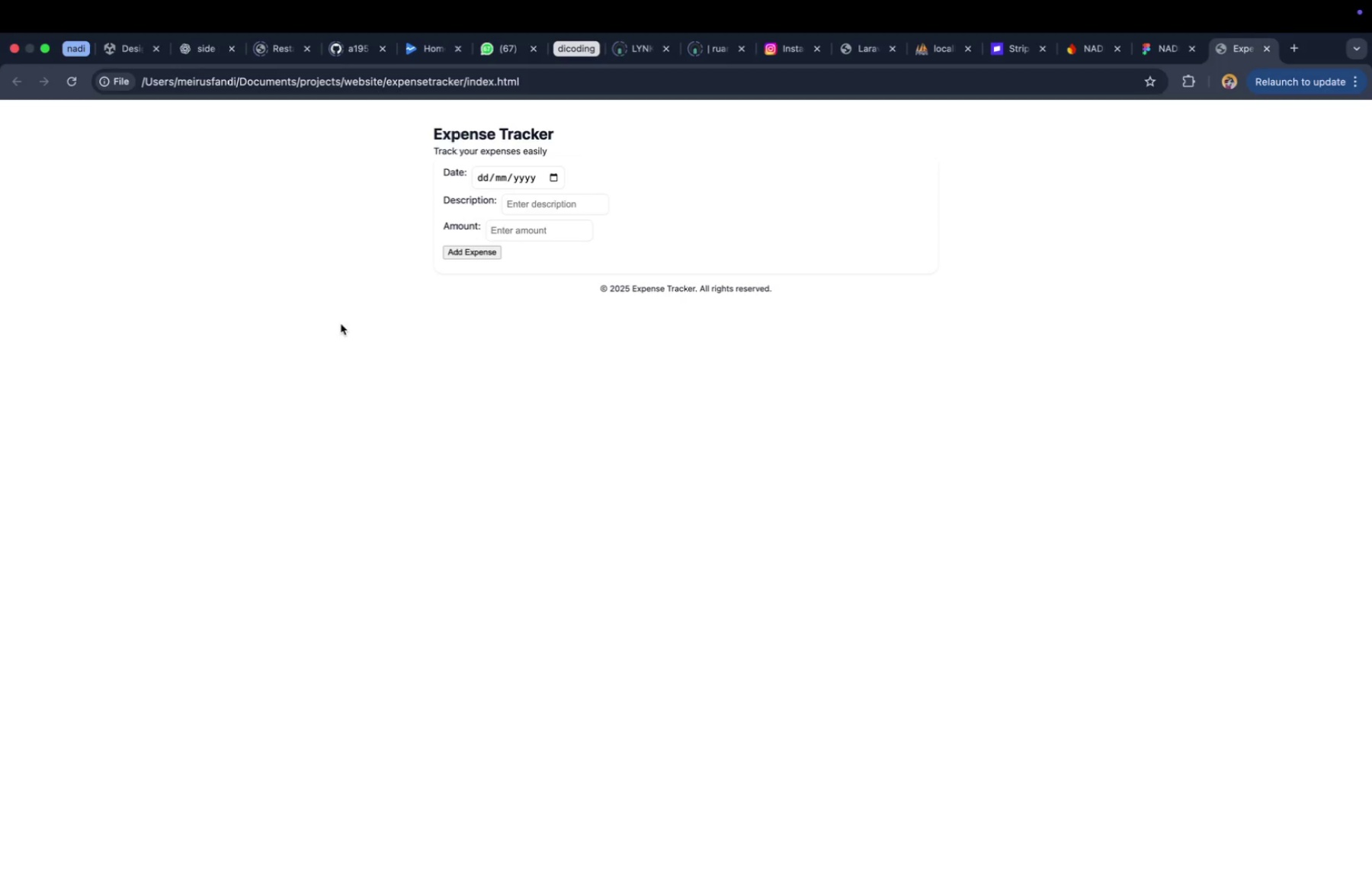 
wait(15.72)
 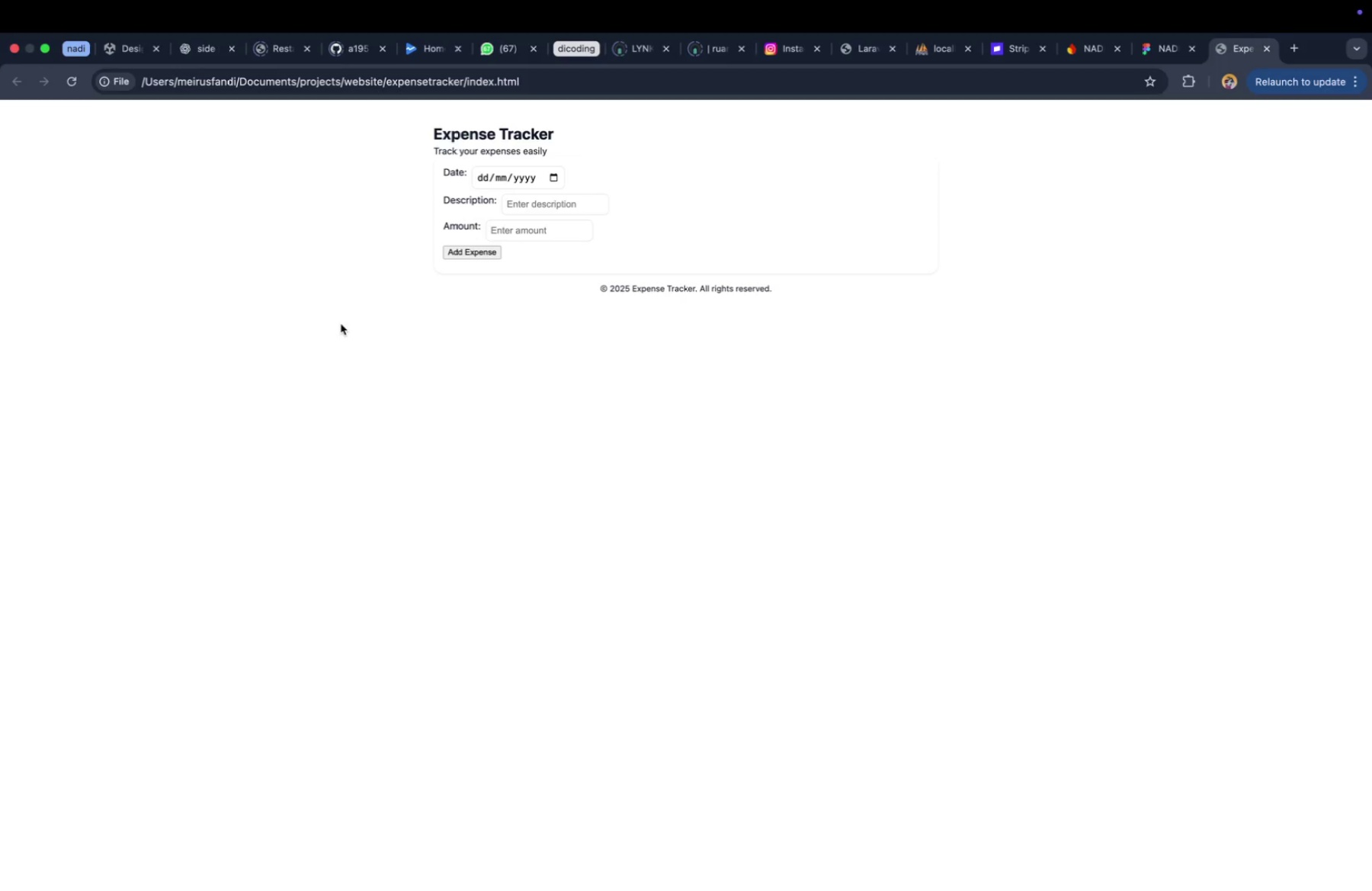 
left_click([285, 277])
 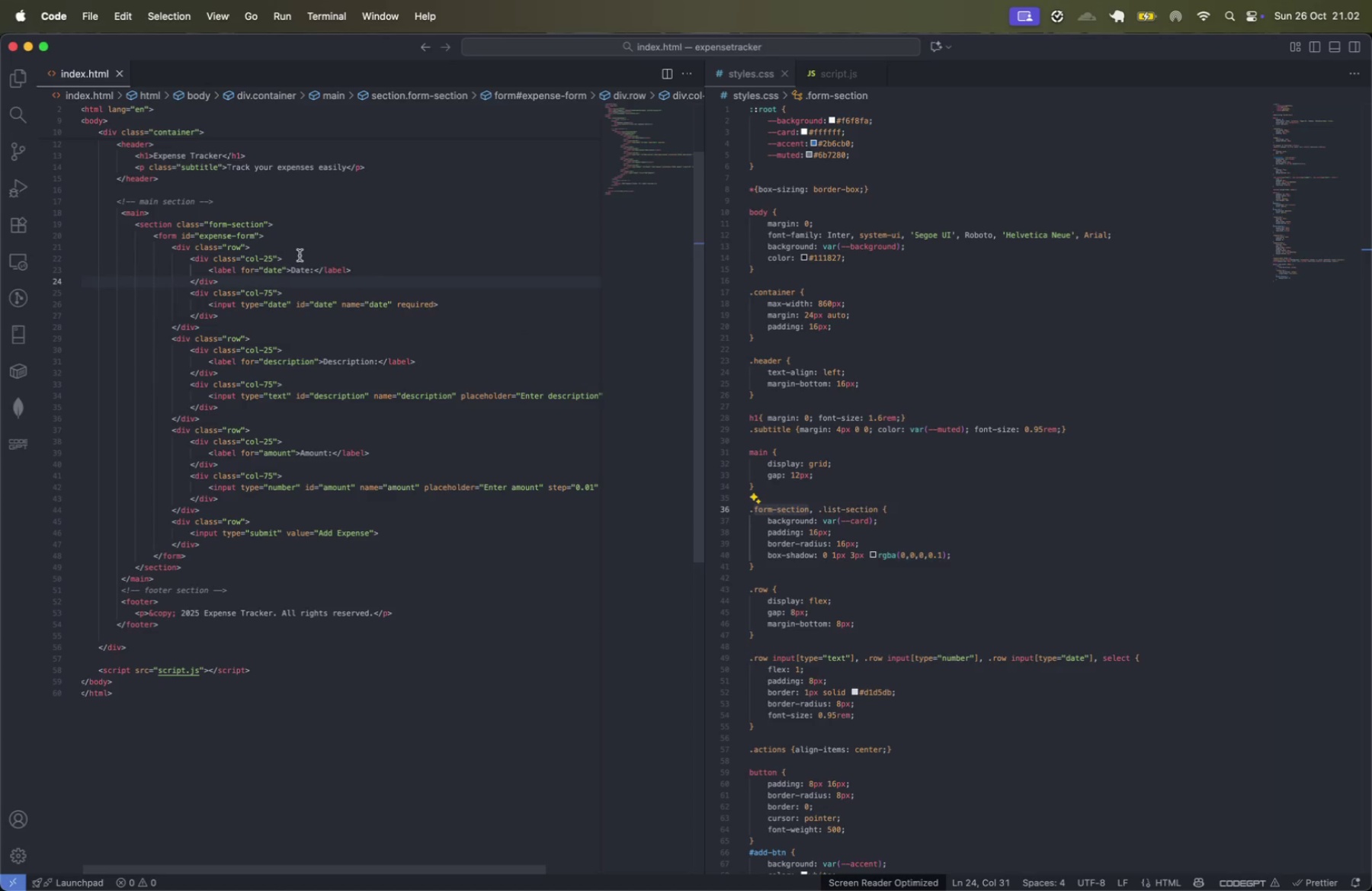 
left_click([300, 255])
 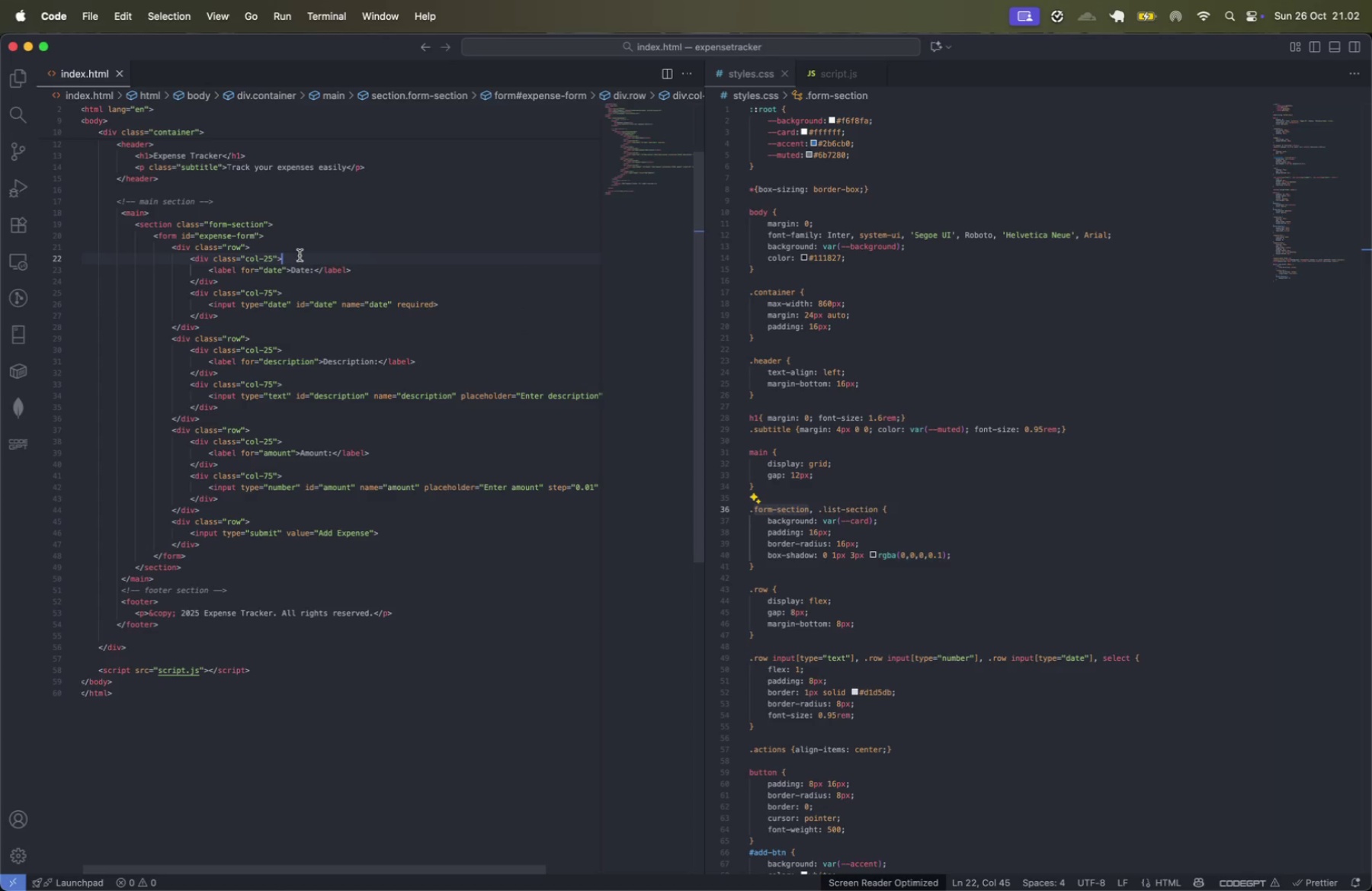 
mouse_move([253, 258])
 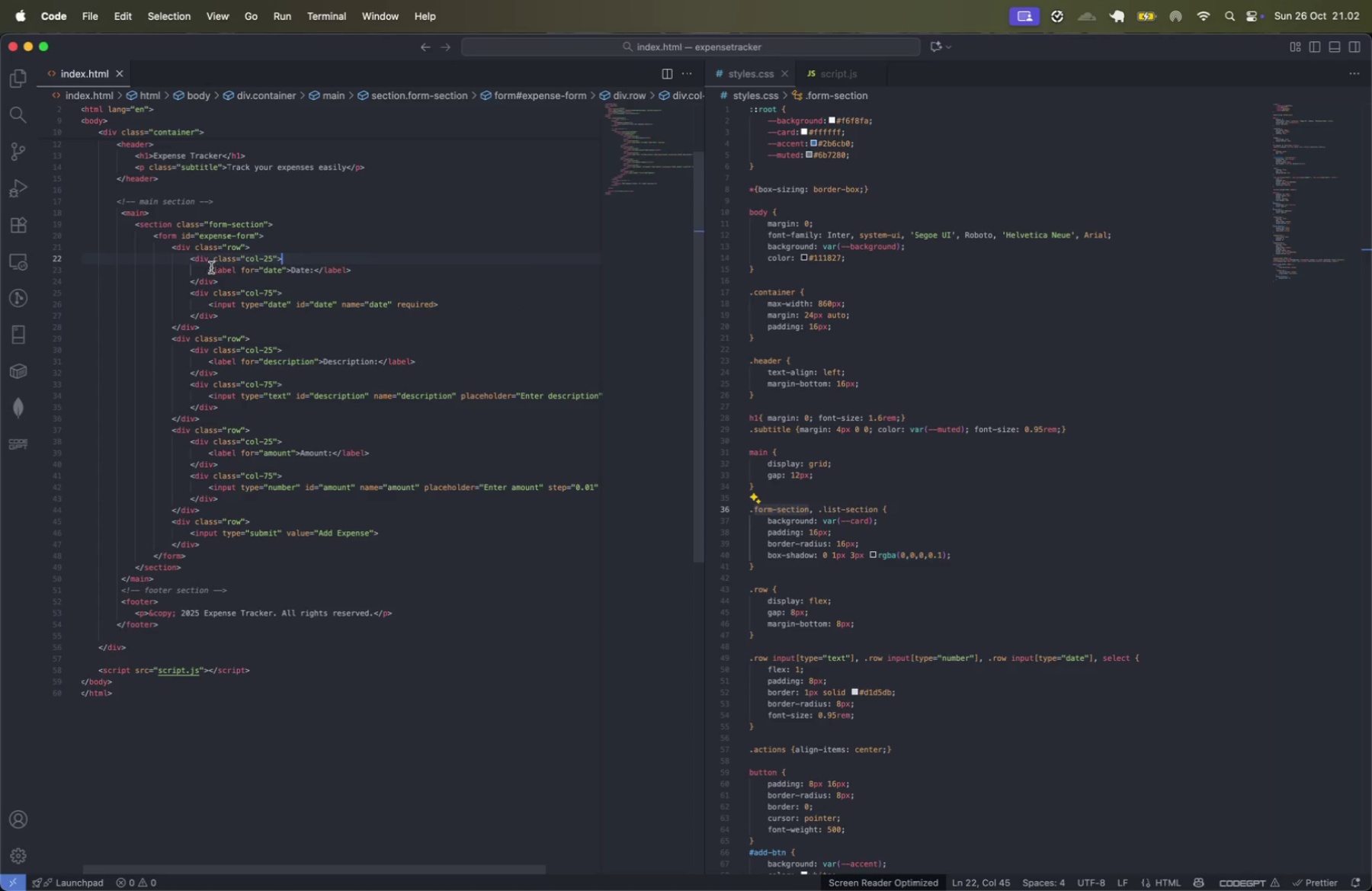 
left_click([209, 268])
 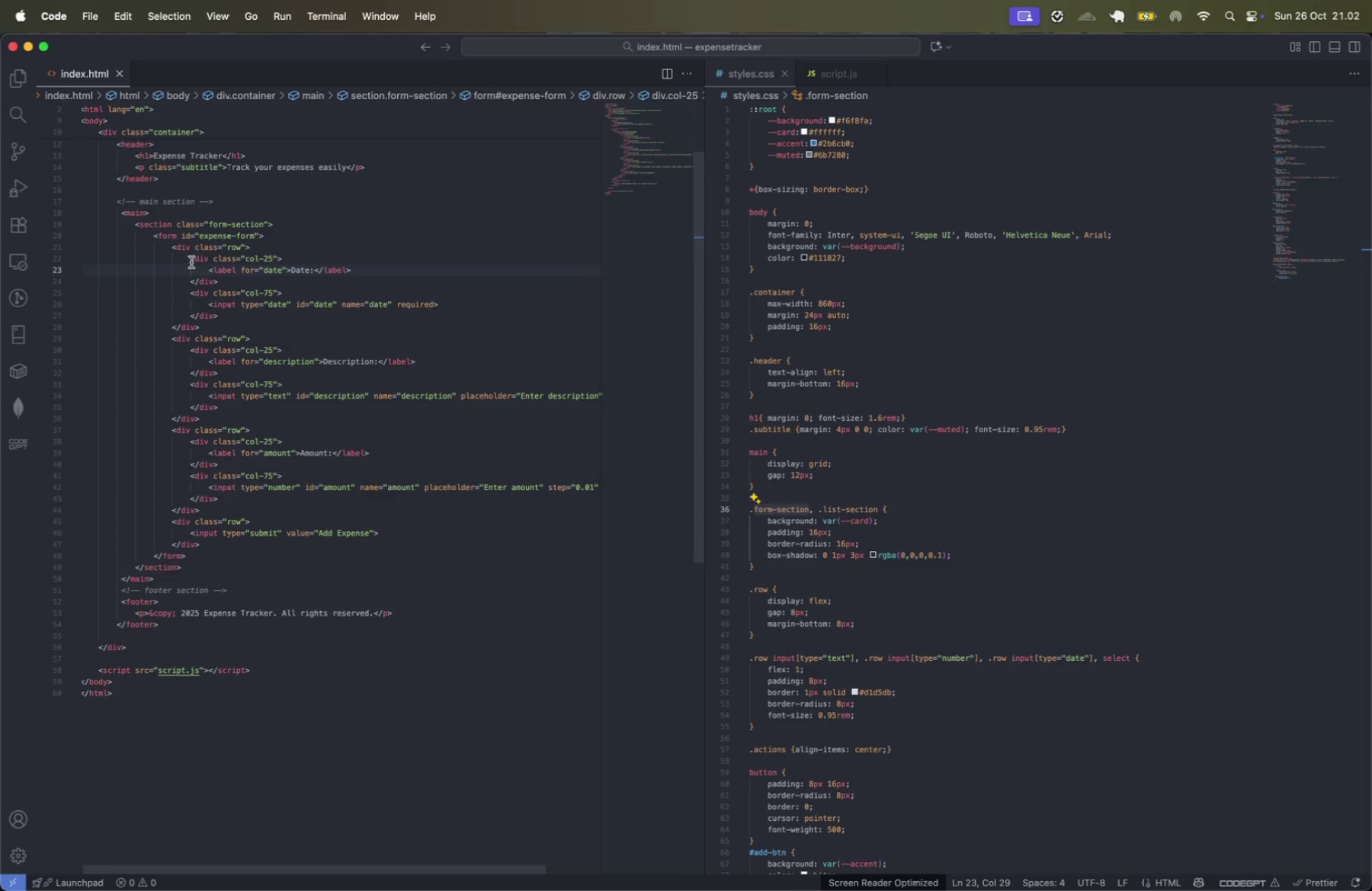 
left_click([189, 259])
 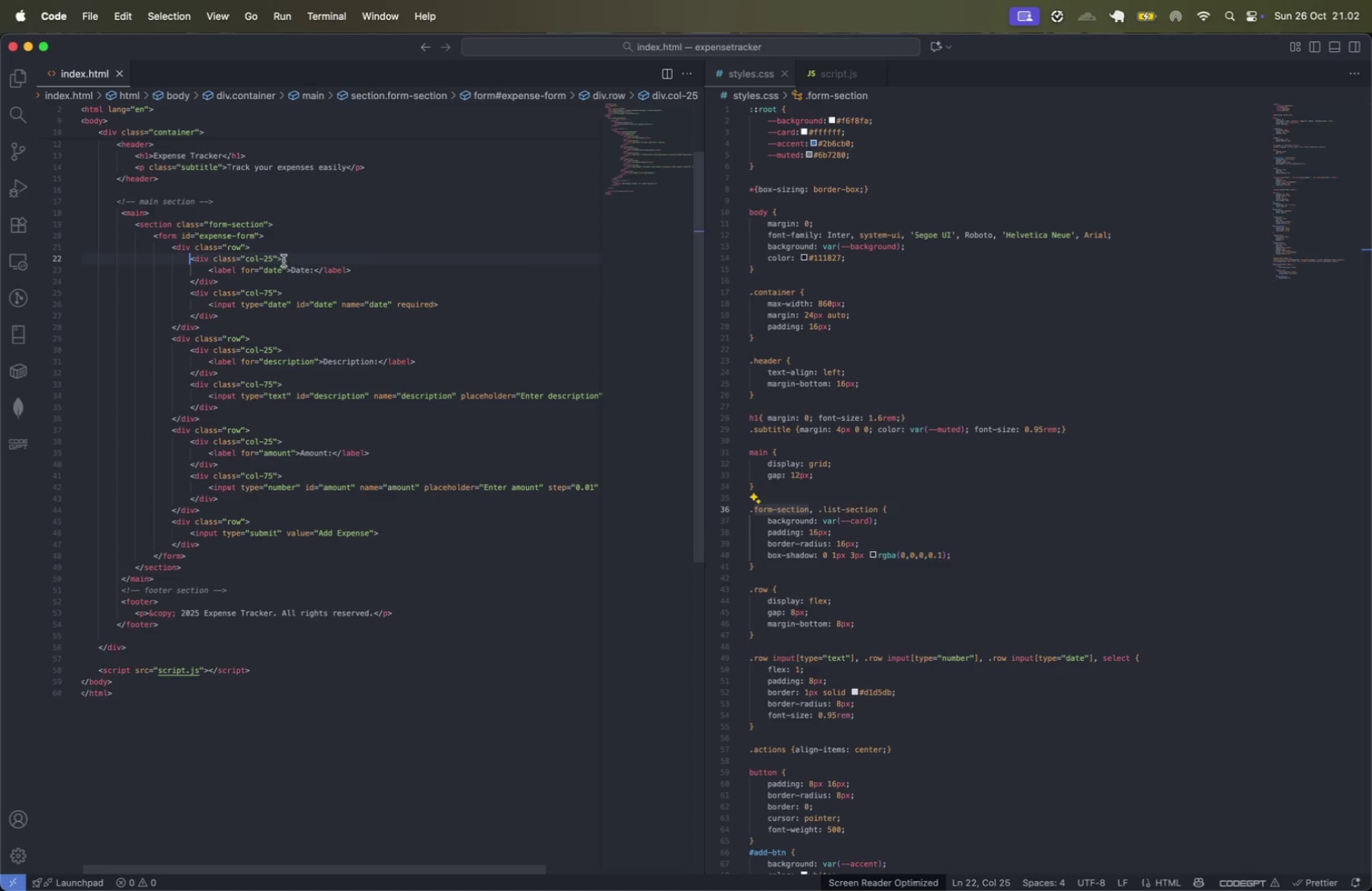 
left_click([288, 249])
 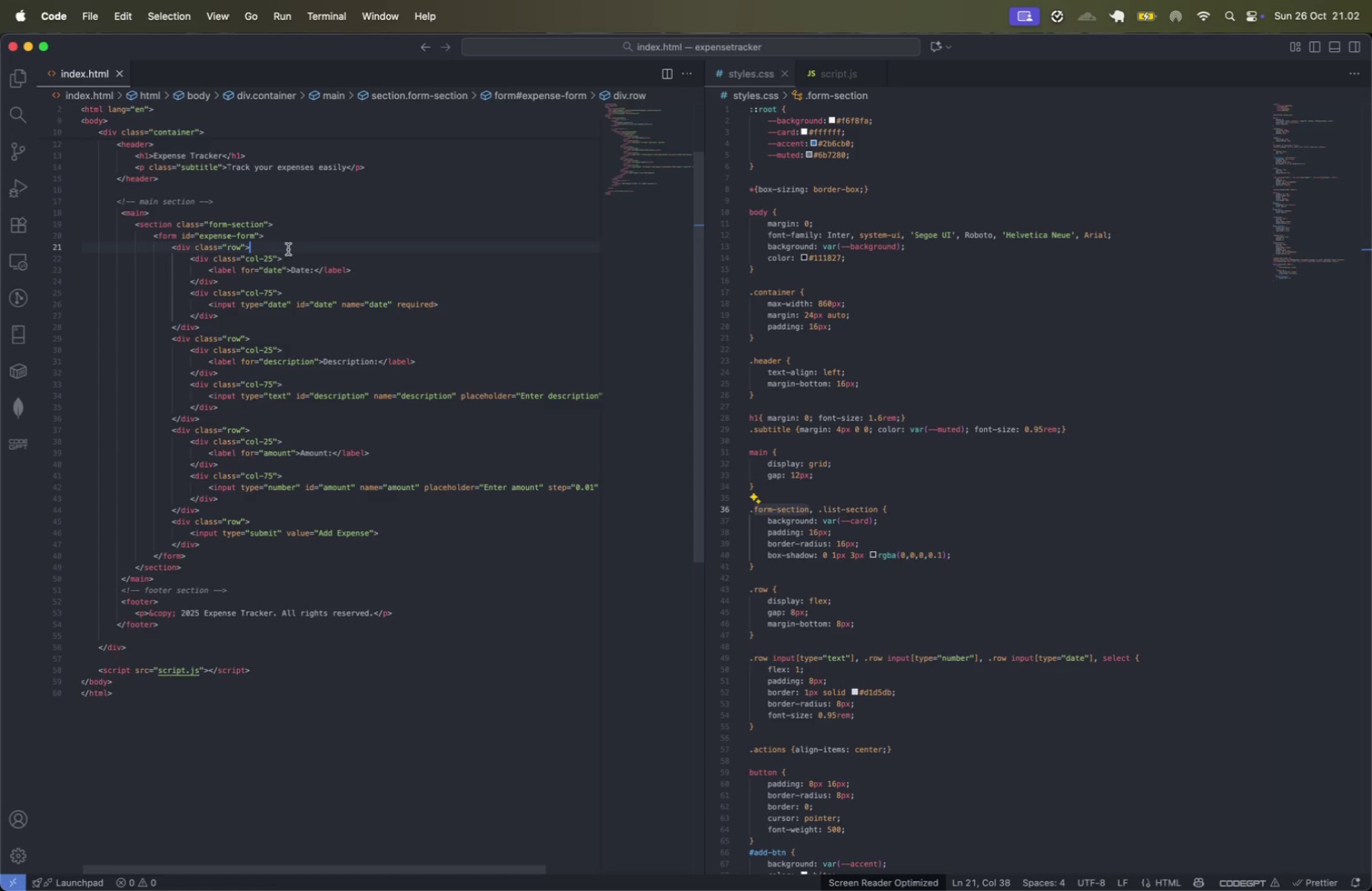 
key(Enter)
 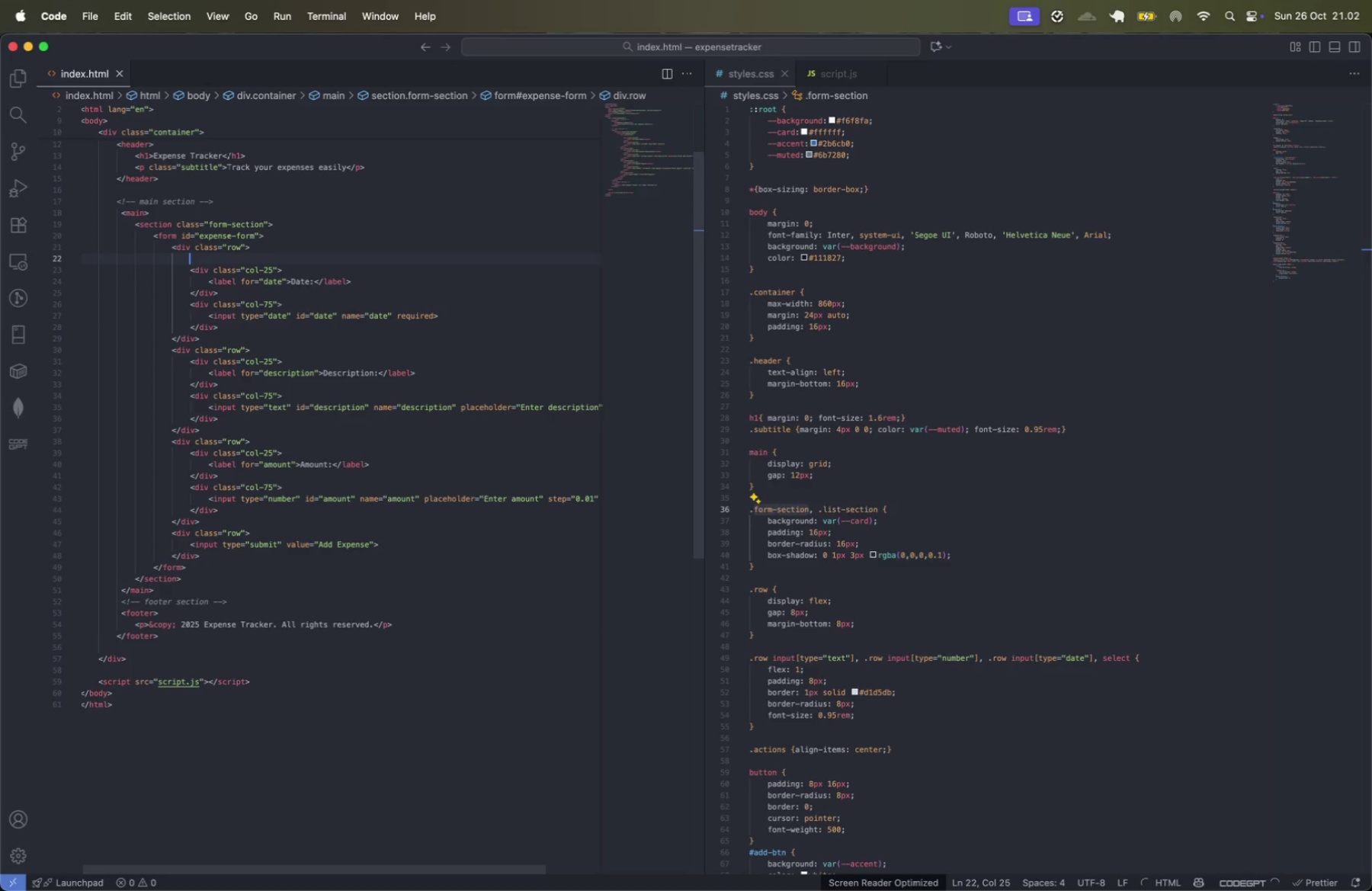 
type(input)
 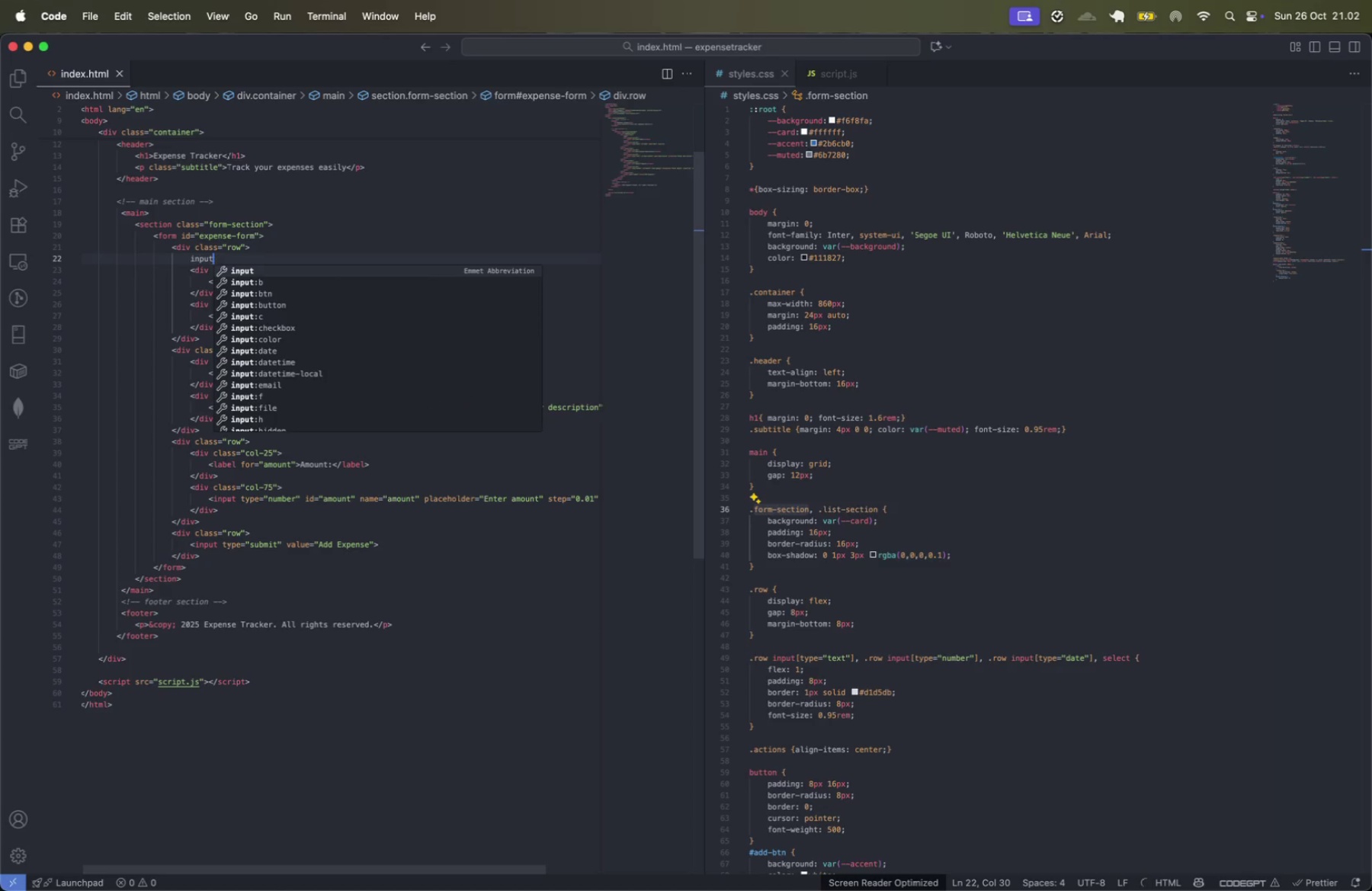 
key(Enter)
 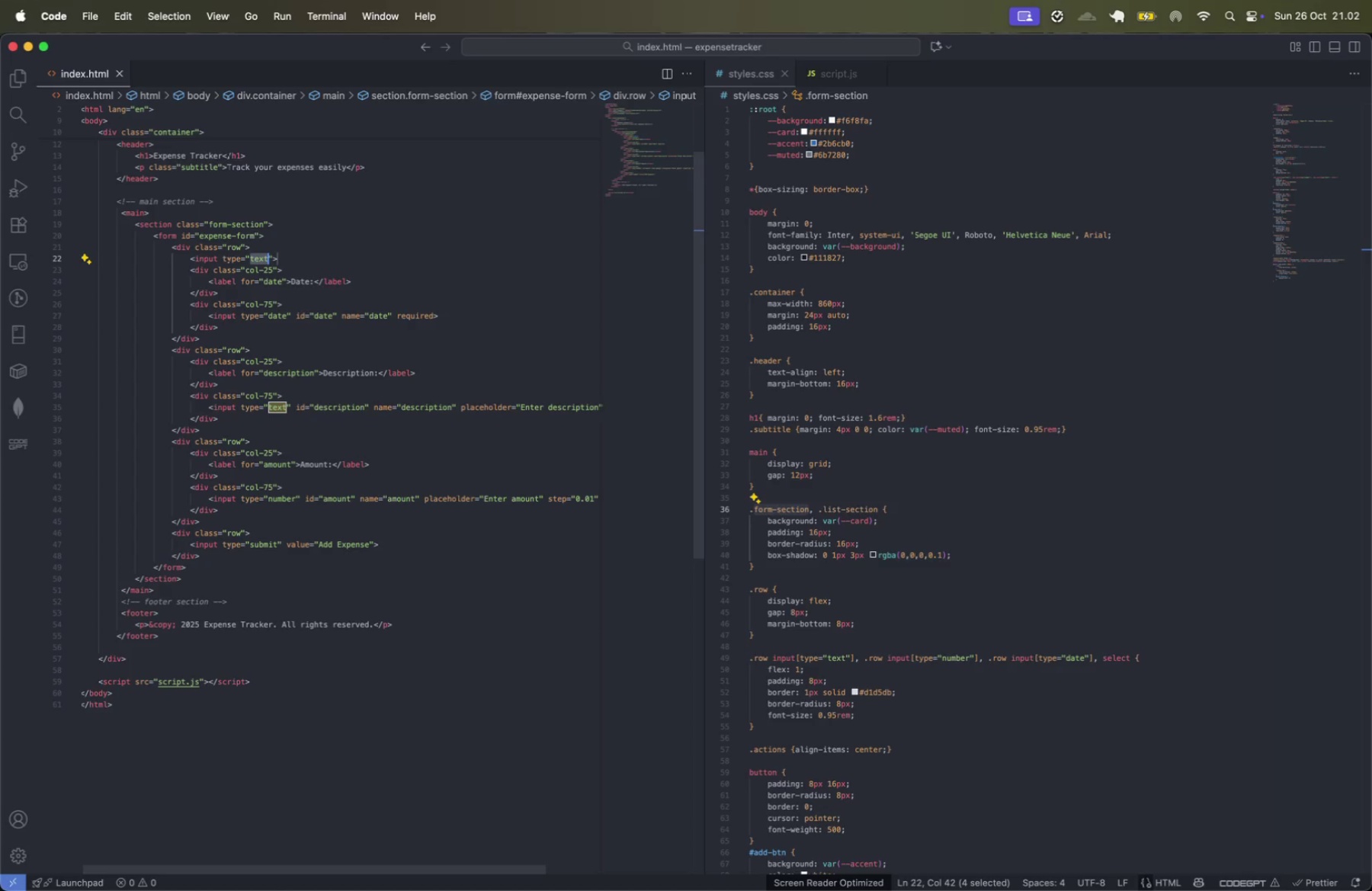 
key(ArrowRight)
 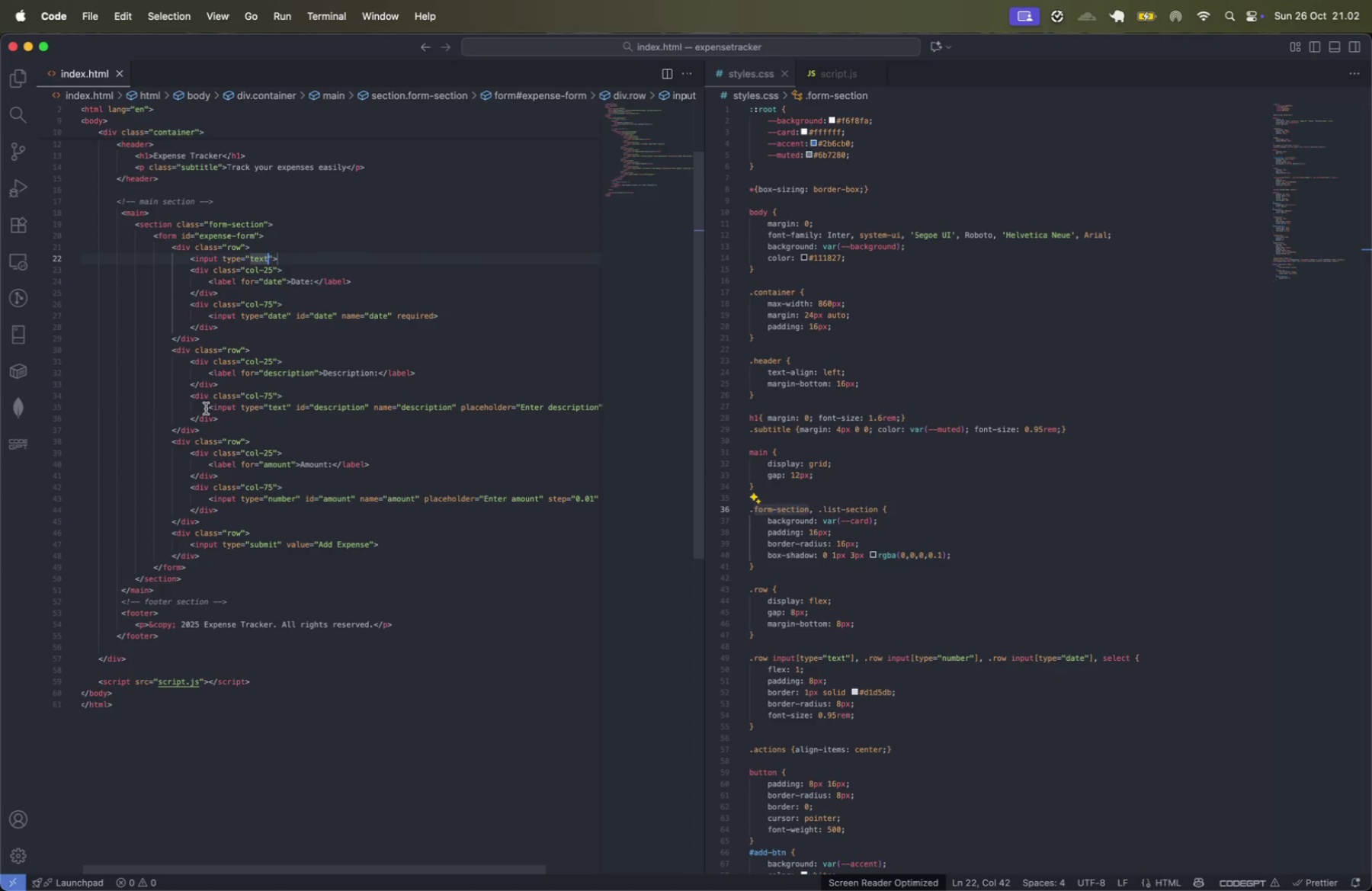 
key(ArrowRight)
 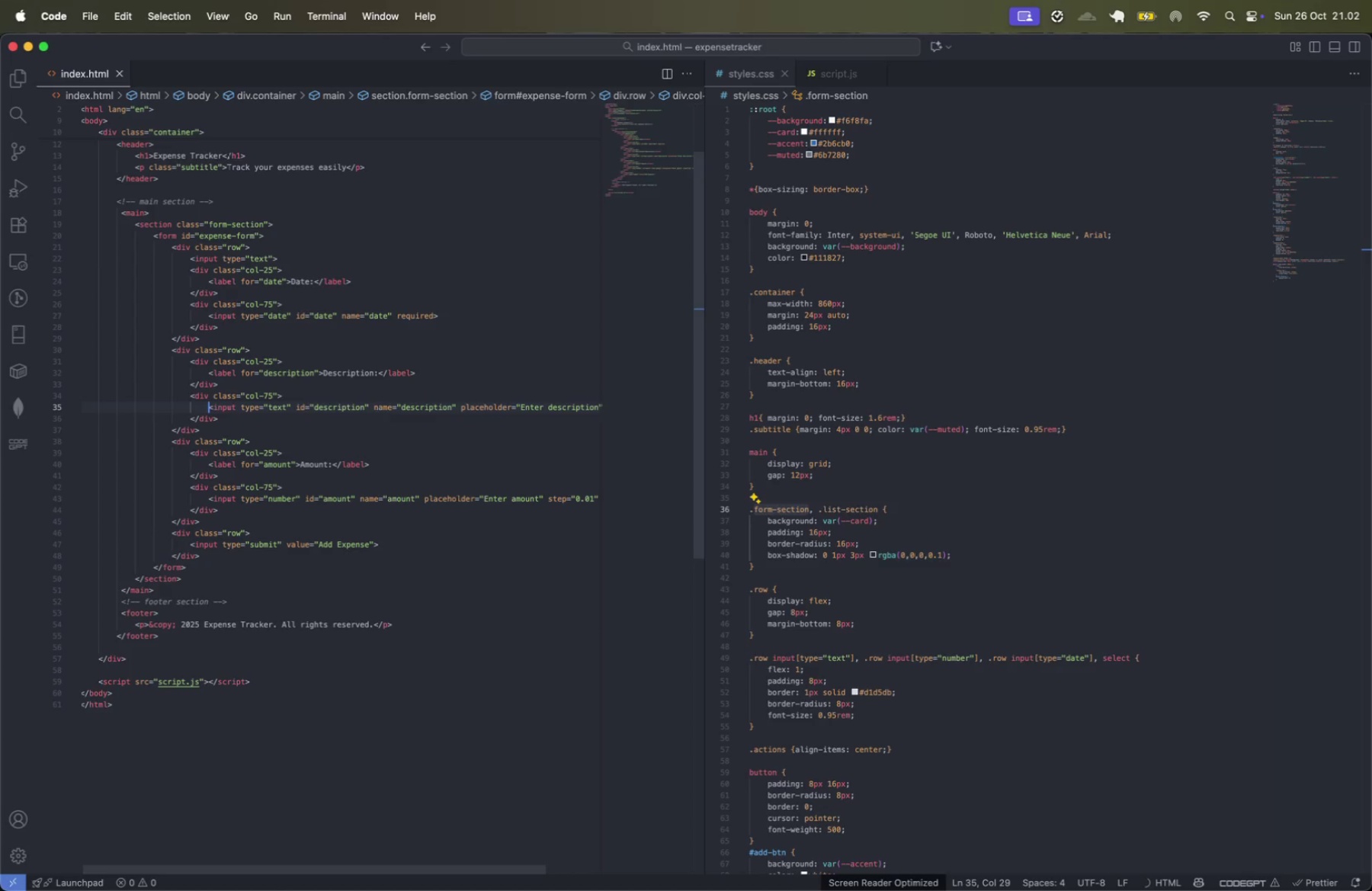 
key(Meta+Shift+CommandLeft)
 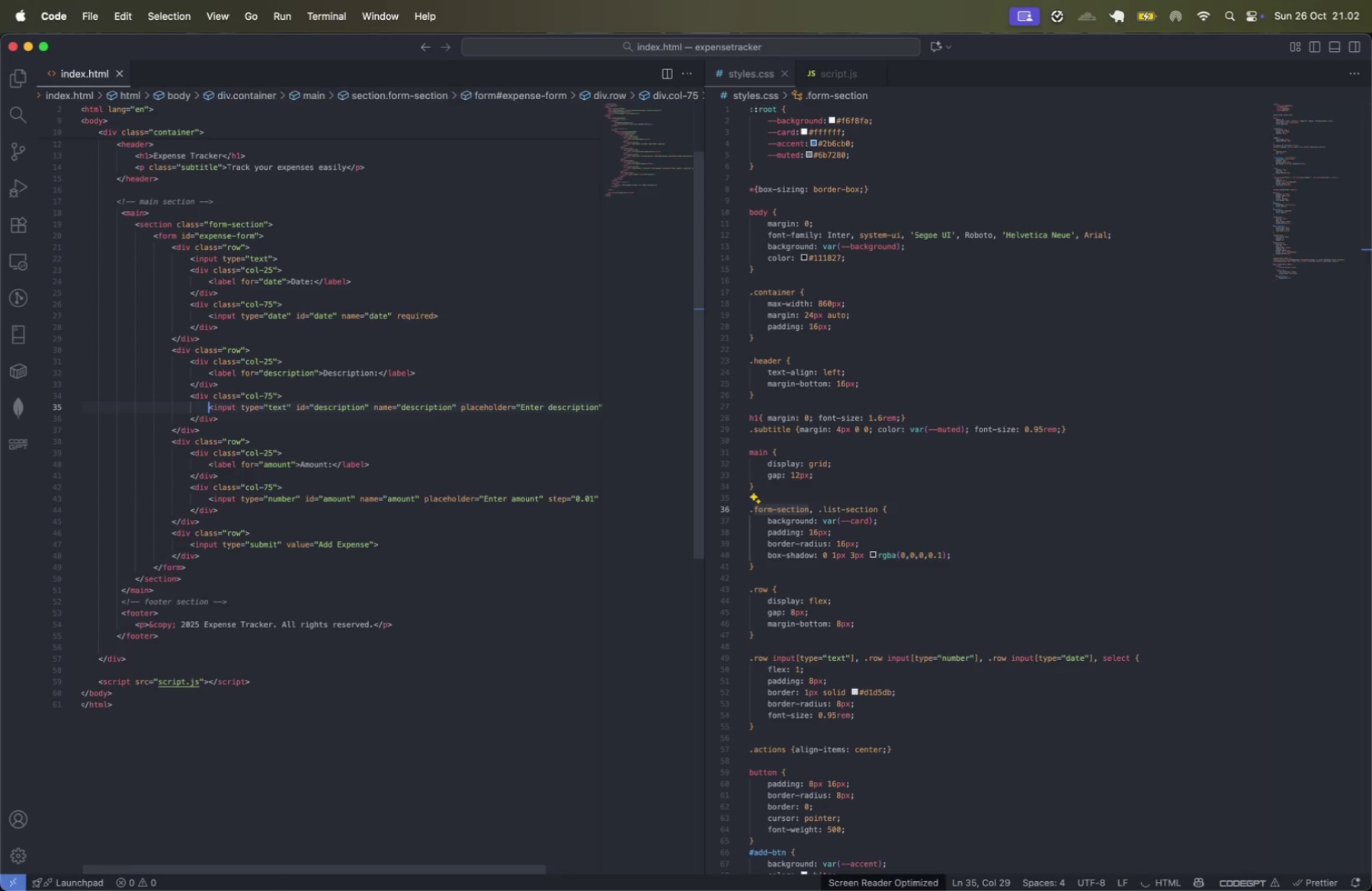 
key(Meta+Shift+ArrowRight)
 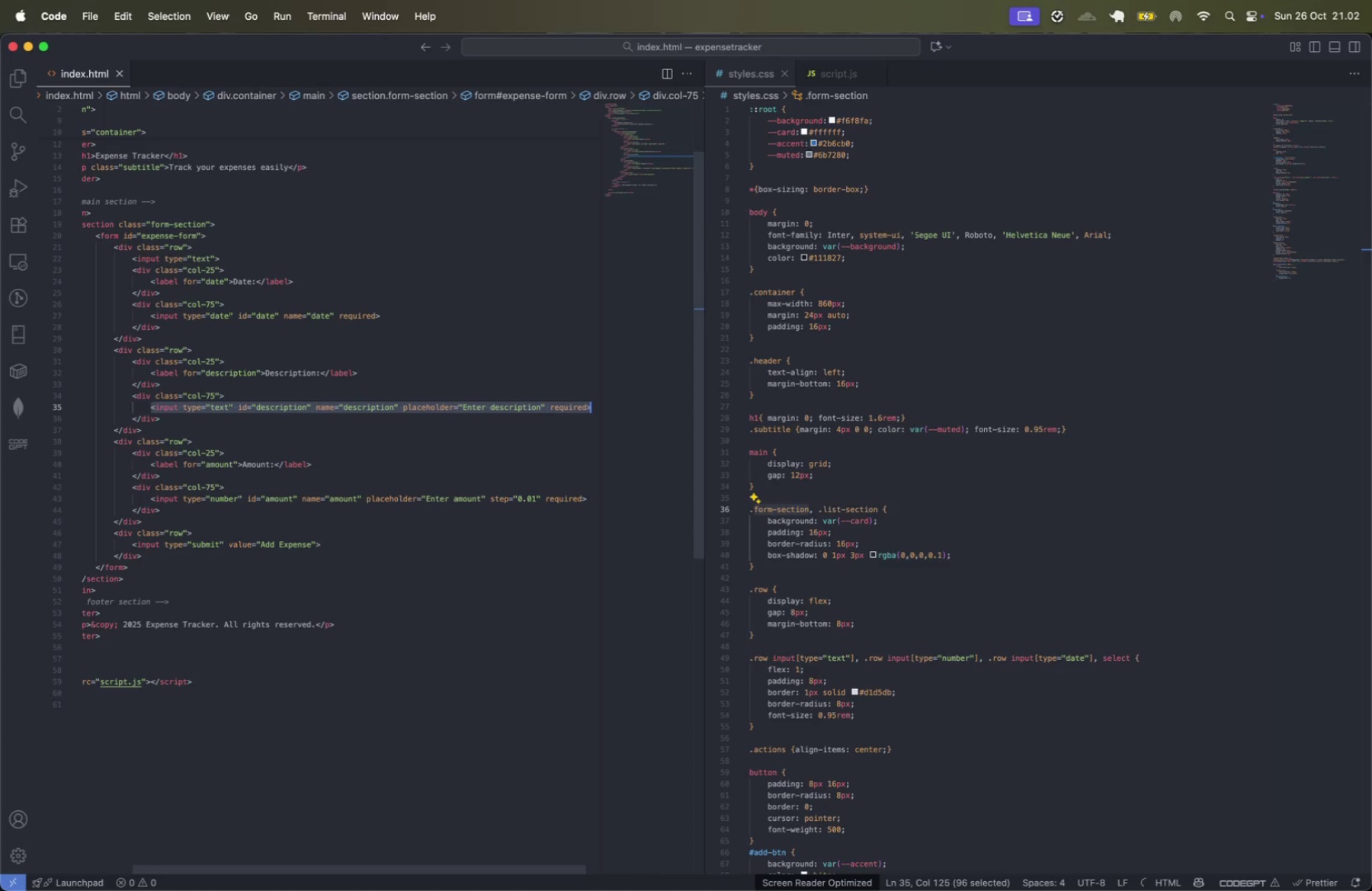 
key(Meta+CommandLeft)
 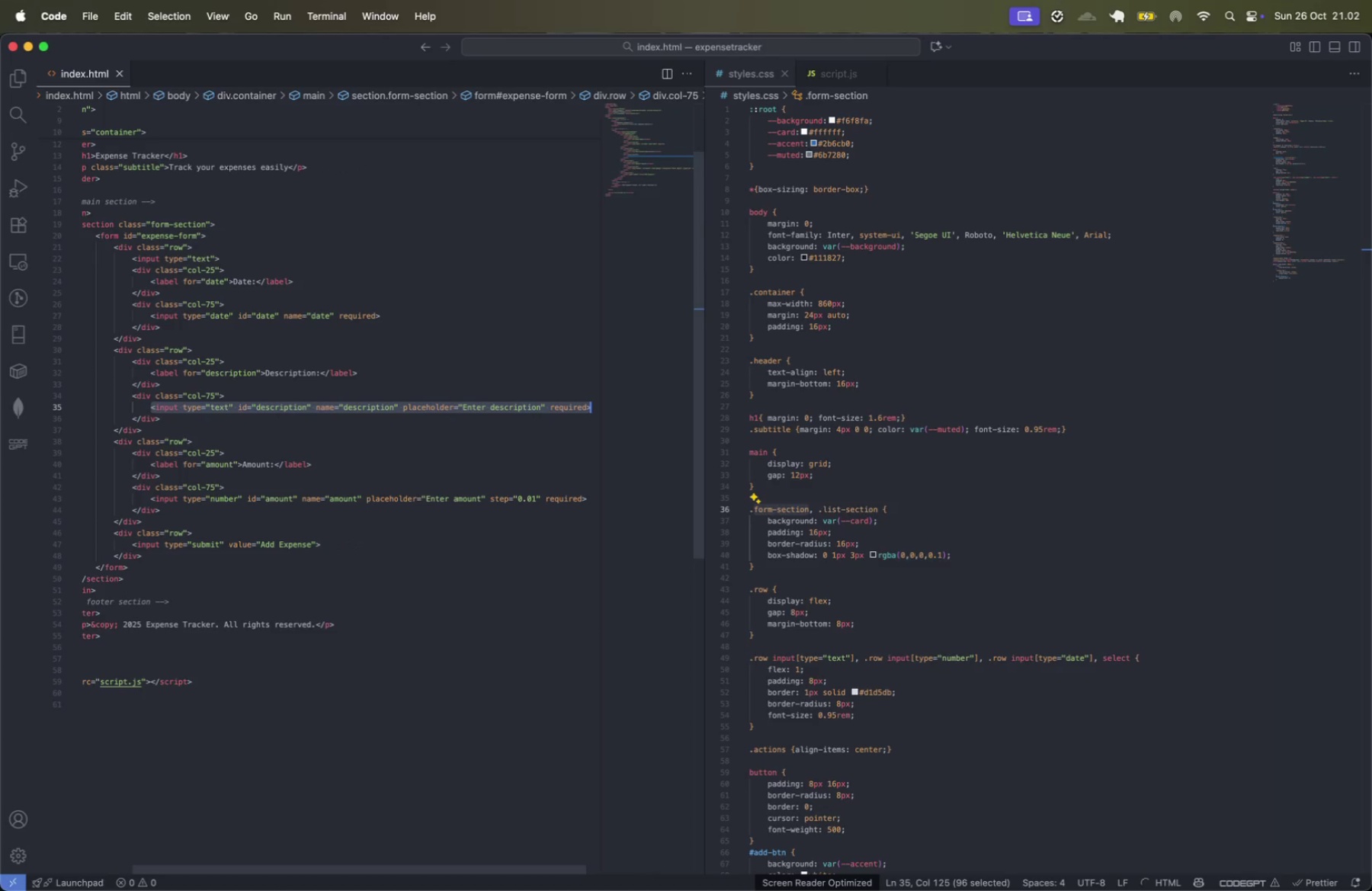 
key(Meta+X)
 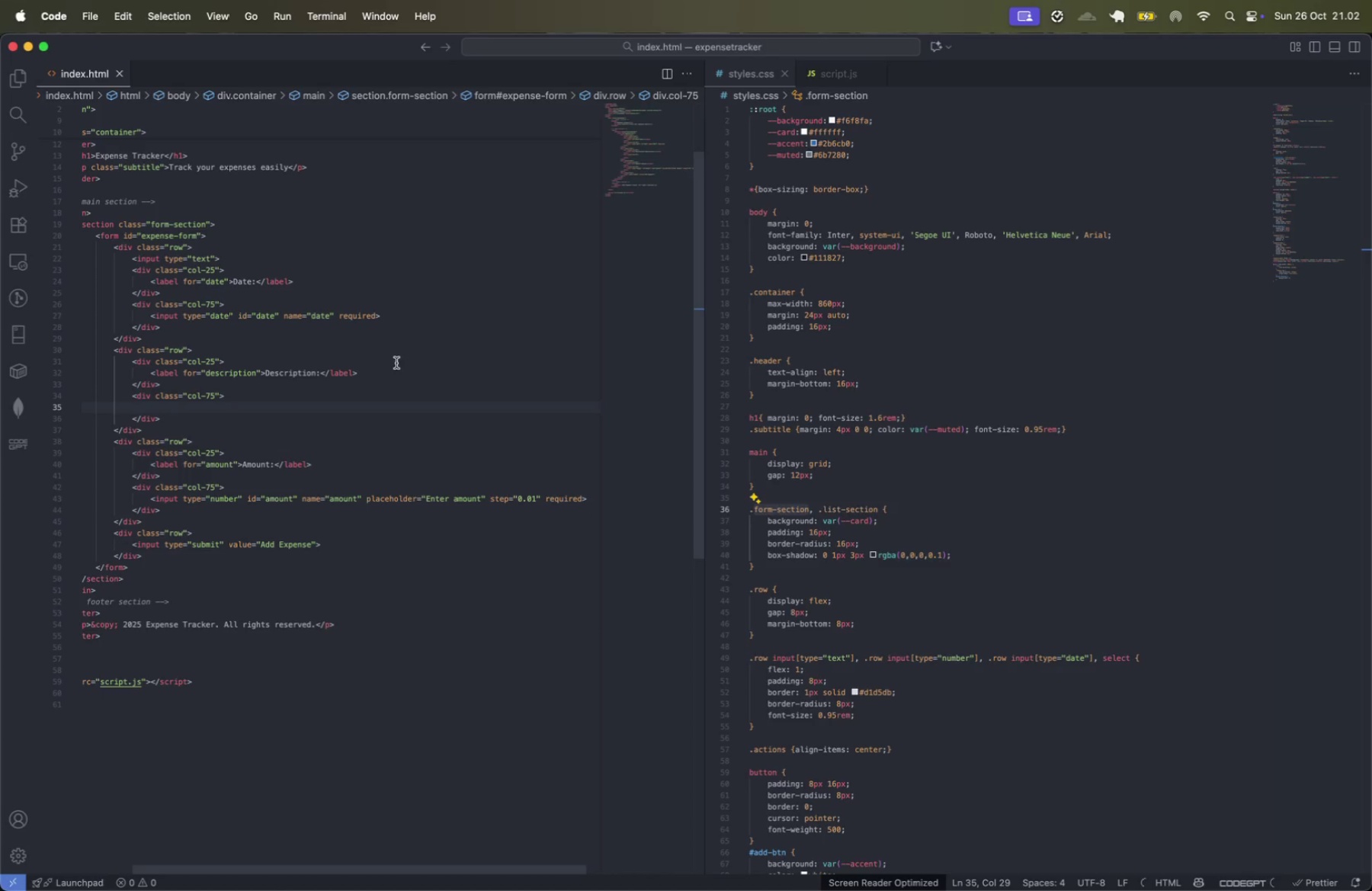 
left_click([387, 348])
 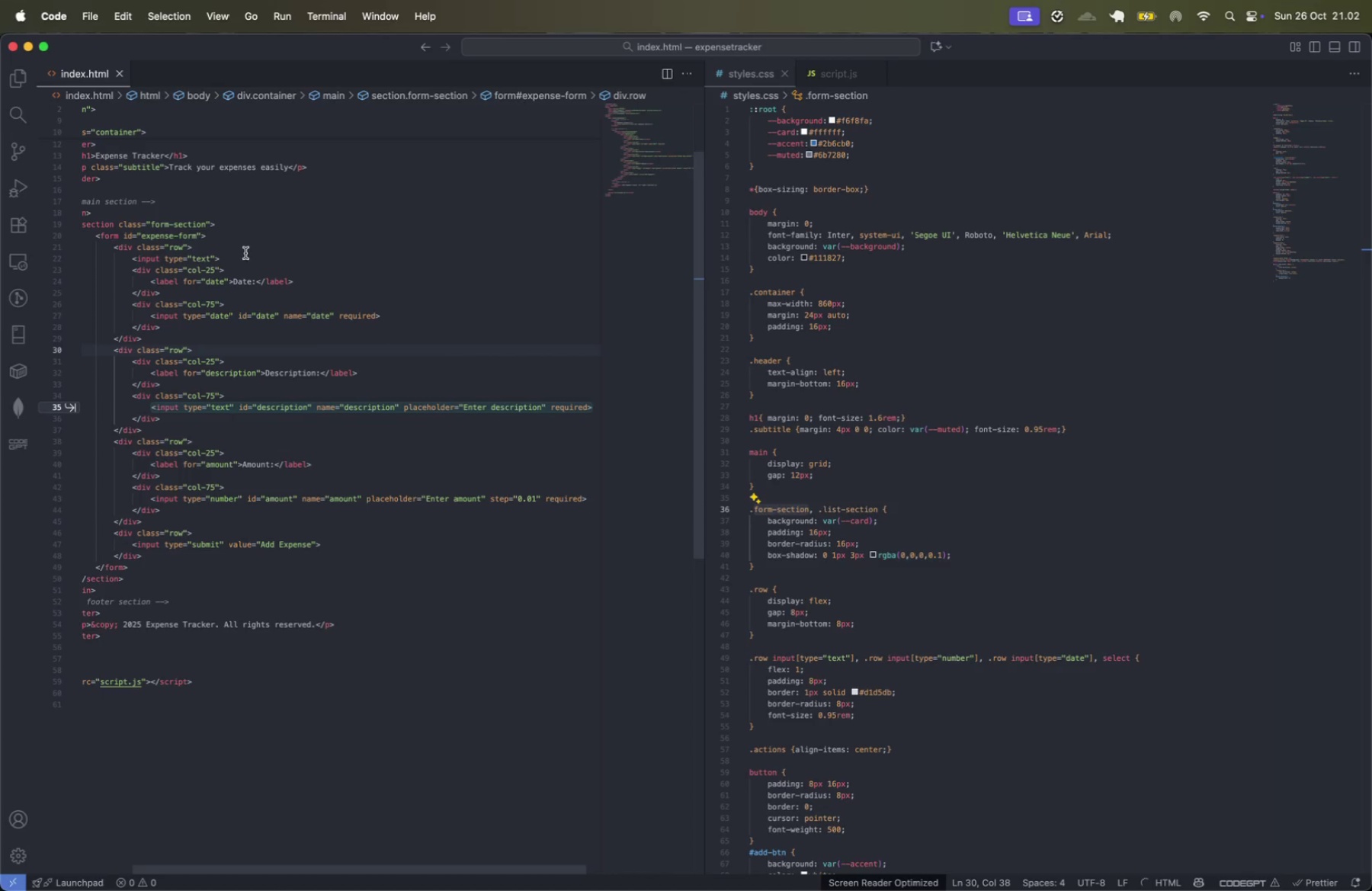 
left_click([247, 247])
 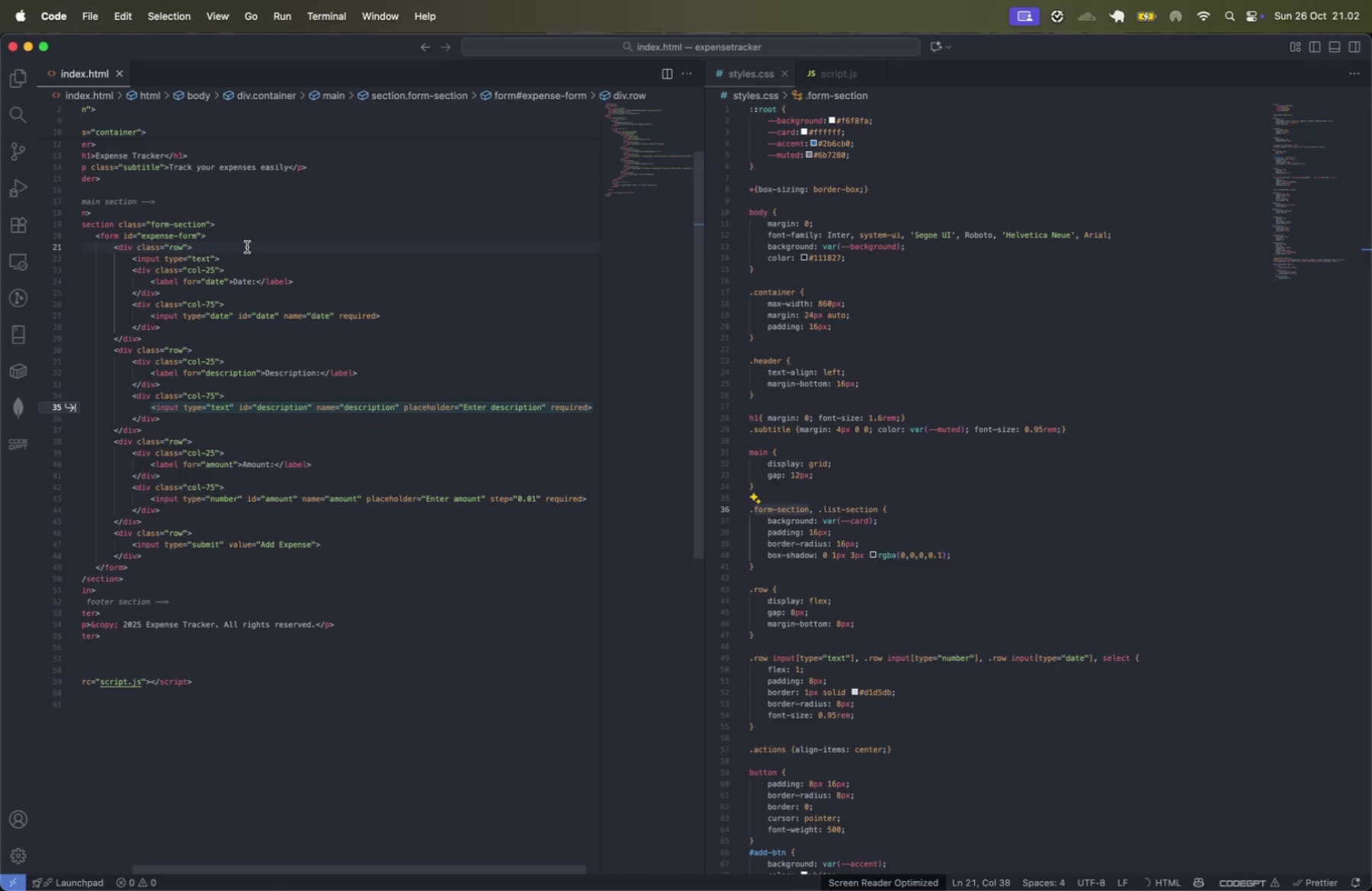 
key(Enter)
 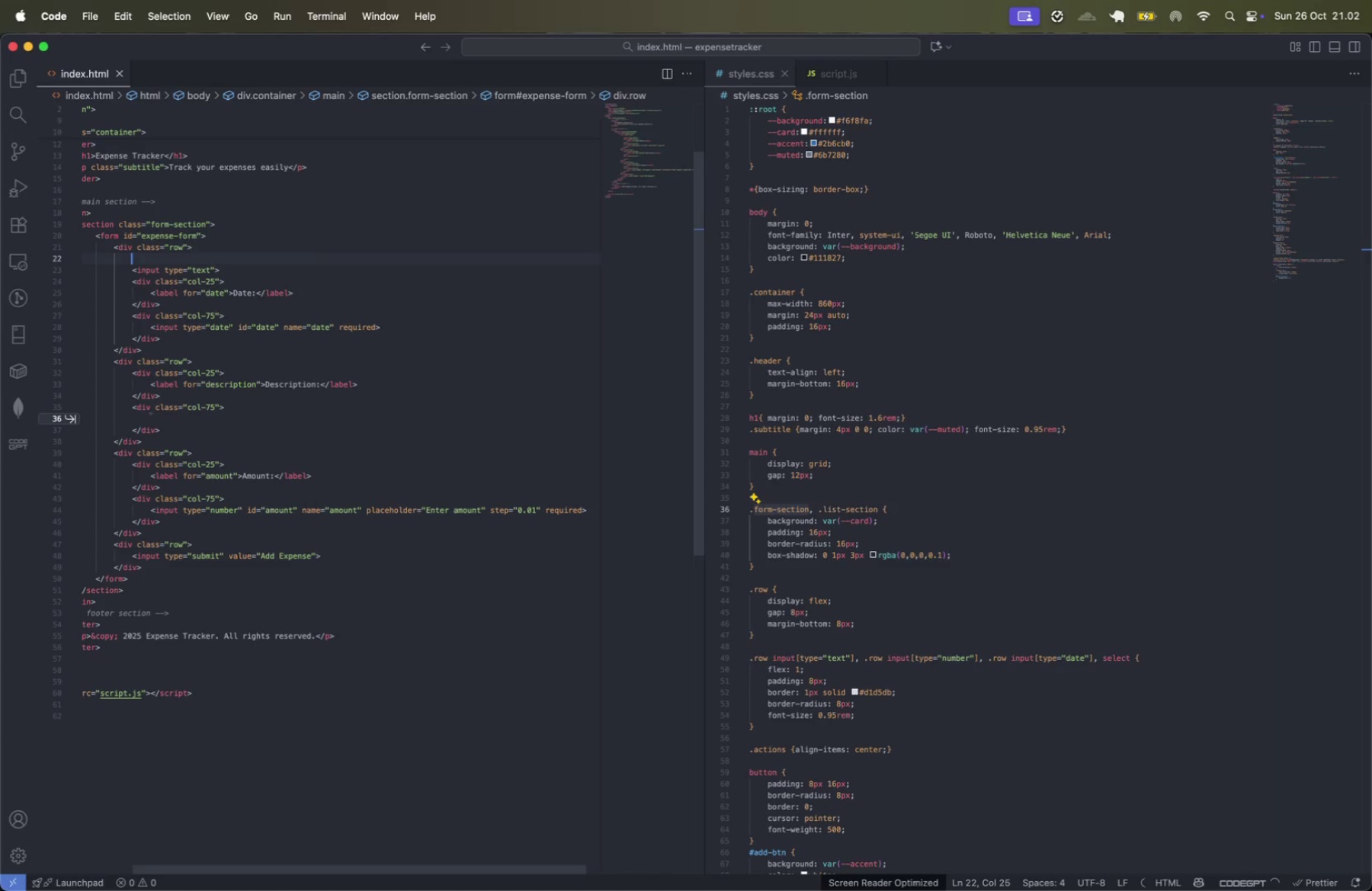 
key(Meta+CommandLeft)
 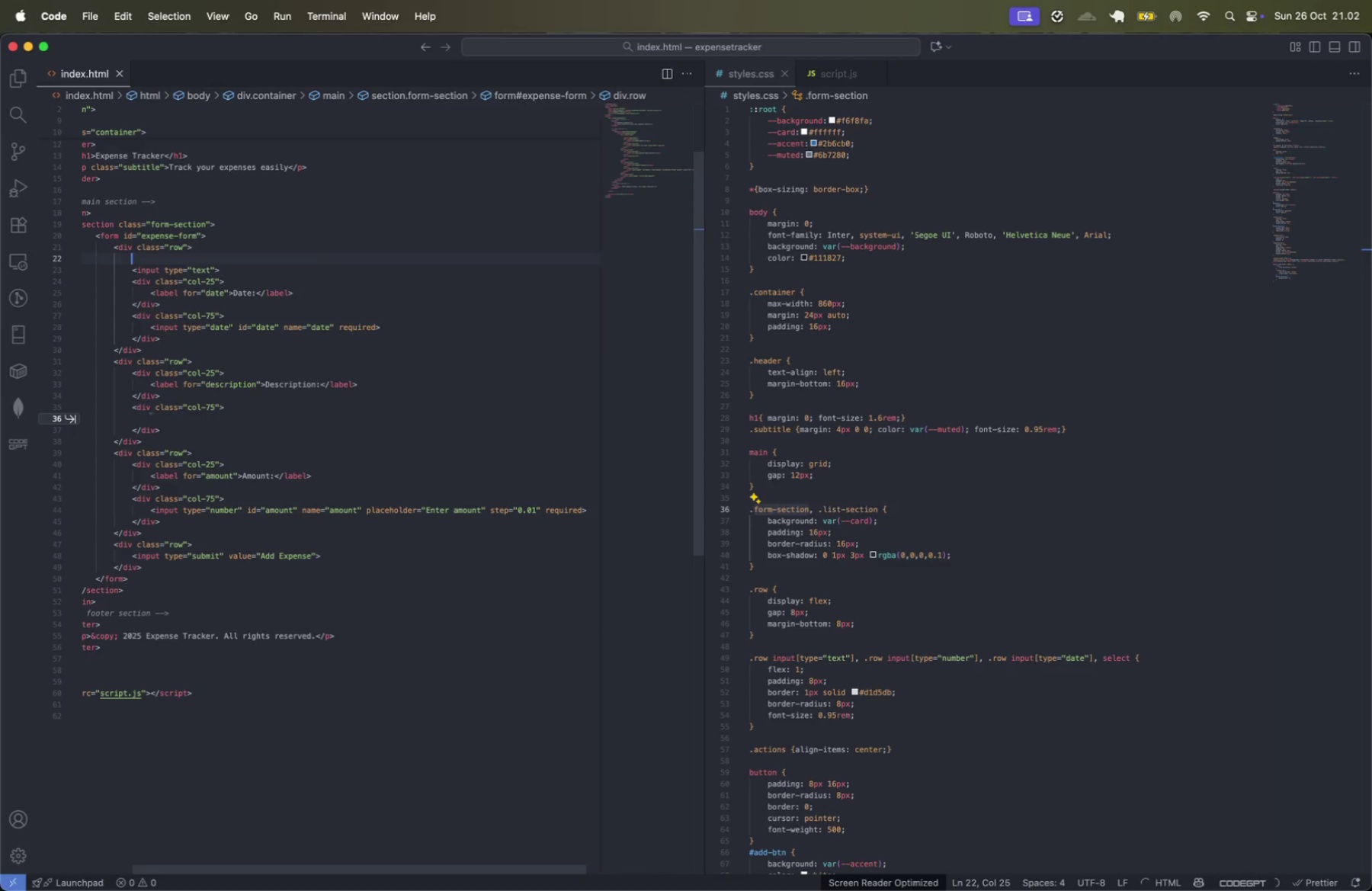 
key(Meta+V)
 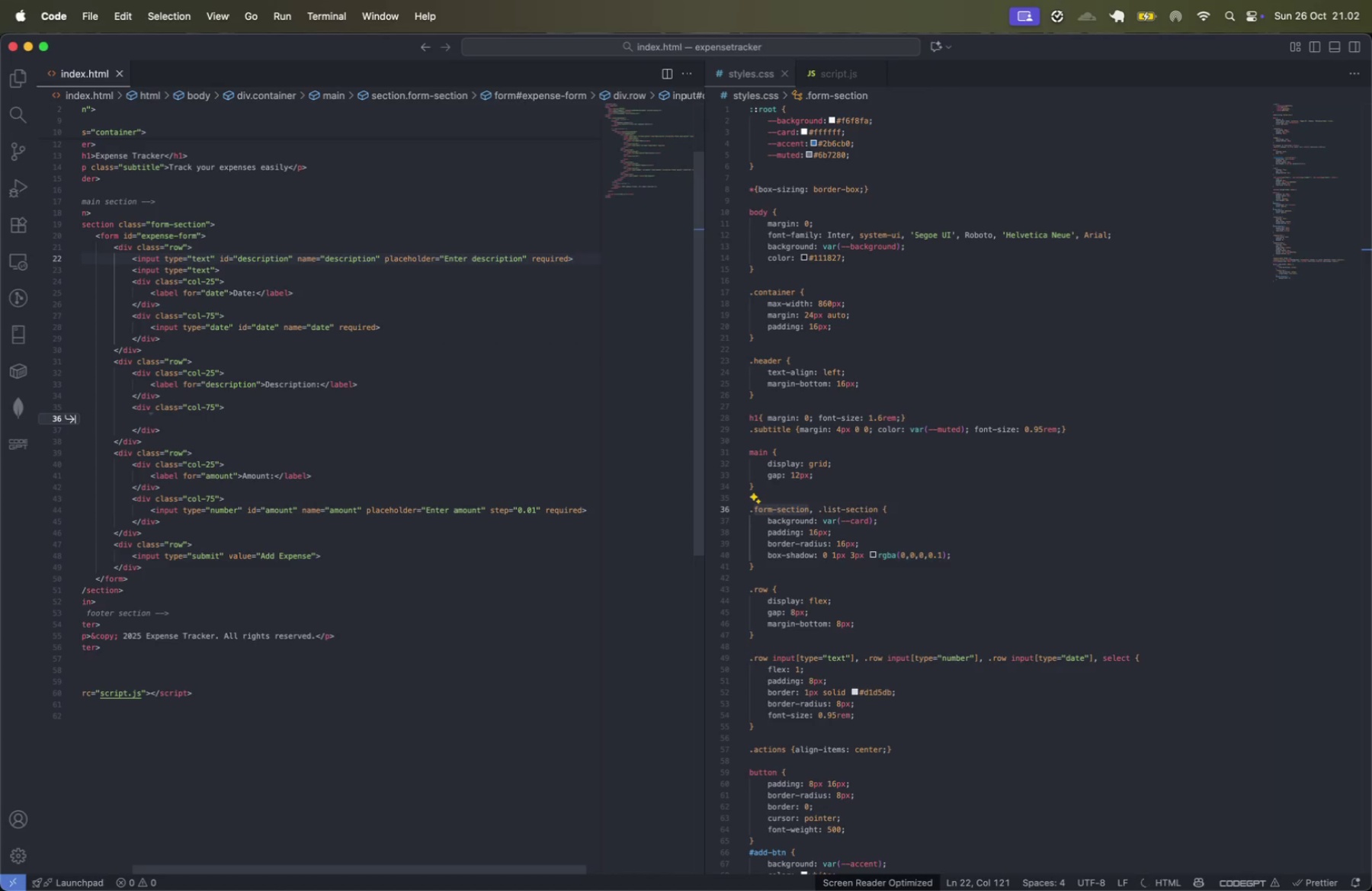 
key(ArrowUp)
 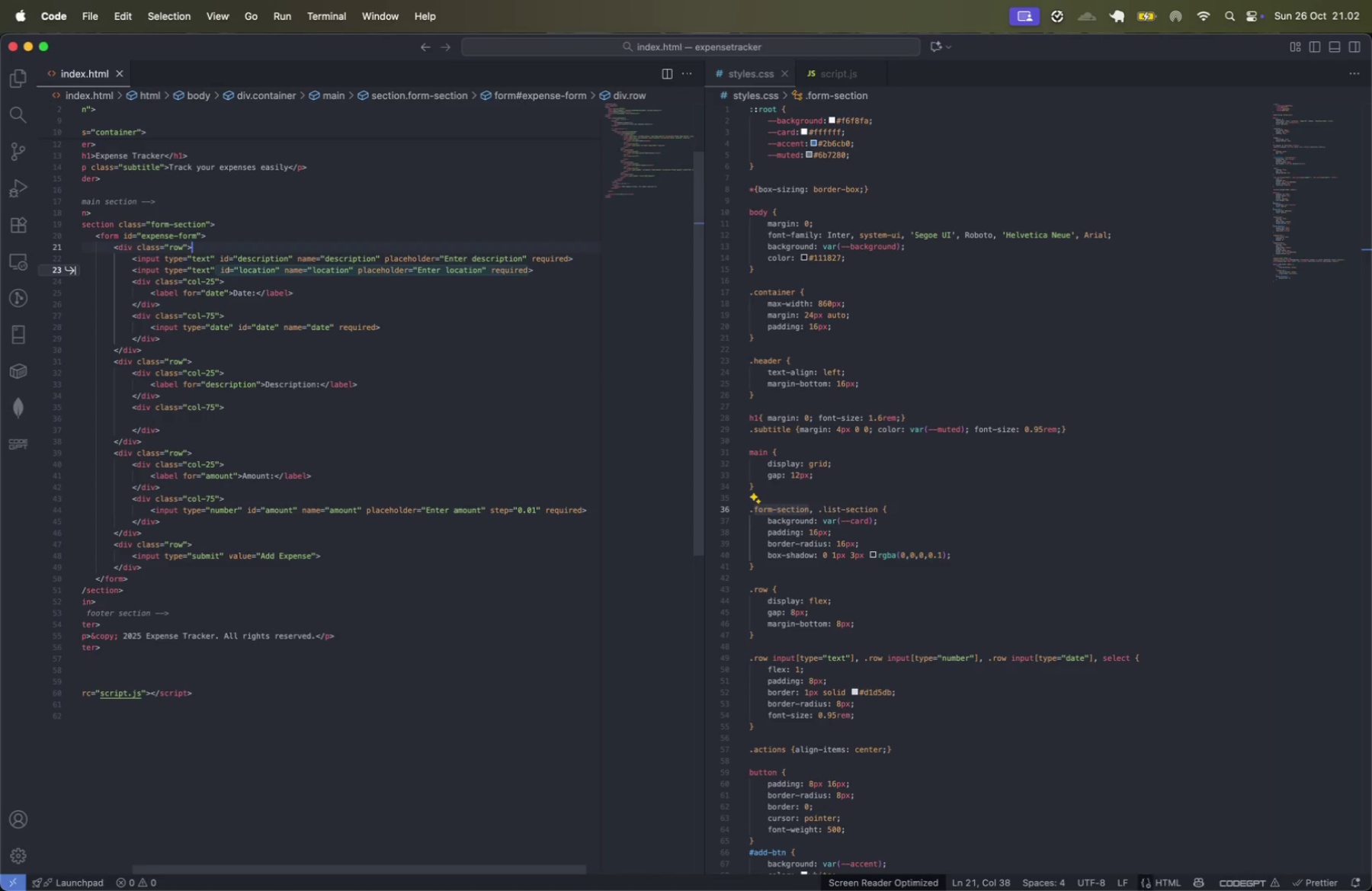 
key(Tab)
 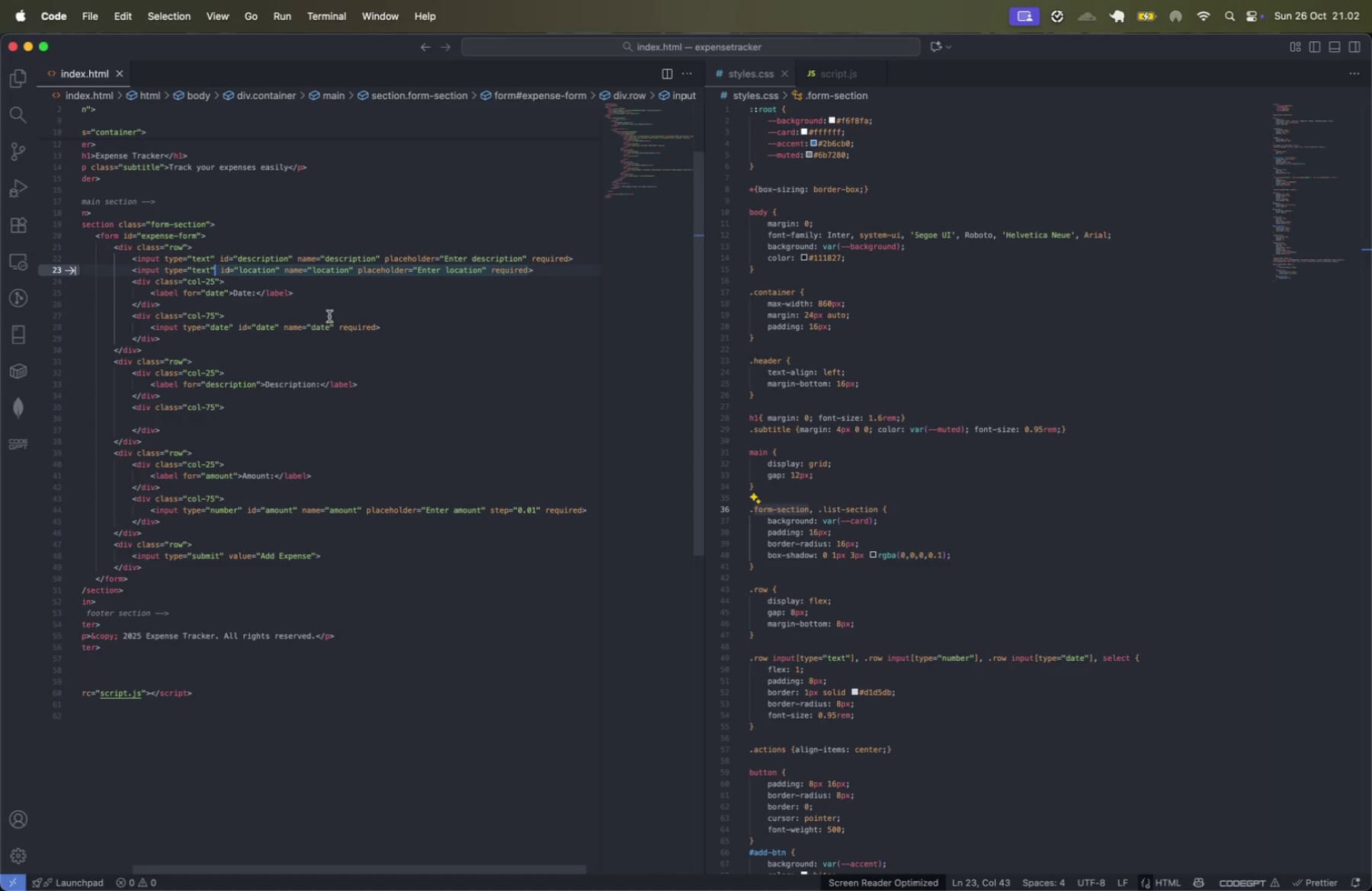 
left_click([336, 350])
 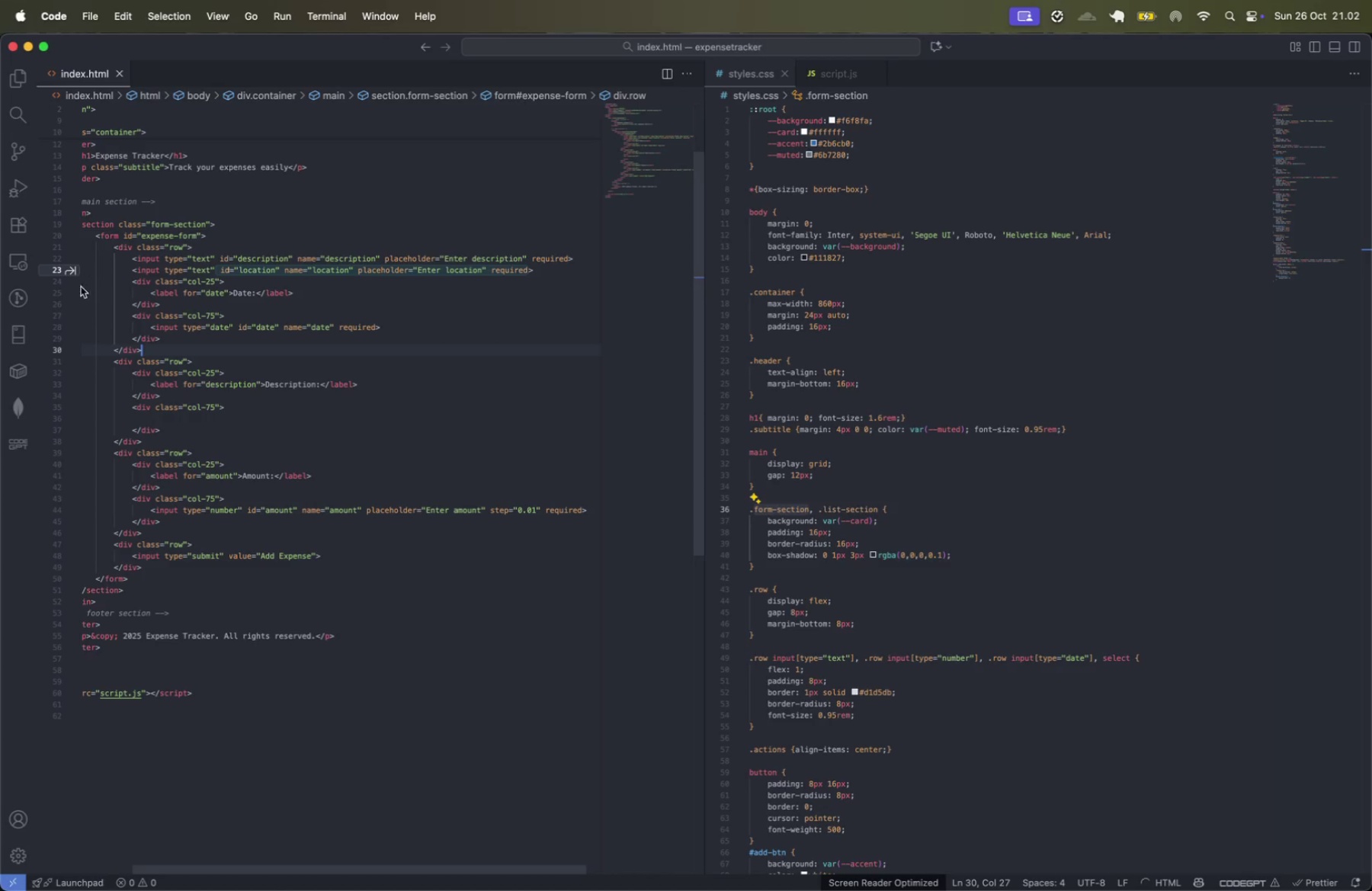 
key(Escape)
 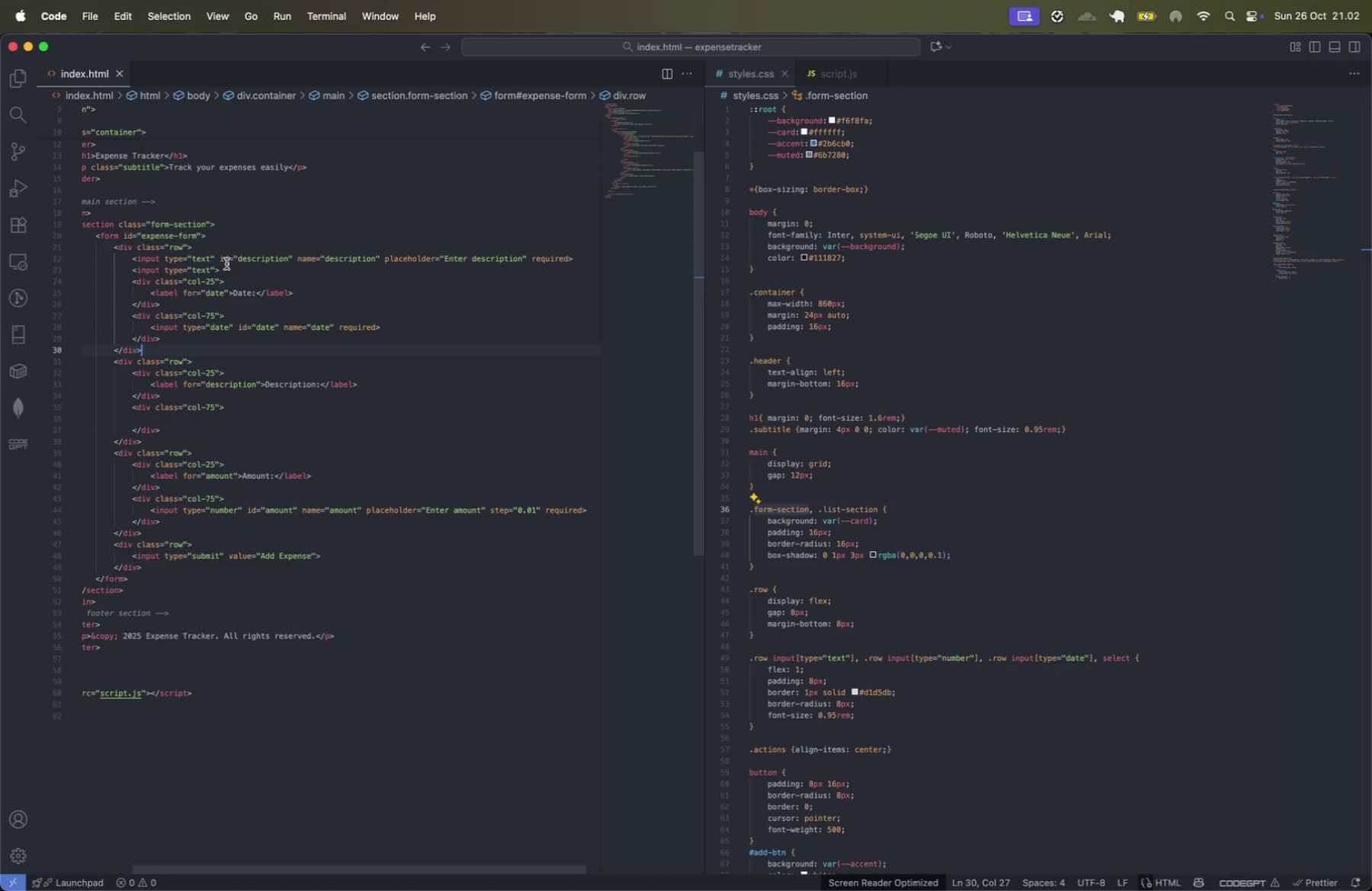 
key(Meta+Shift+ArrowLeft)
 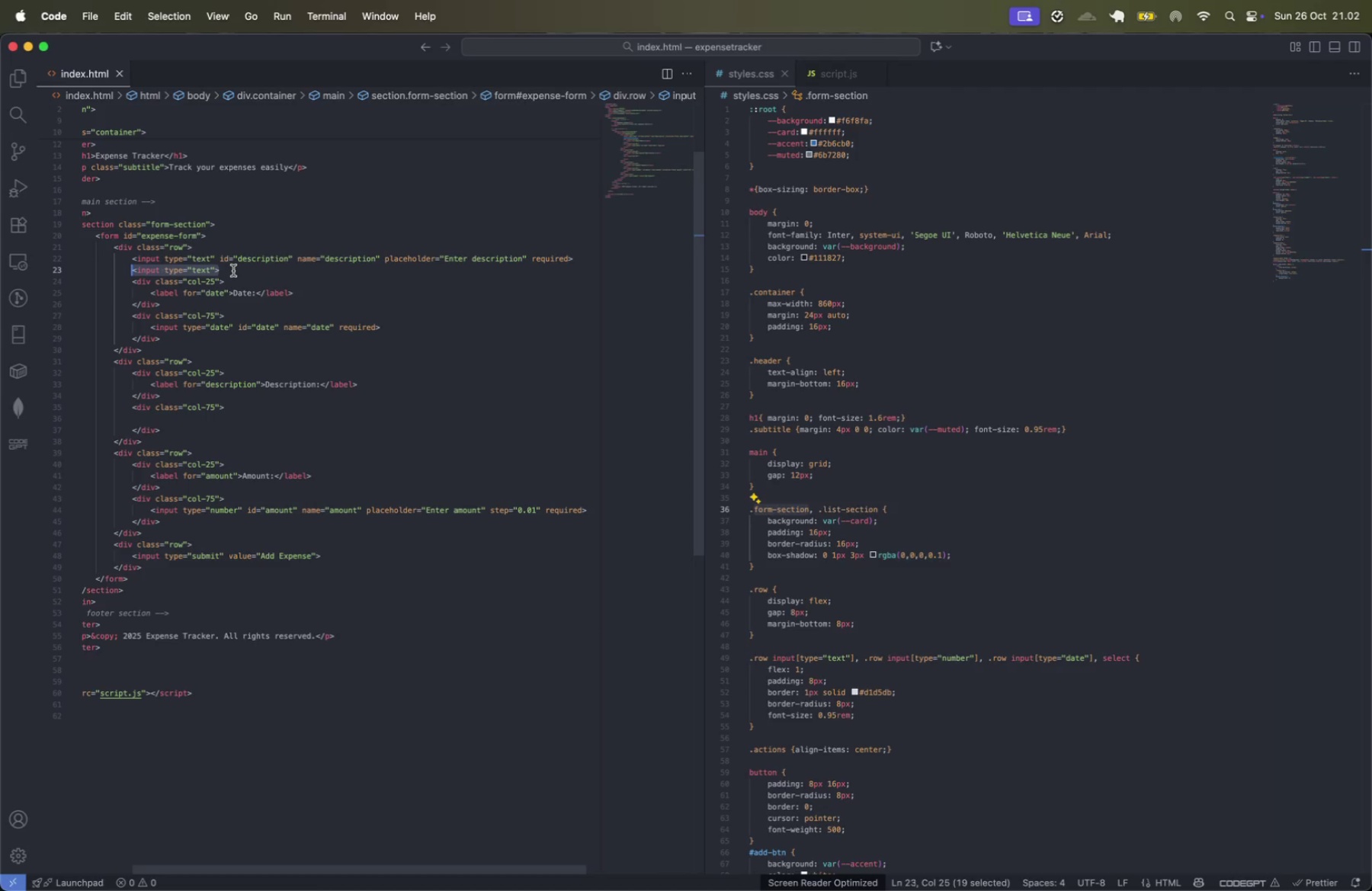 
key(Backspace)
 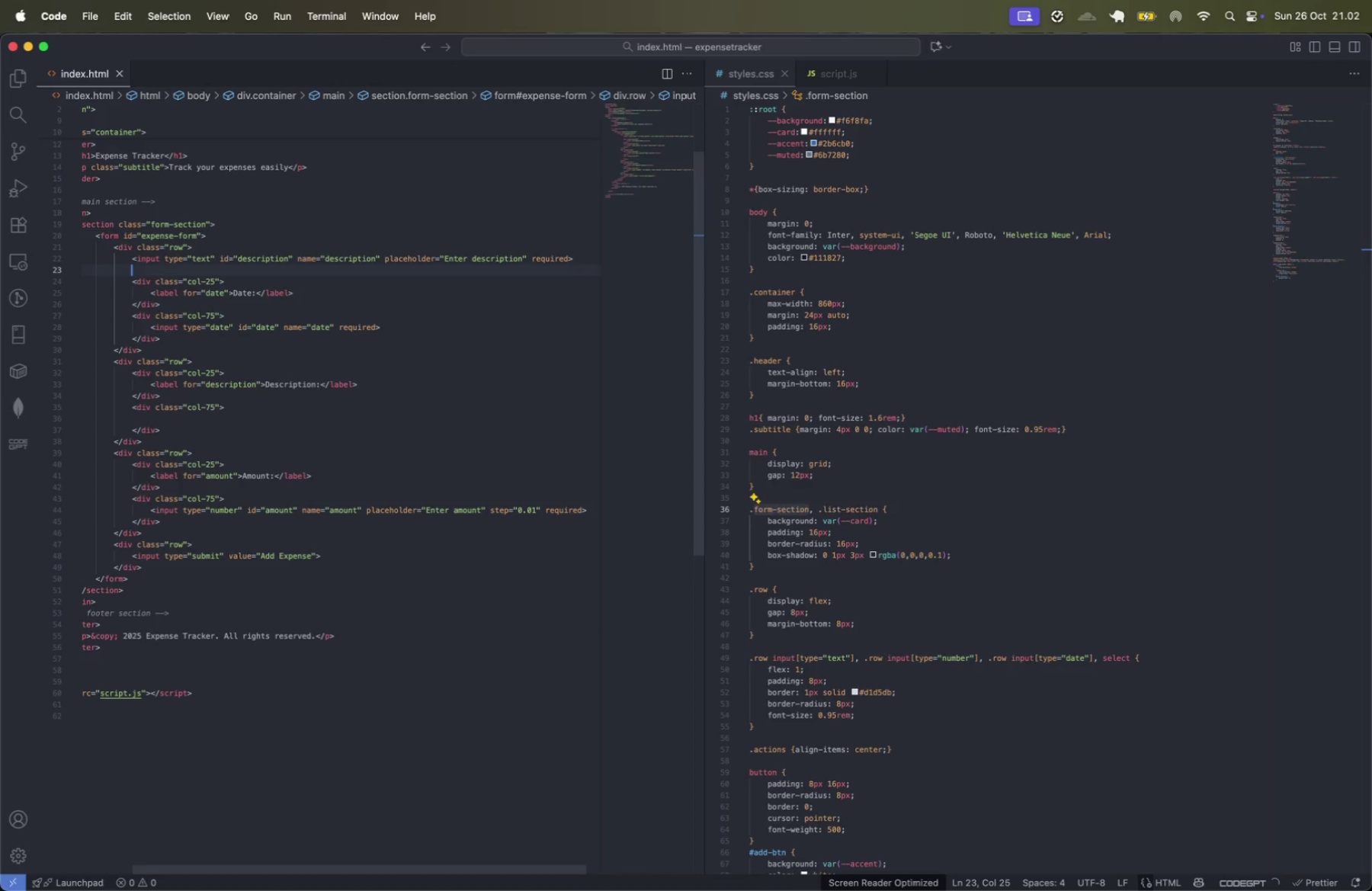 
key(Shift+ArrowDown)
 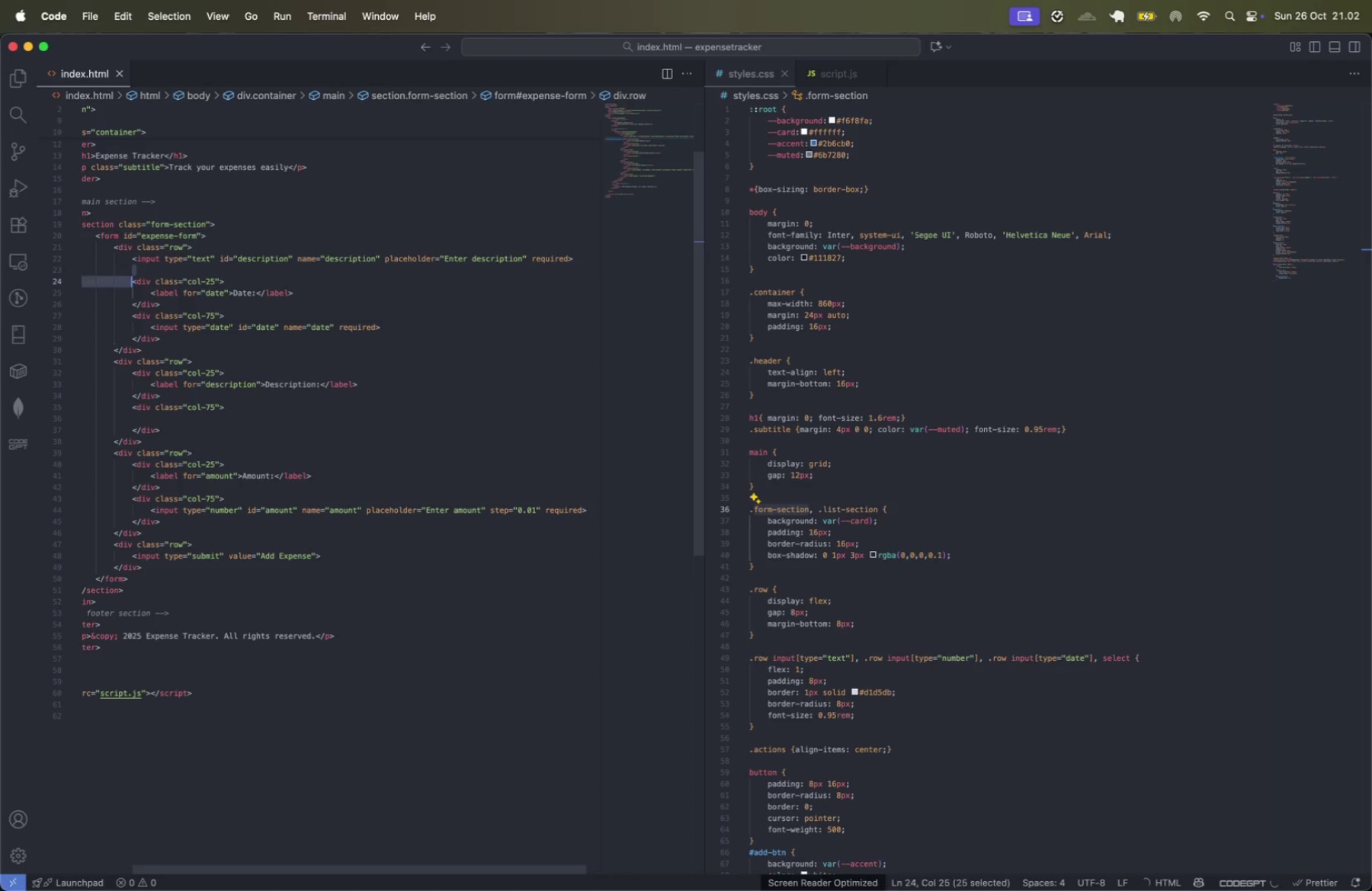 
key(Shift+ArrowDown)
 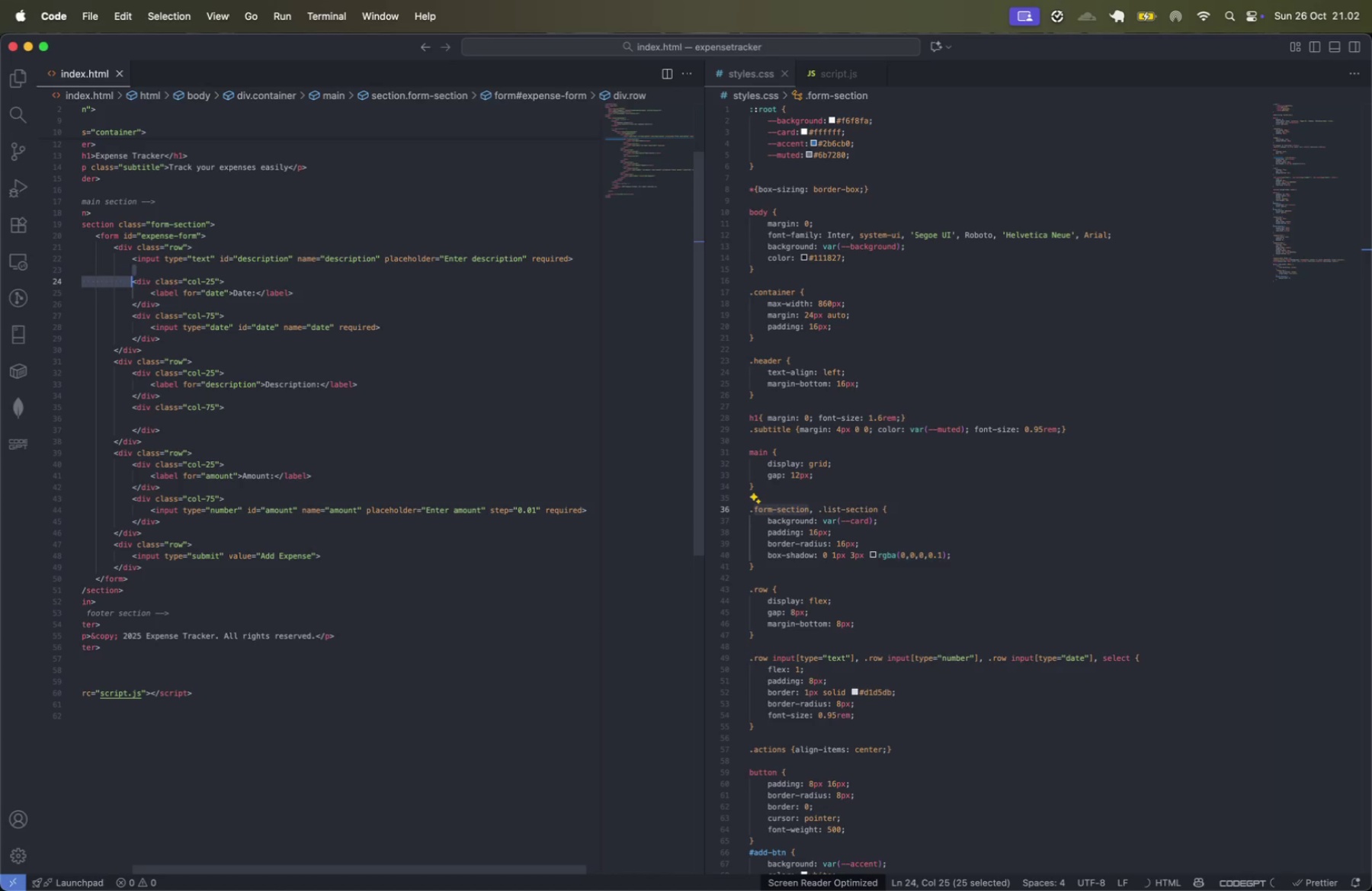 
key(Shift+ArrowDown)
 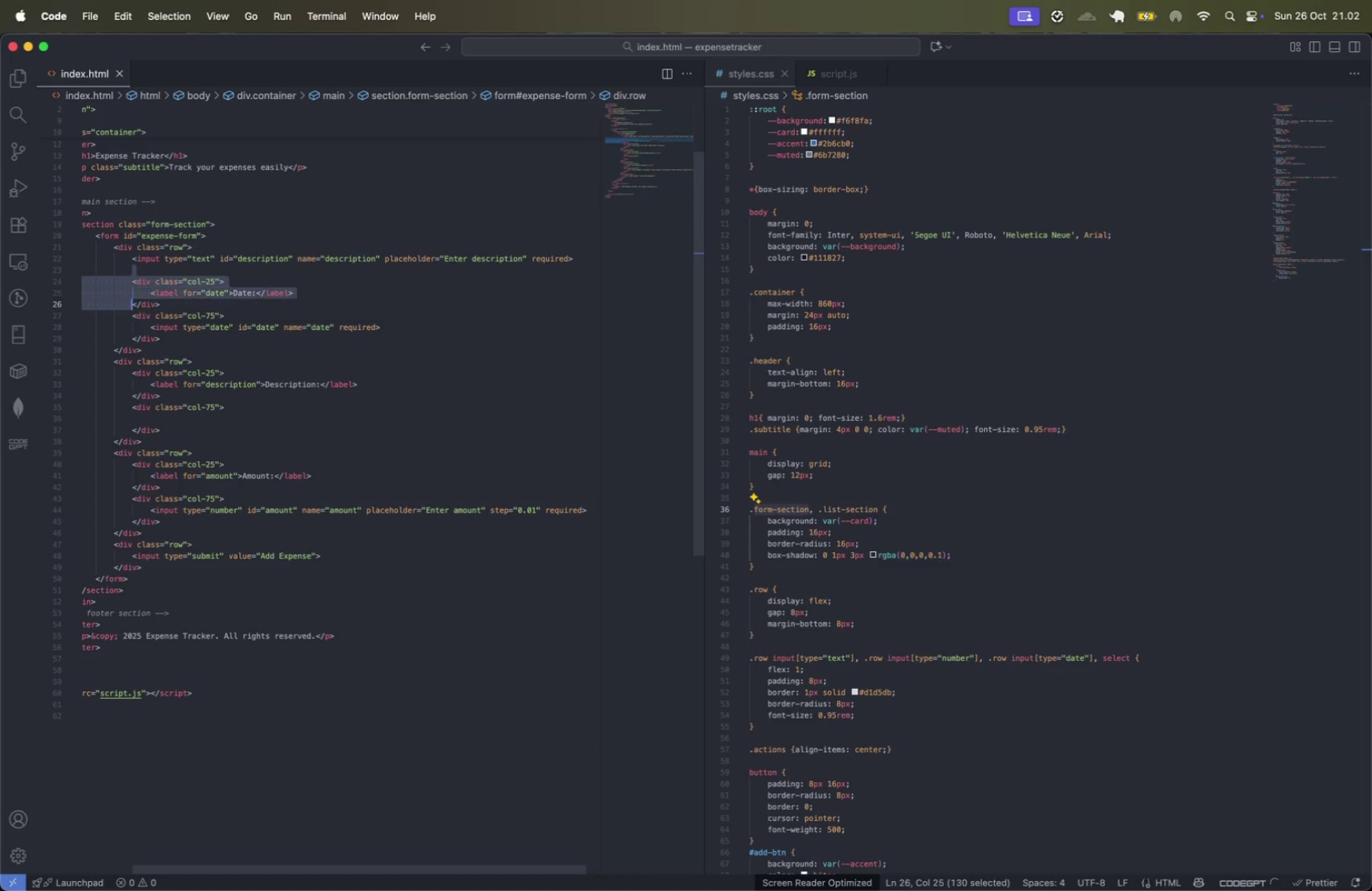 
key(Shift+ArrowDown)
 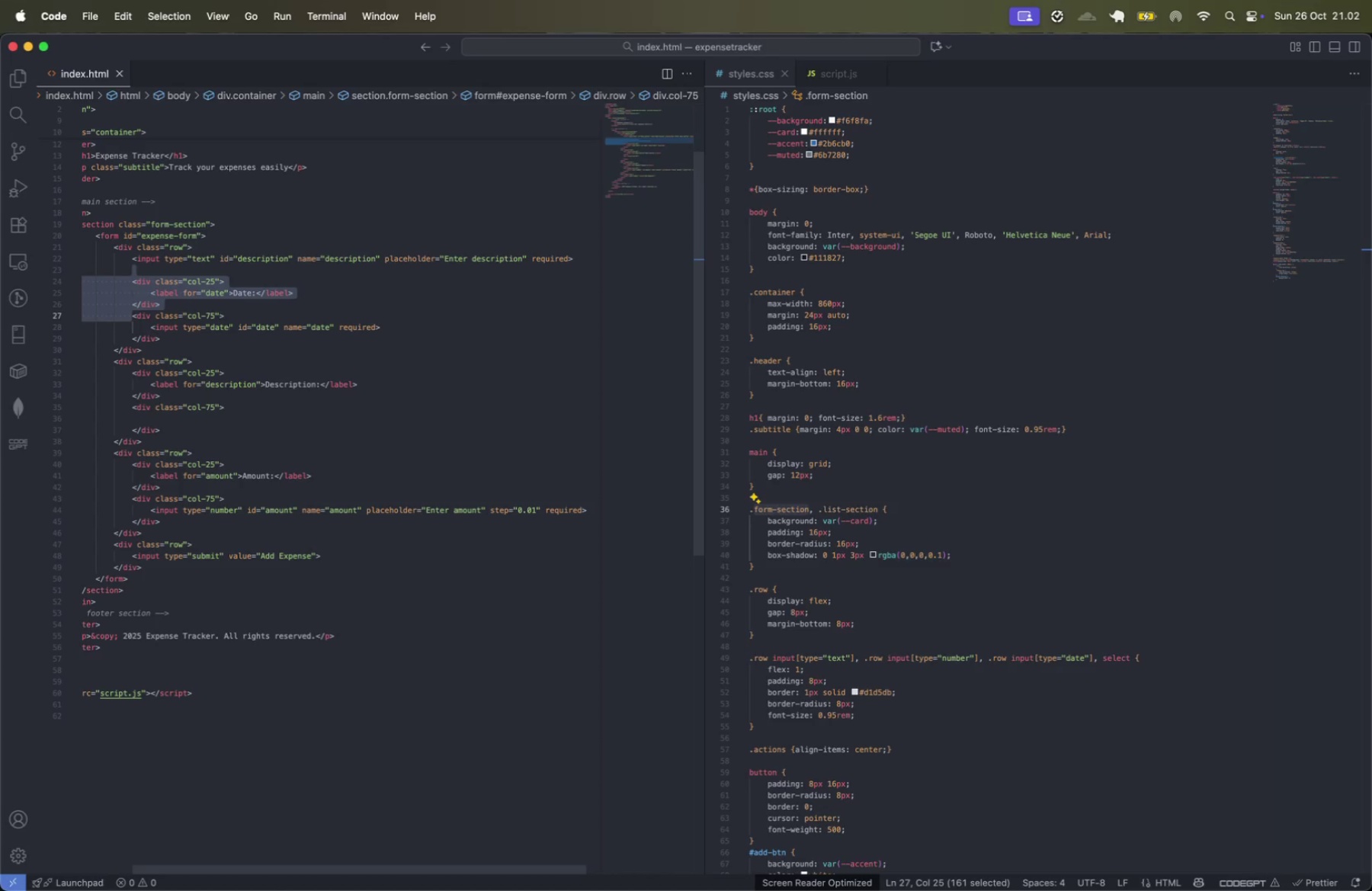 
key(ArrowDown)
 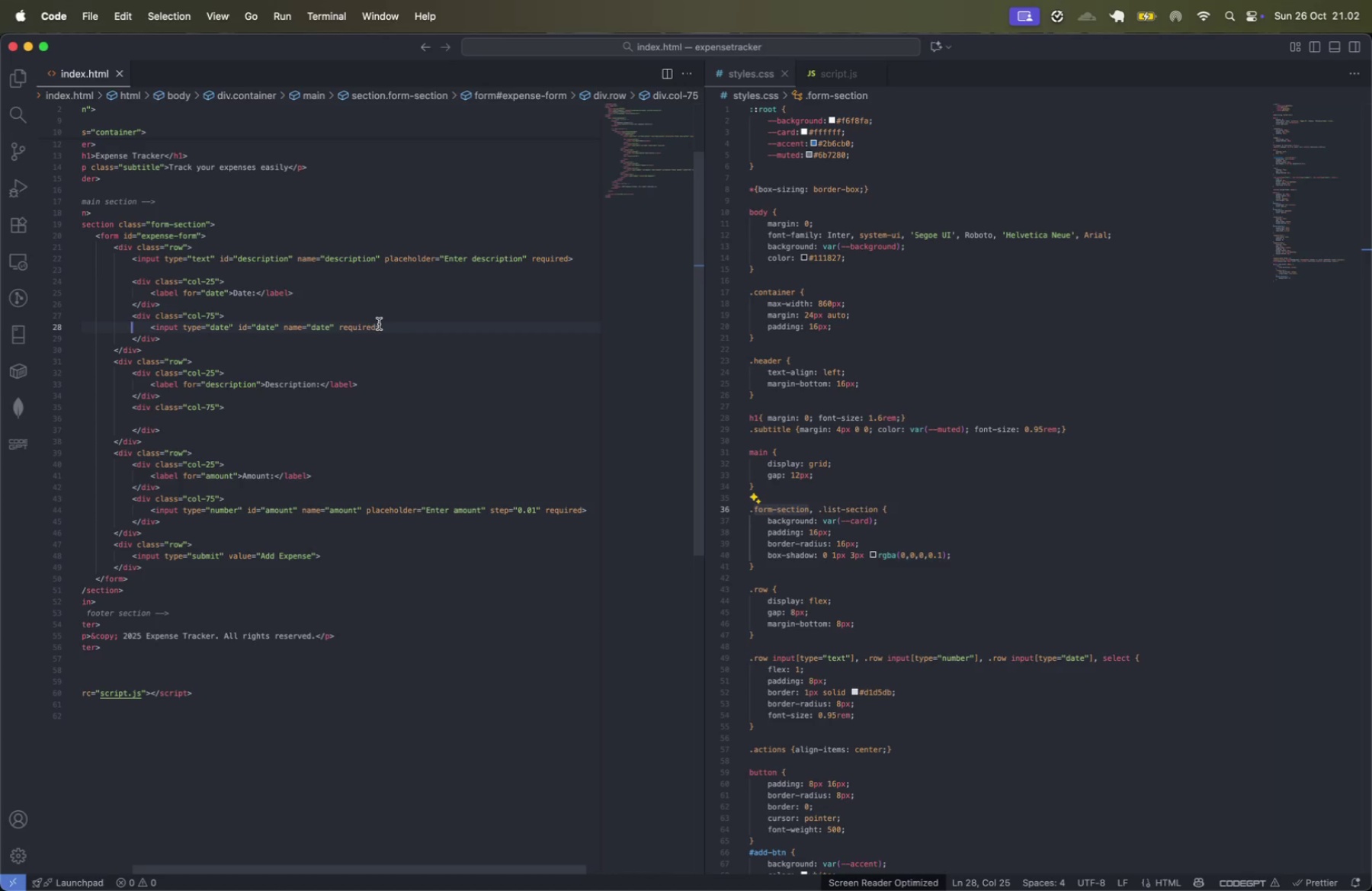 
key(Meta+Shift+ArrowLeft)
 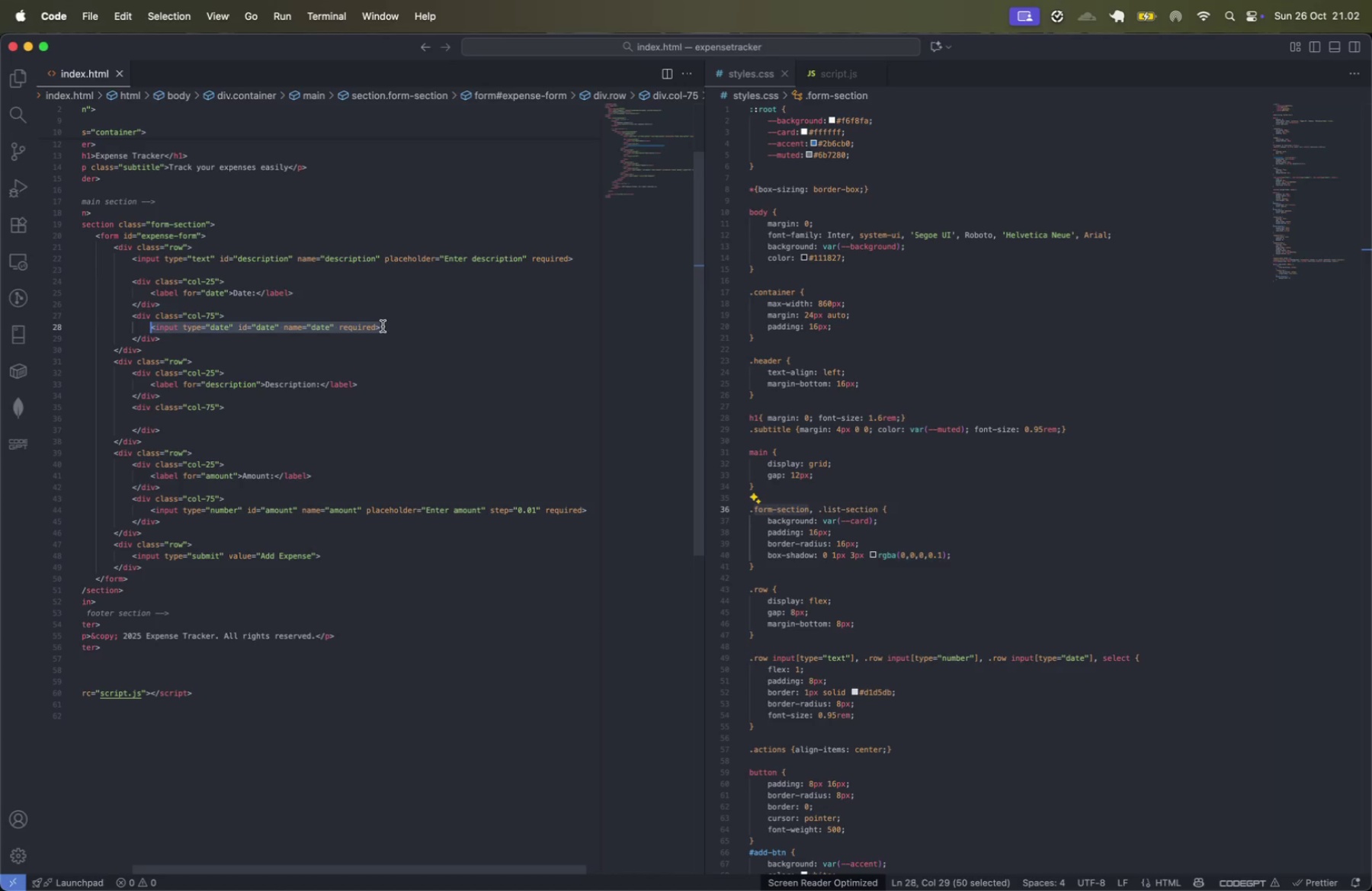 
key(Meta+CommandLeft)
 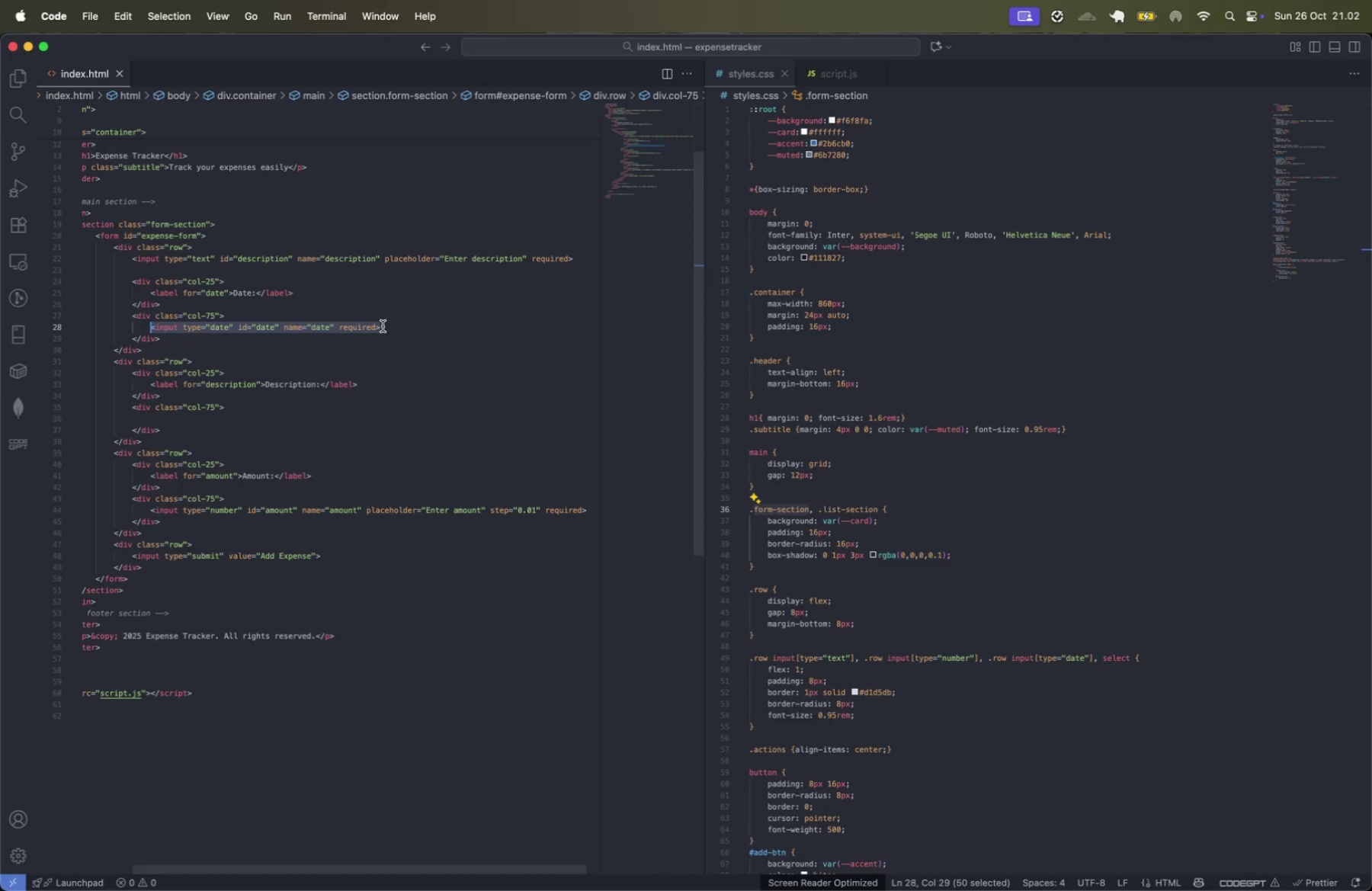 
key(Meta+X)
 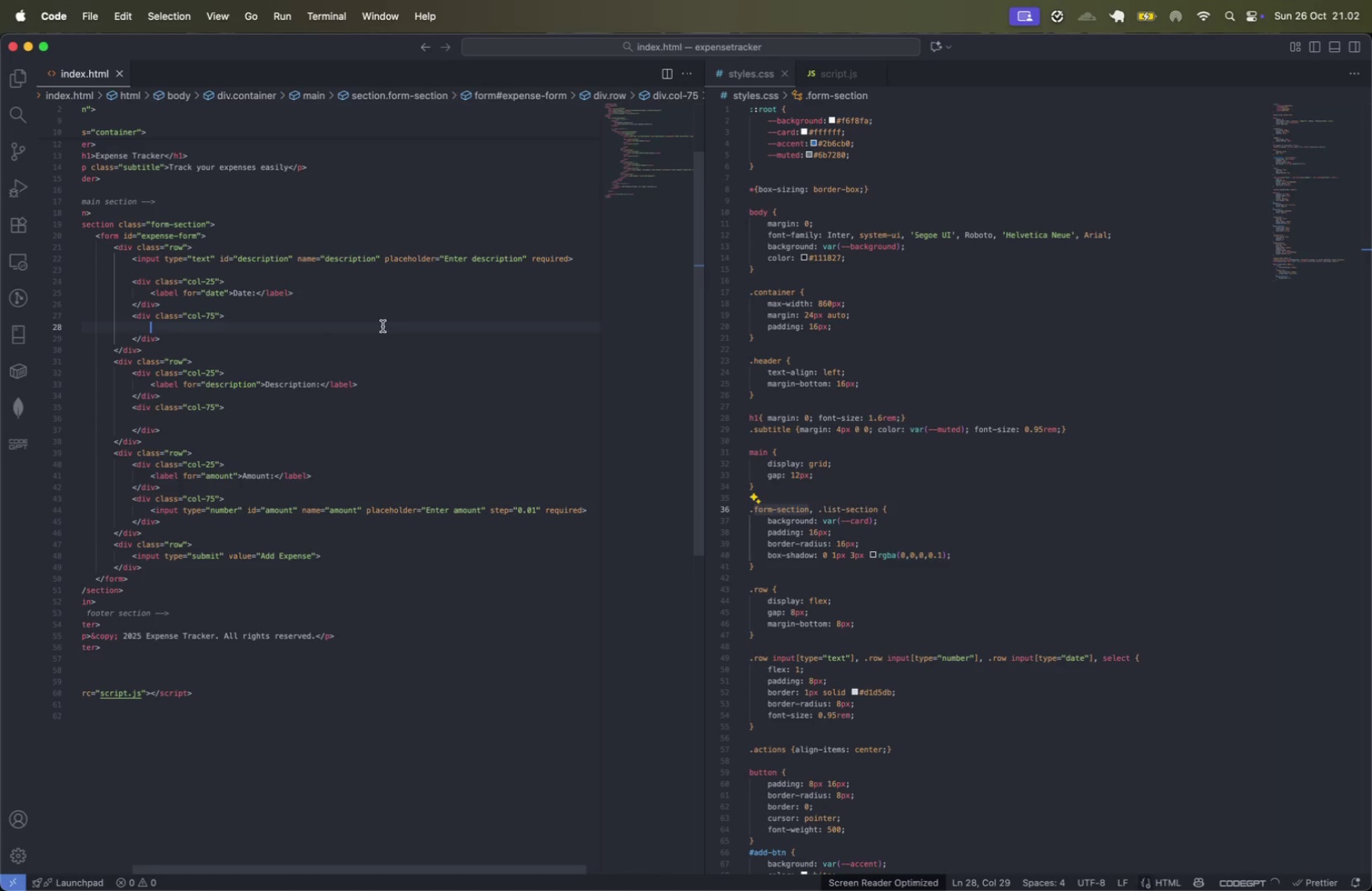 
key(ArrowDown)
 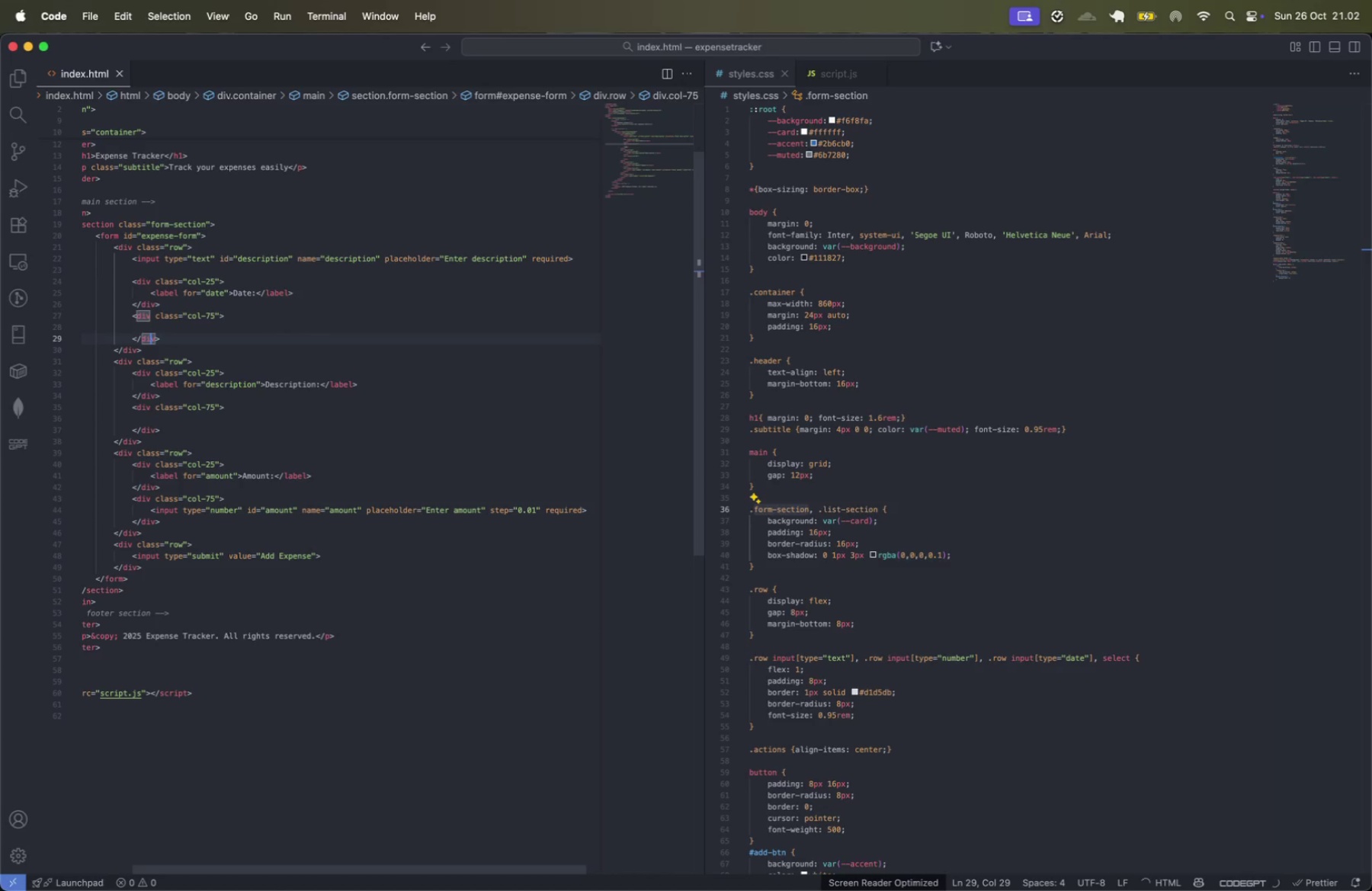 
key(Meta+CommandLeft)
 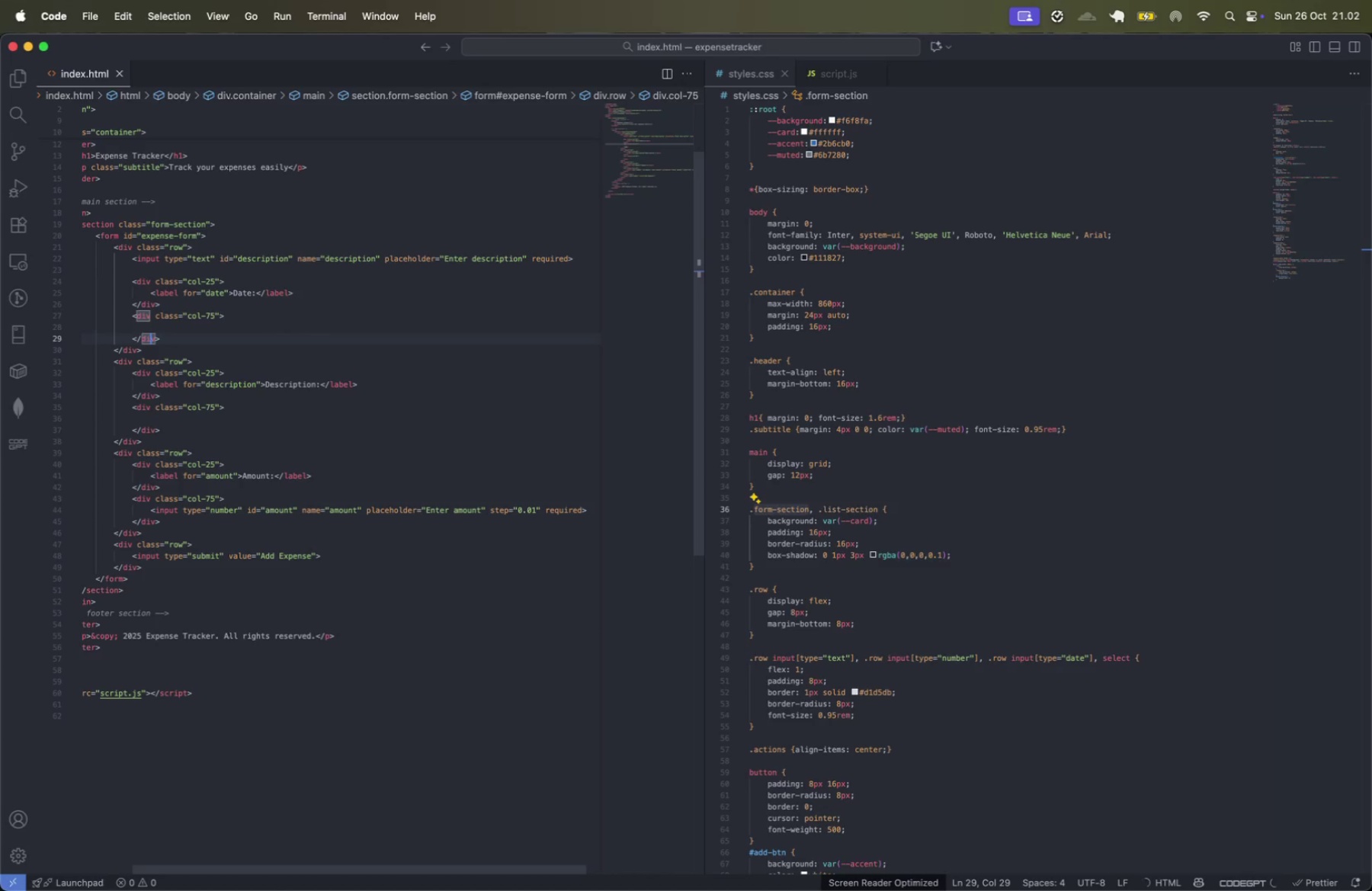 
key(Meta+ArrowRight)
 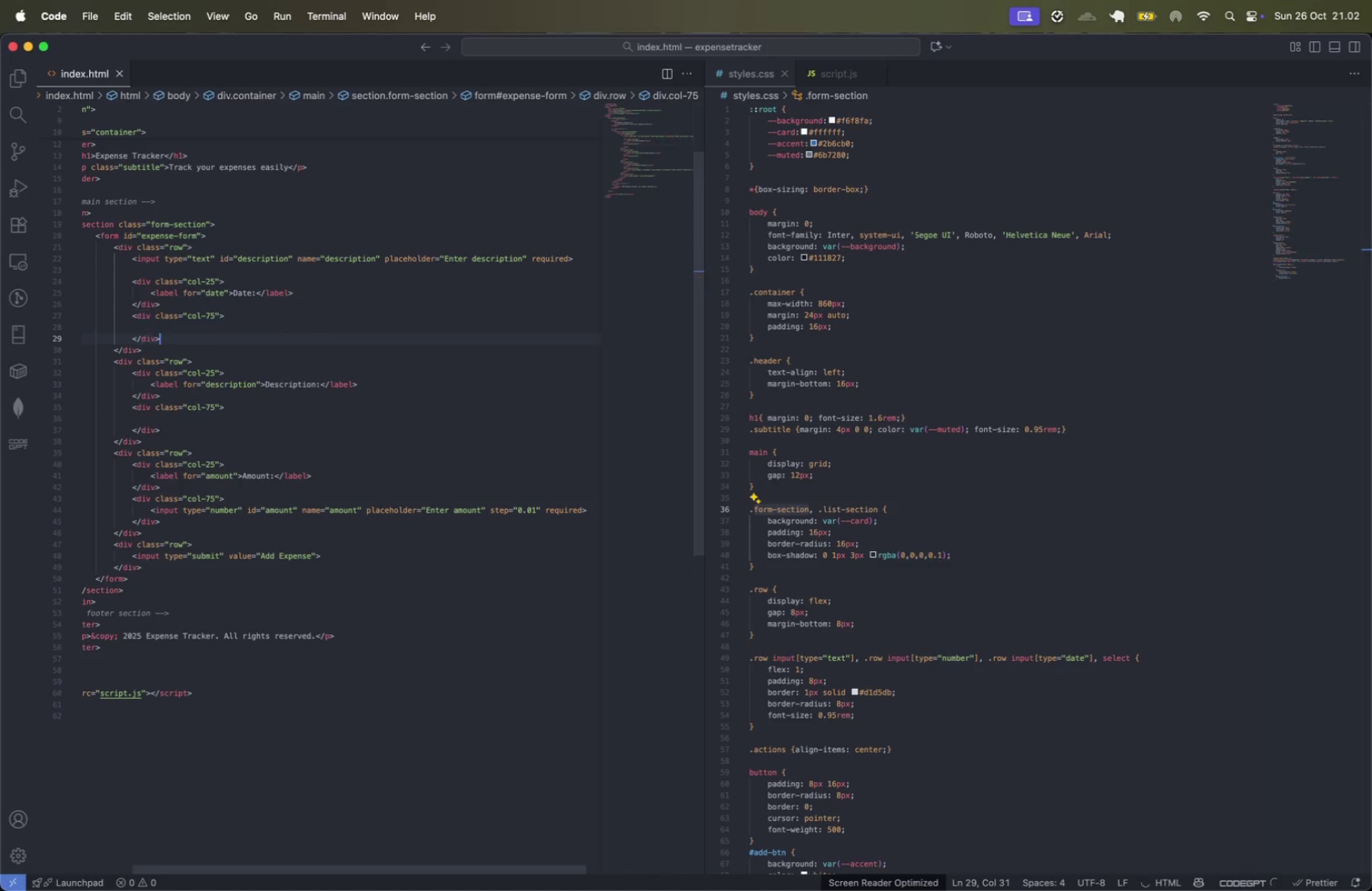 
key(Shift+ArrowUp)
 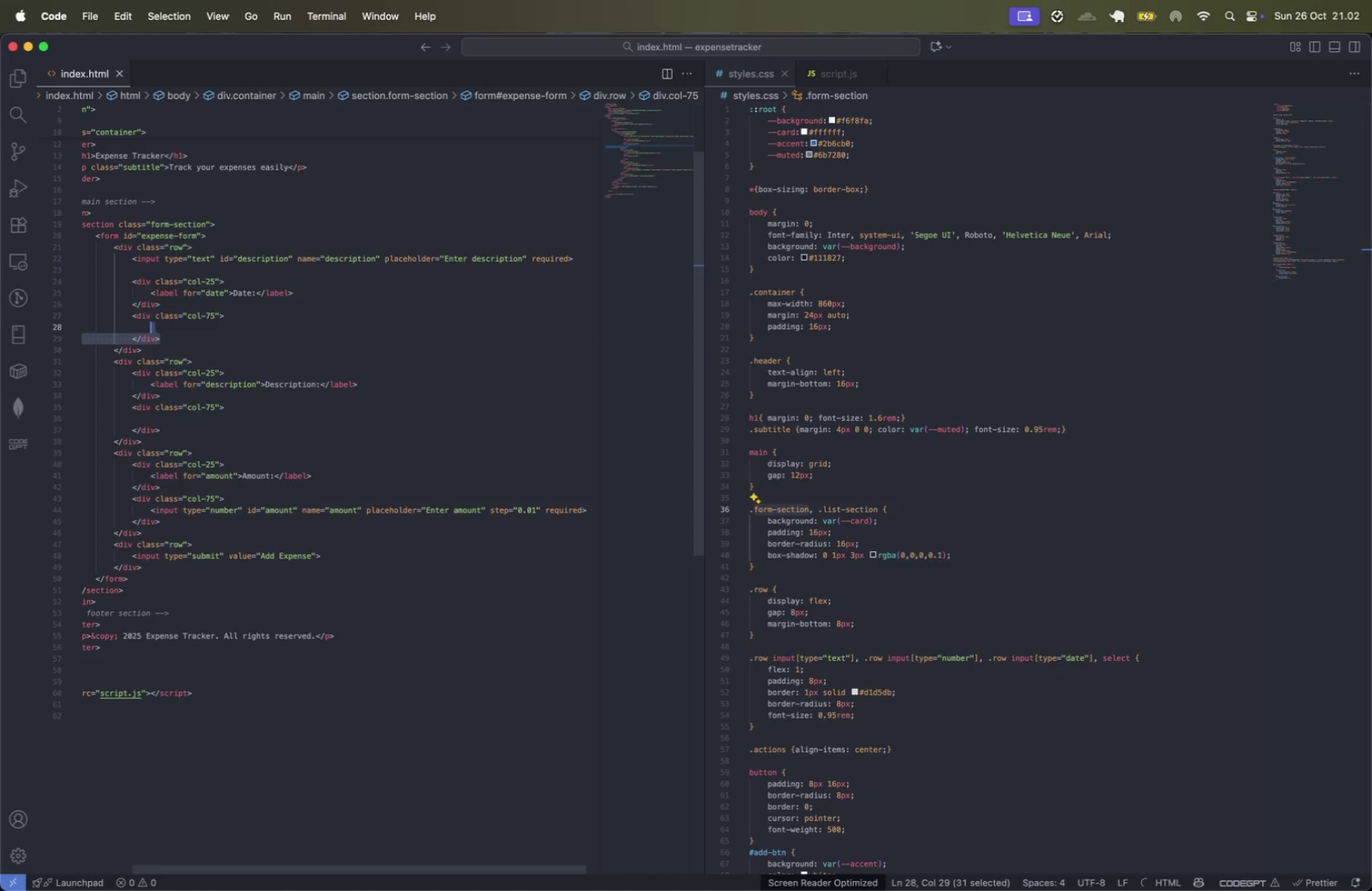 
key(Shift+ArrowUp)
 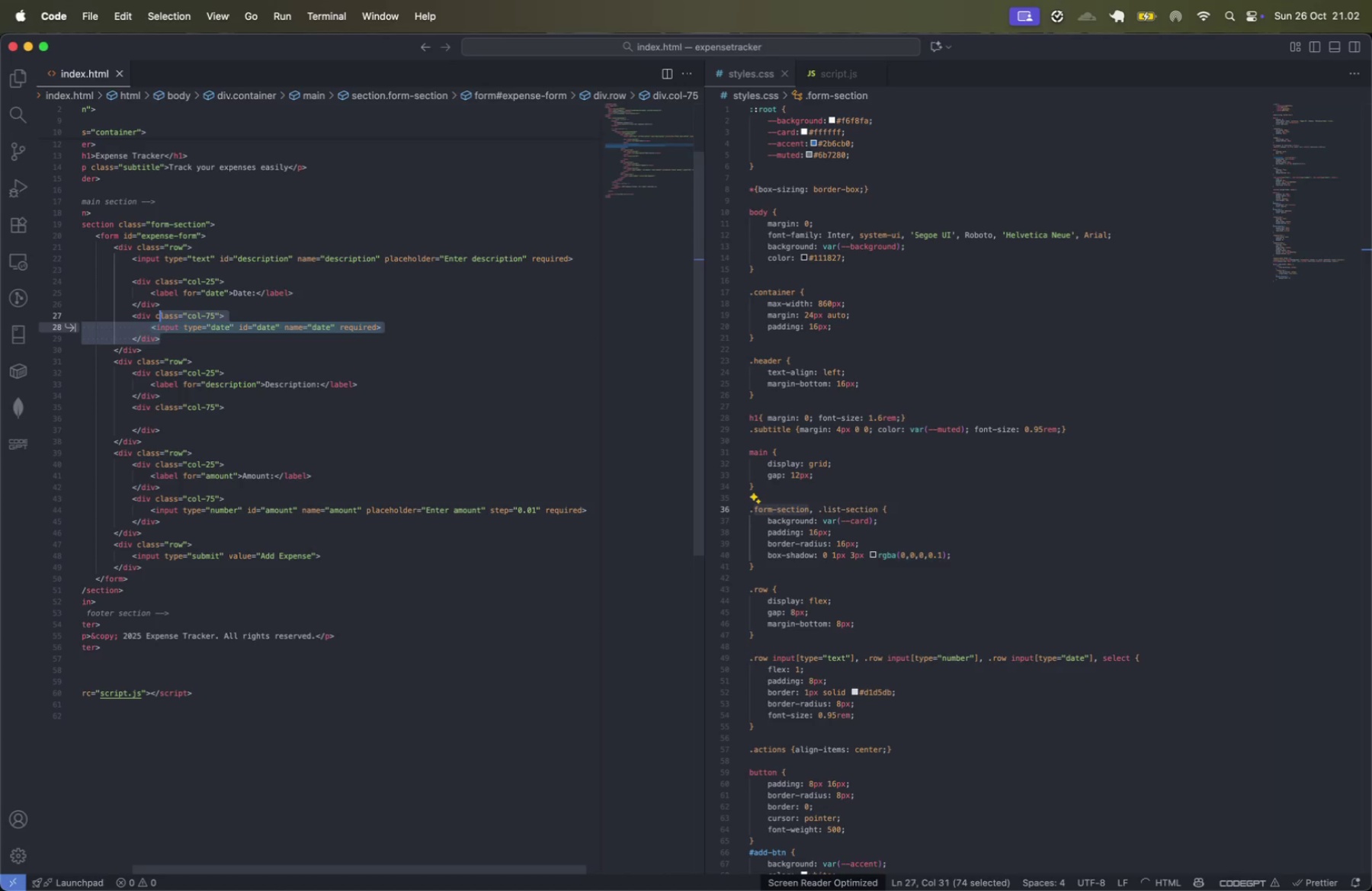 
key(Shift+ArrowUp)
 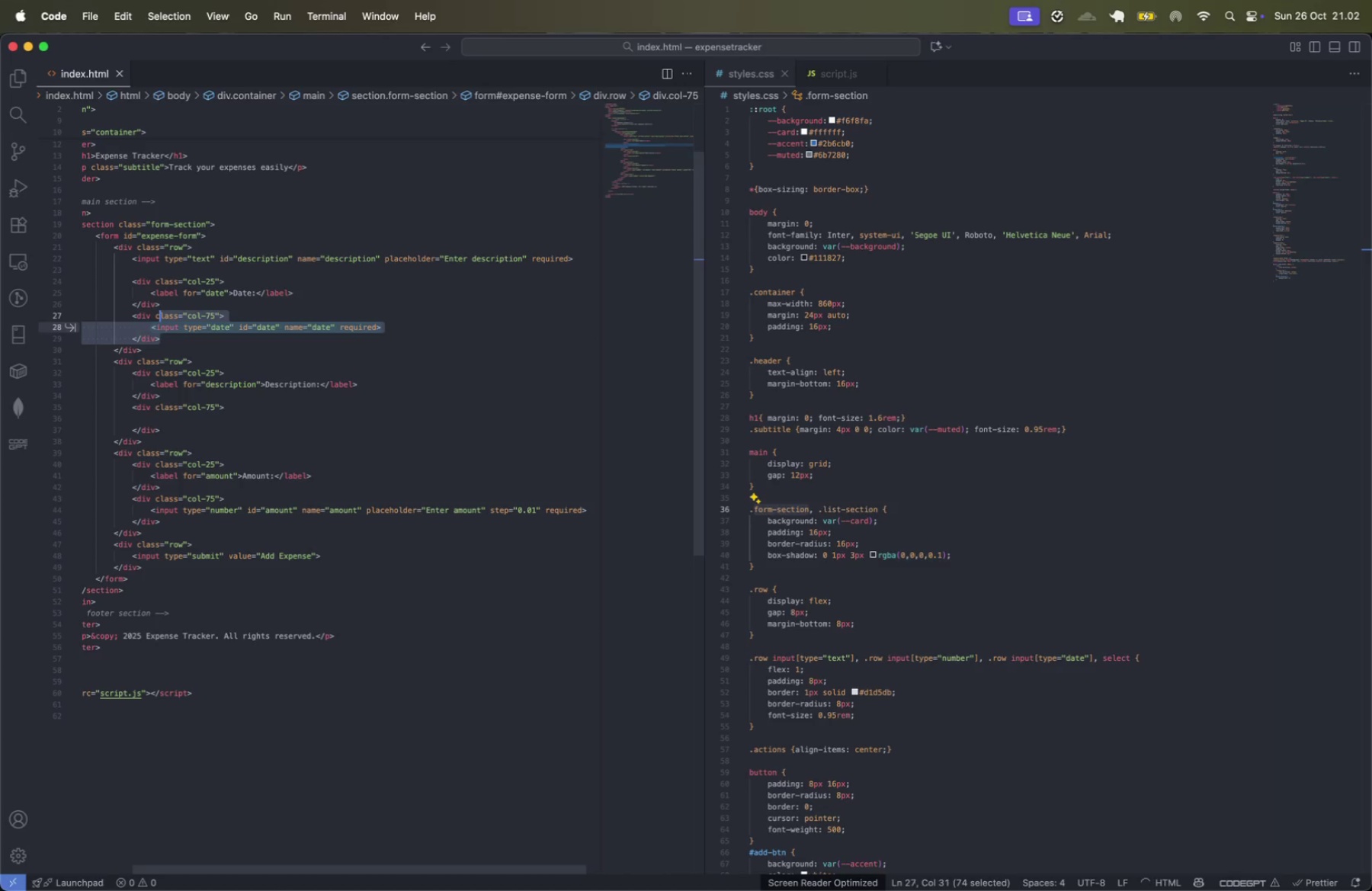 
key(Shift+ArrowUp)
 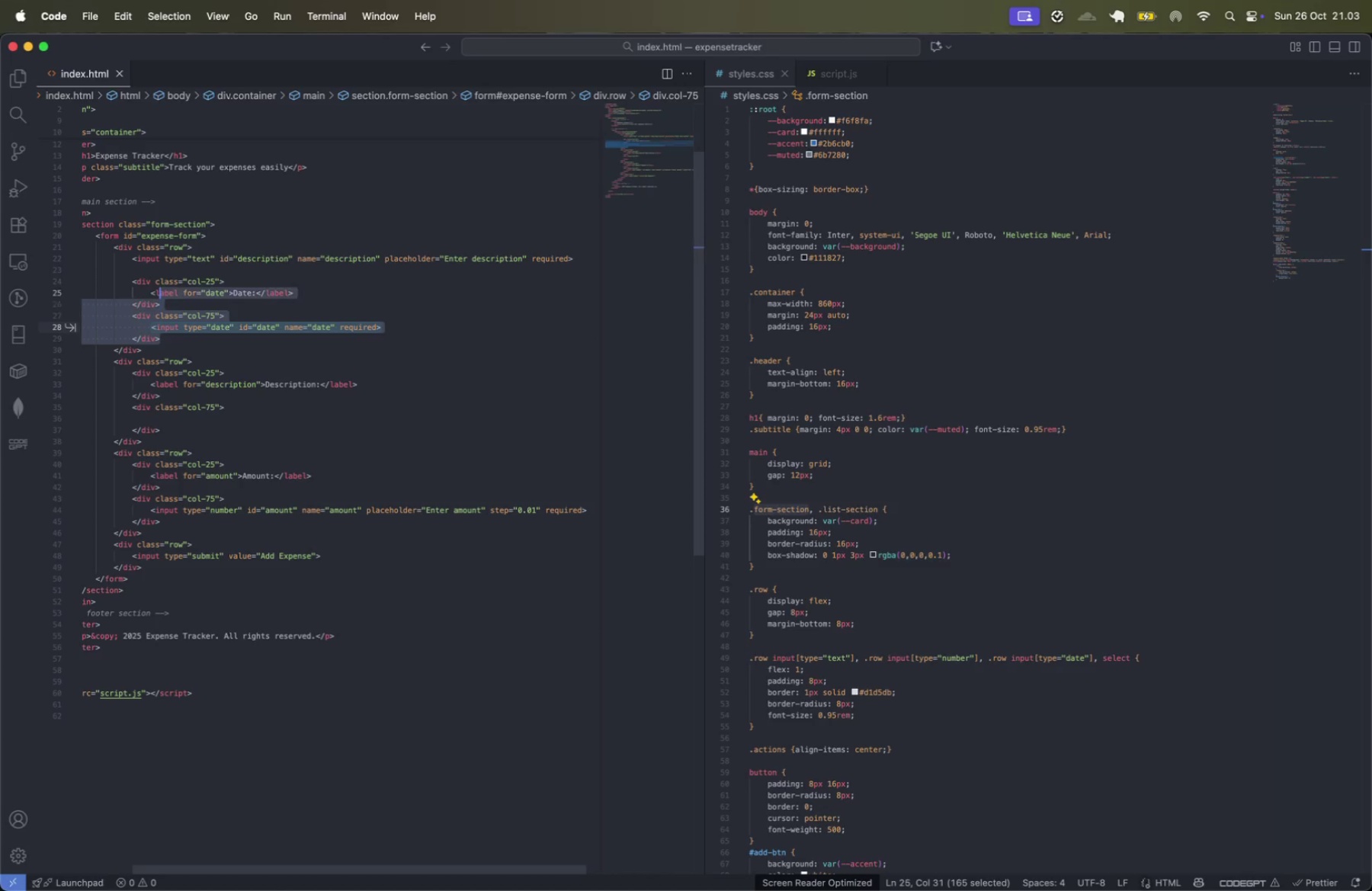 
key(Shift+ArrowUp)
 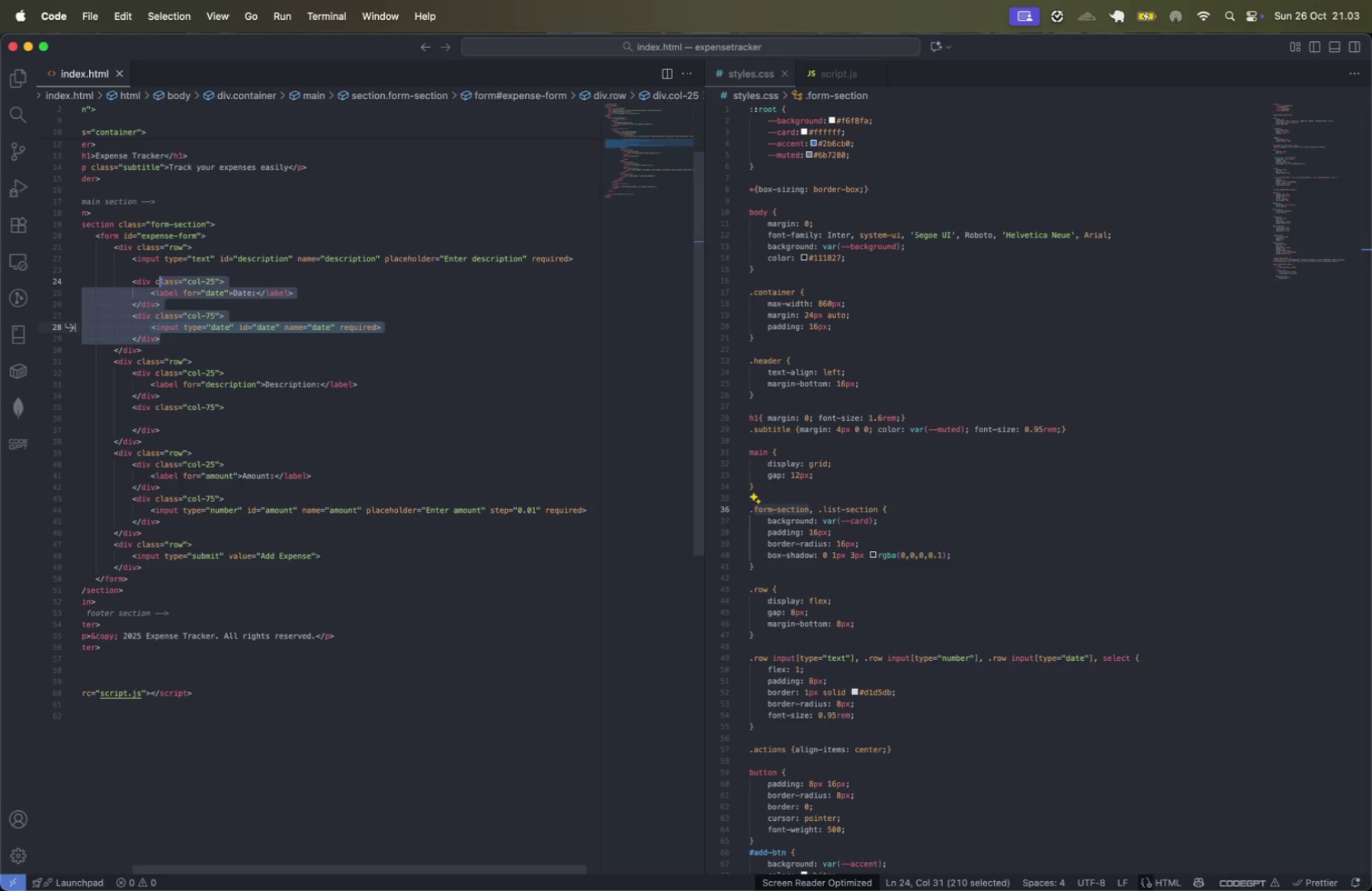 
key(Shift+ArrowUp)
 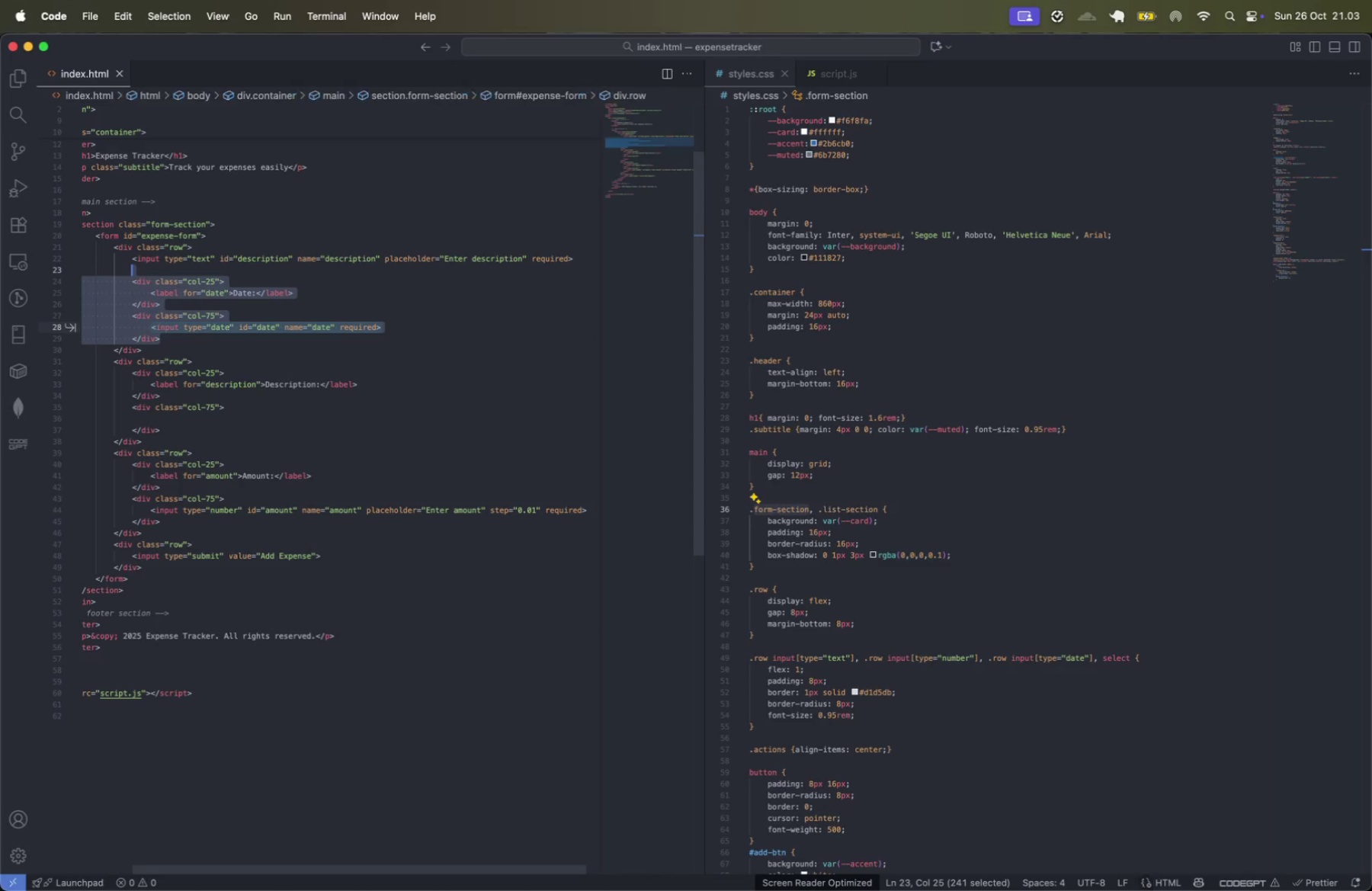 
key(Backspace)
 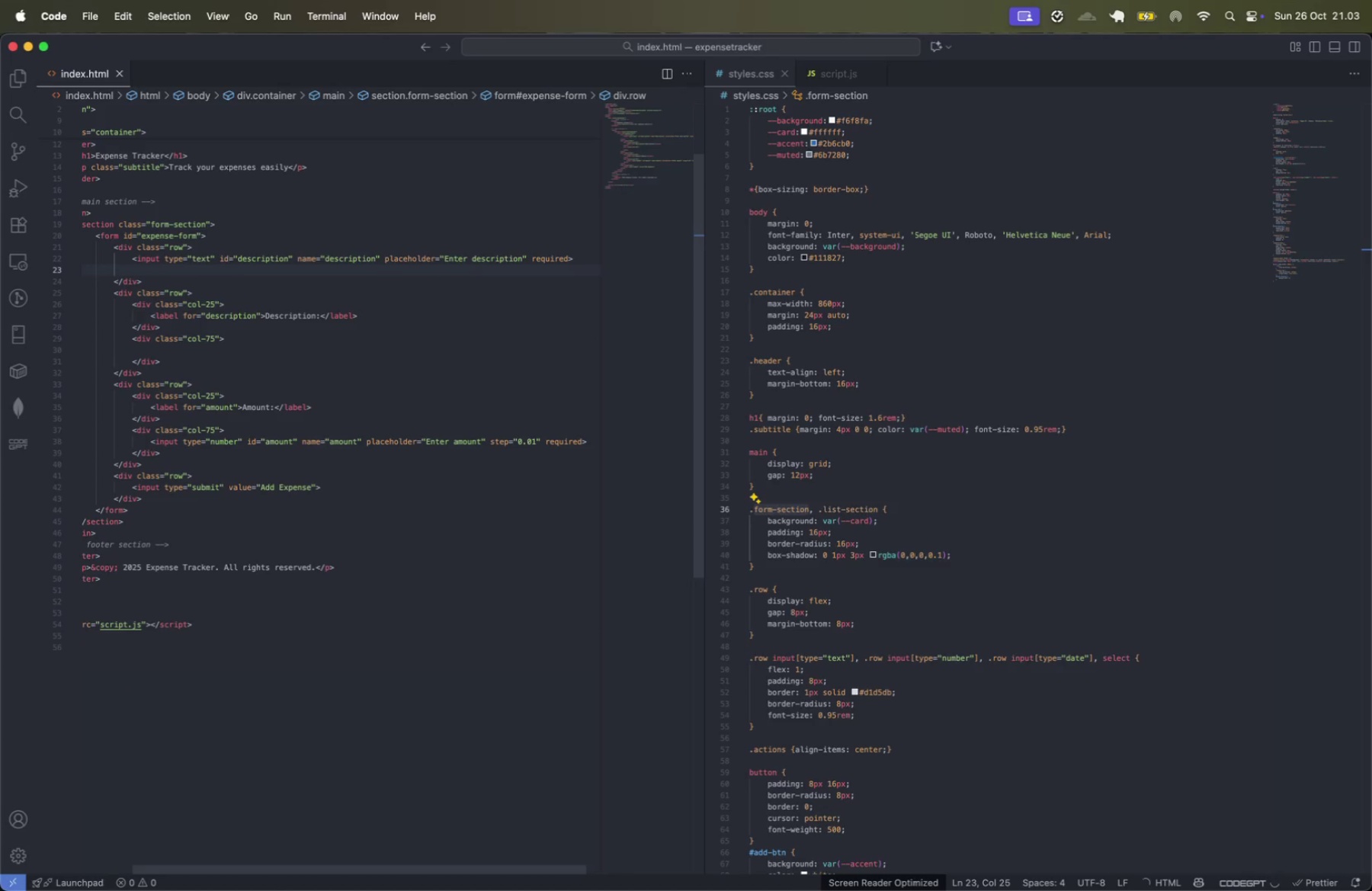 
key(Meta+CommandLeft)
 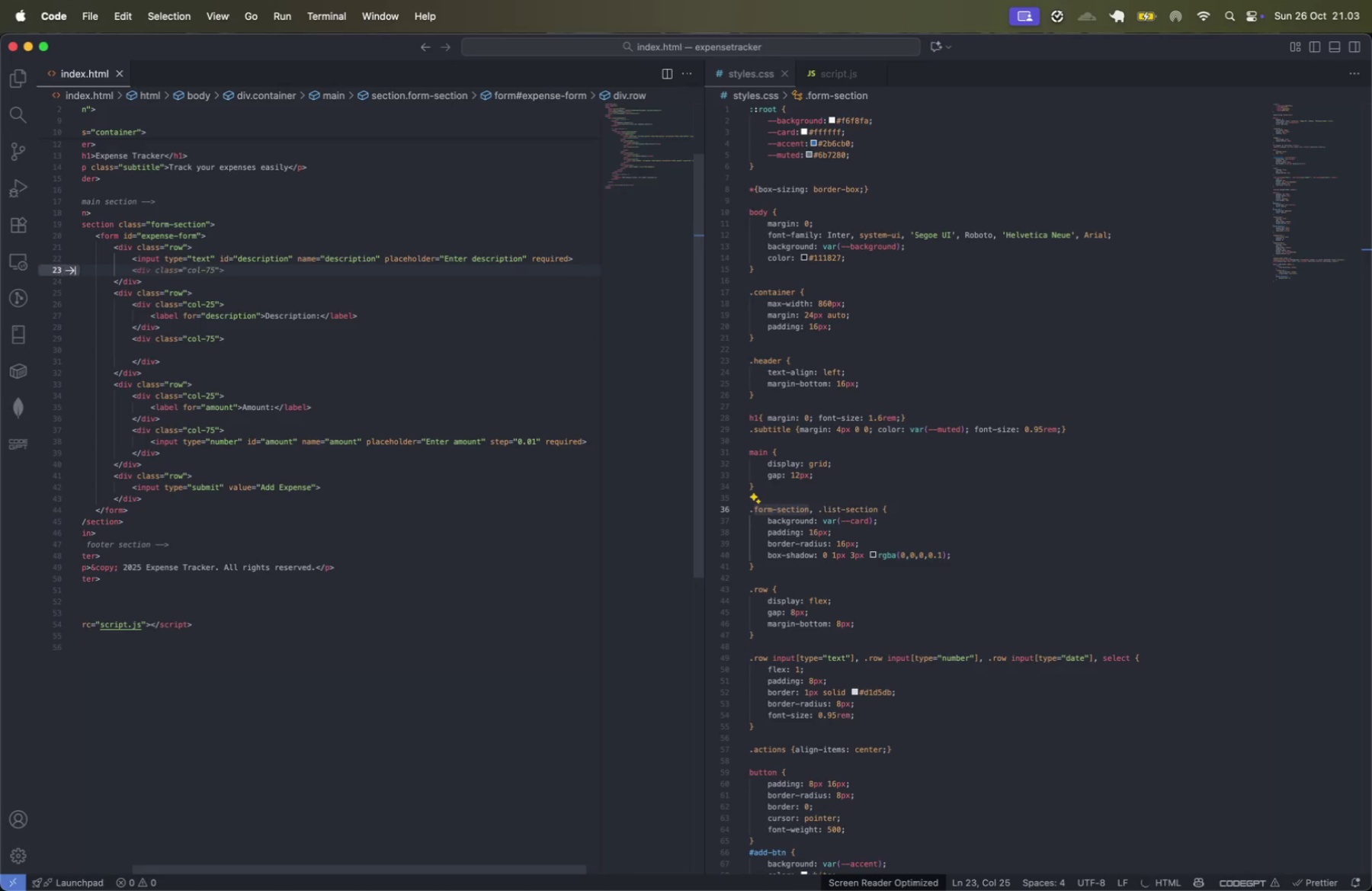 
key(Meta+V)
 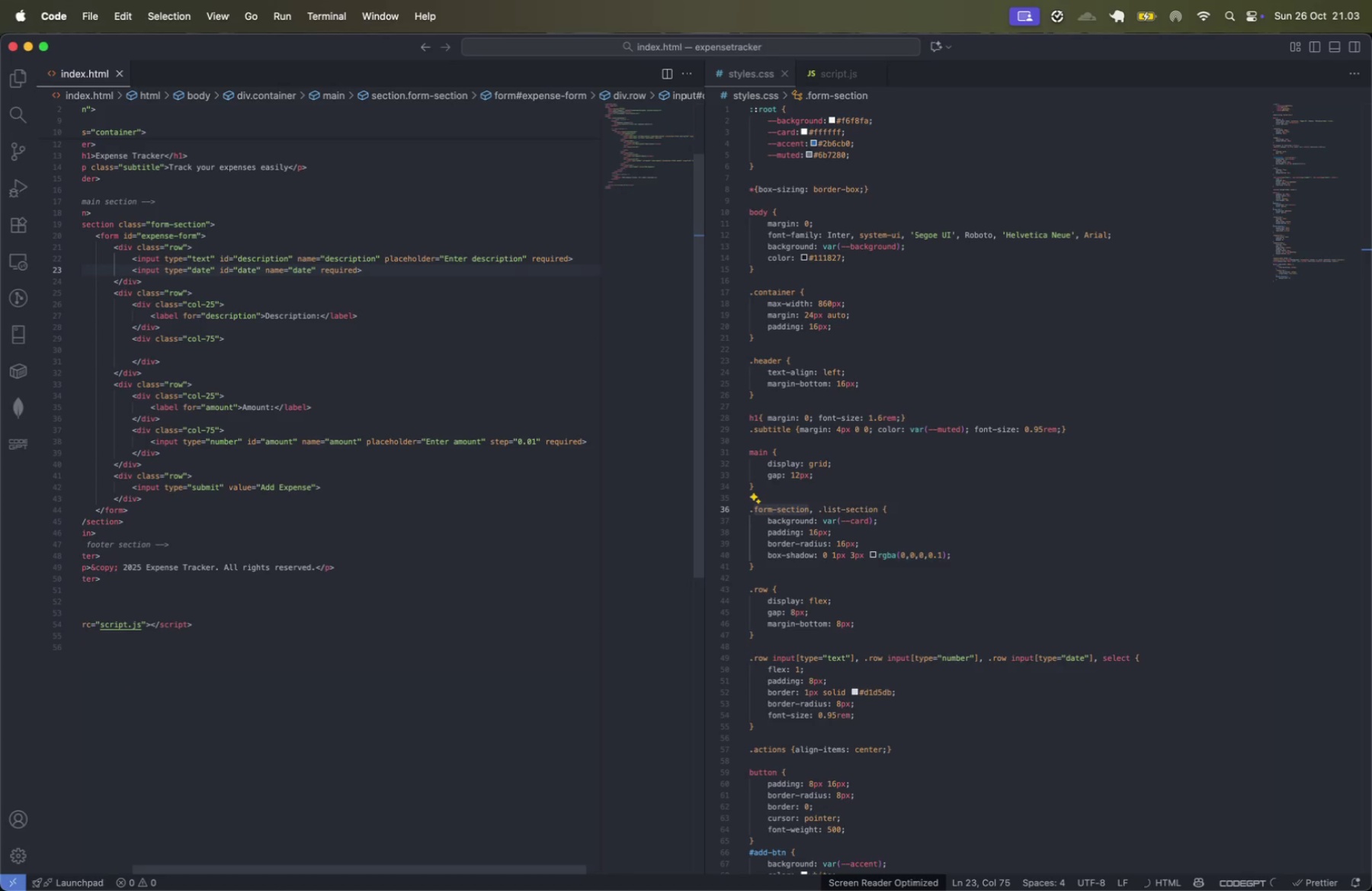 
key(ArrowUp)
 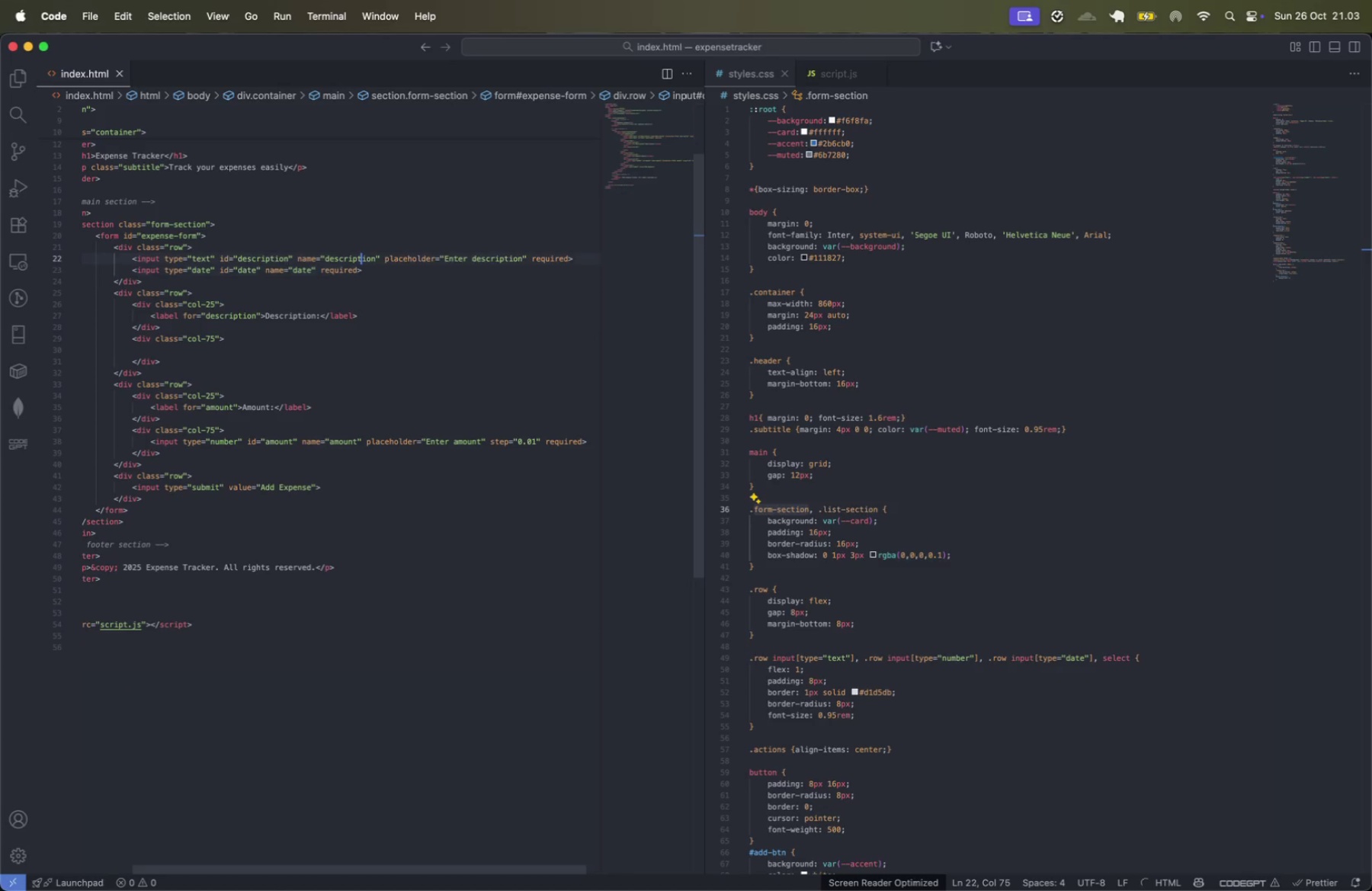 
key(ArrowUp)
 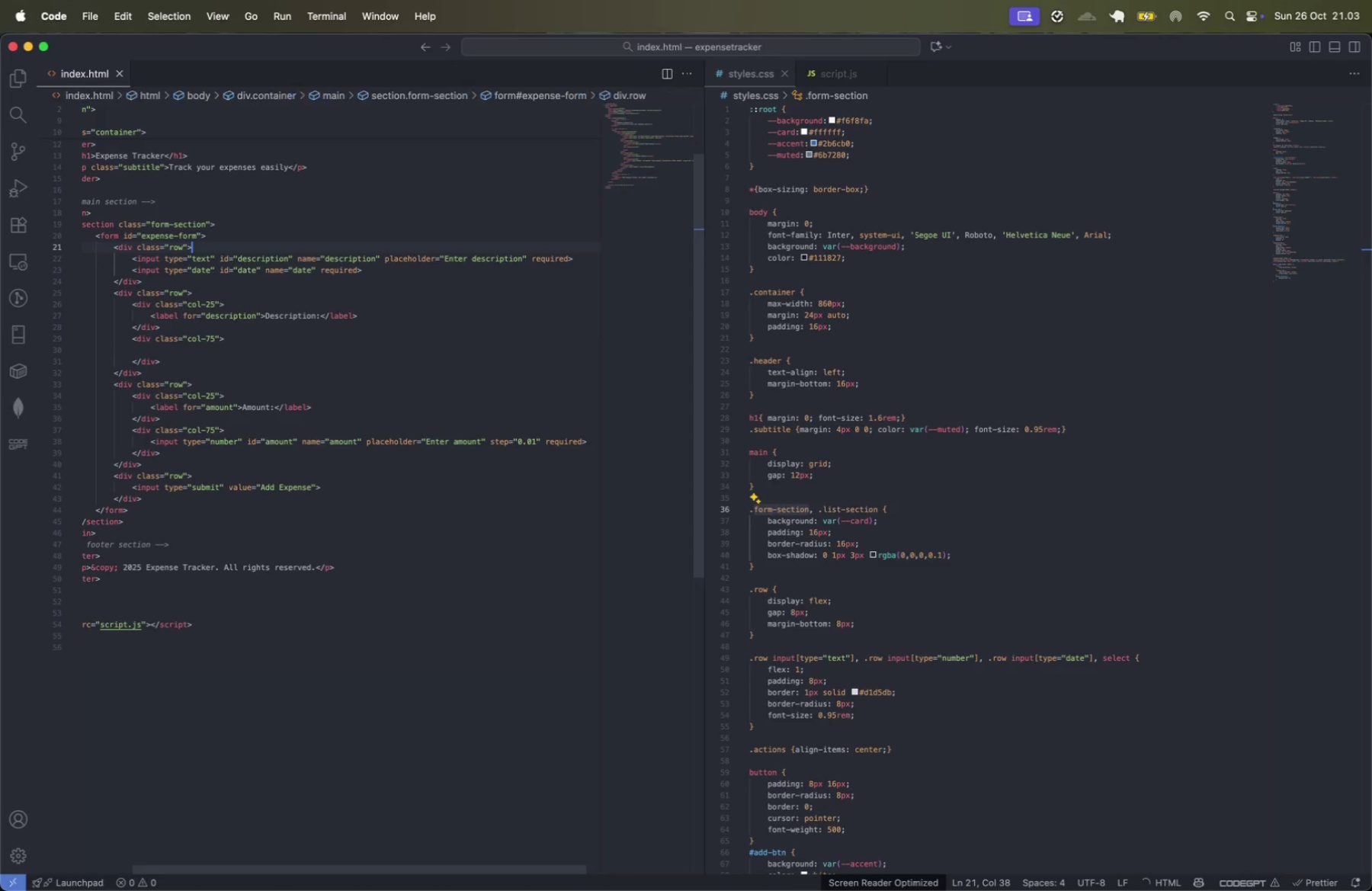 
key(ArrowDown)
 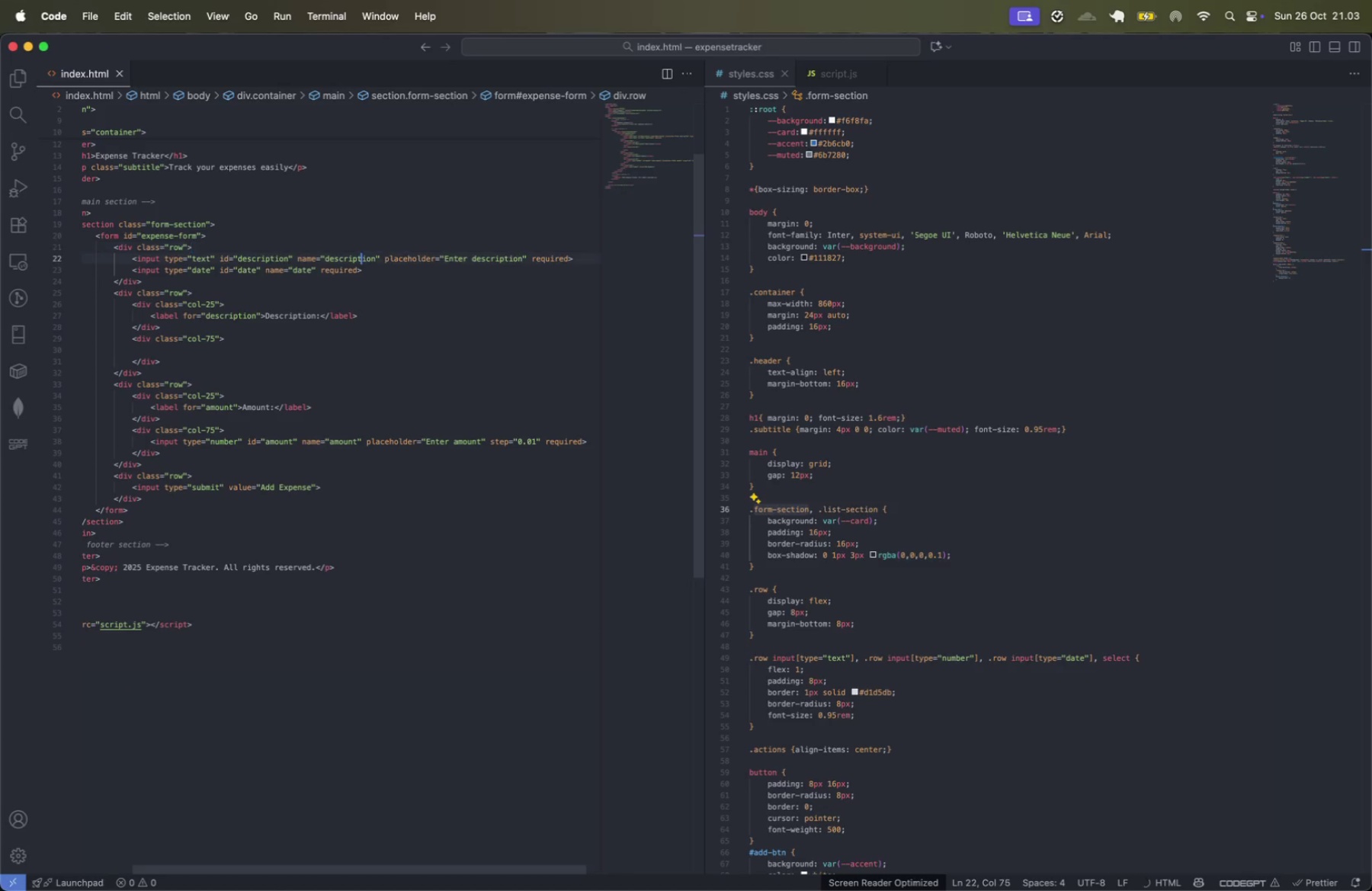 
key(ArrowDown)
 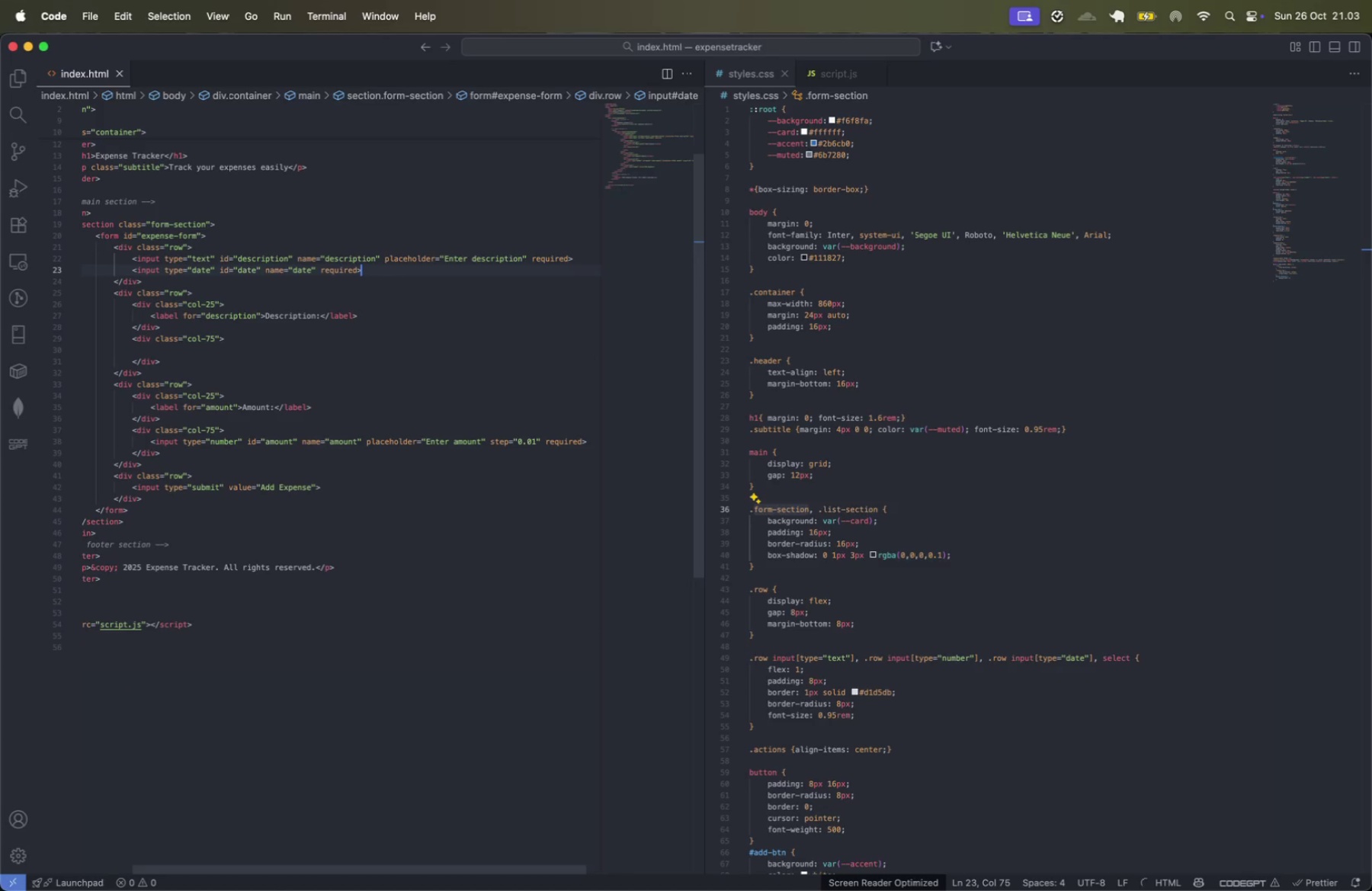 
key(ArrowDown)
 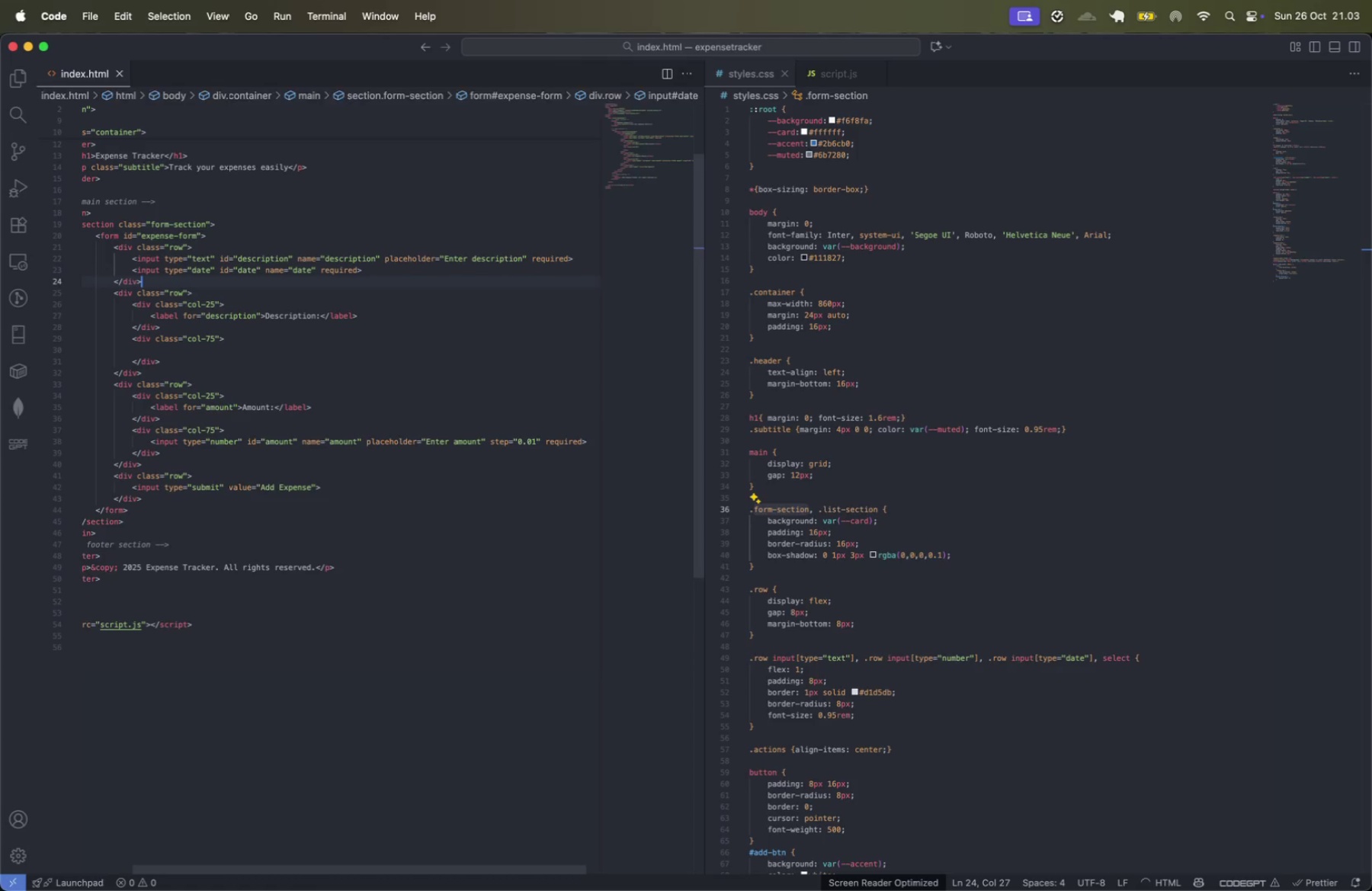 
key(Enter)
 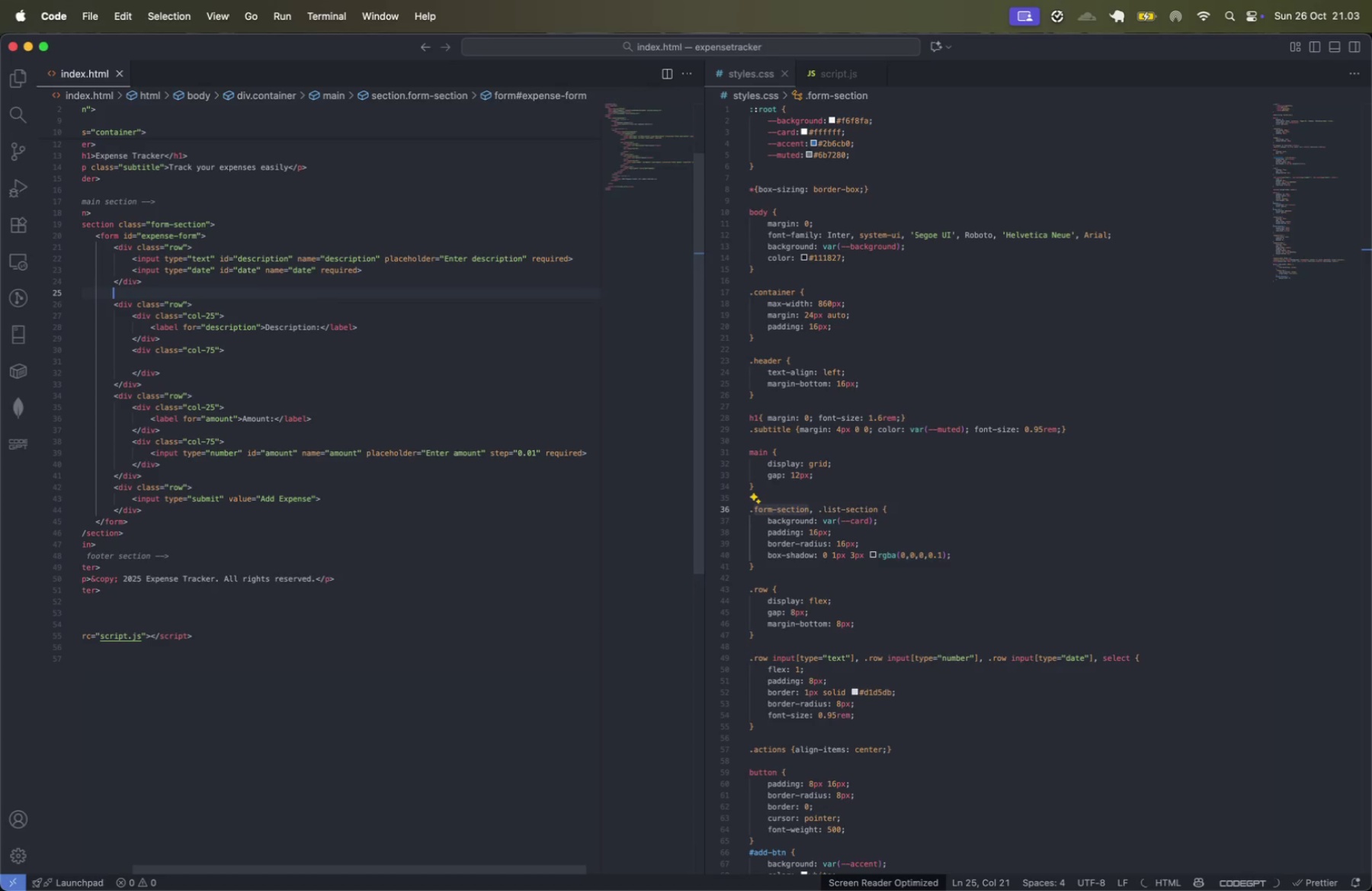 
type(di)
key(Backspace)
type(iv)
 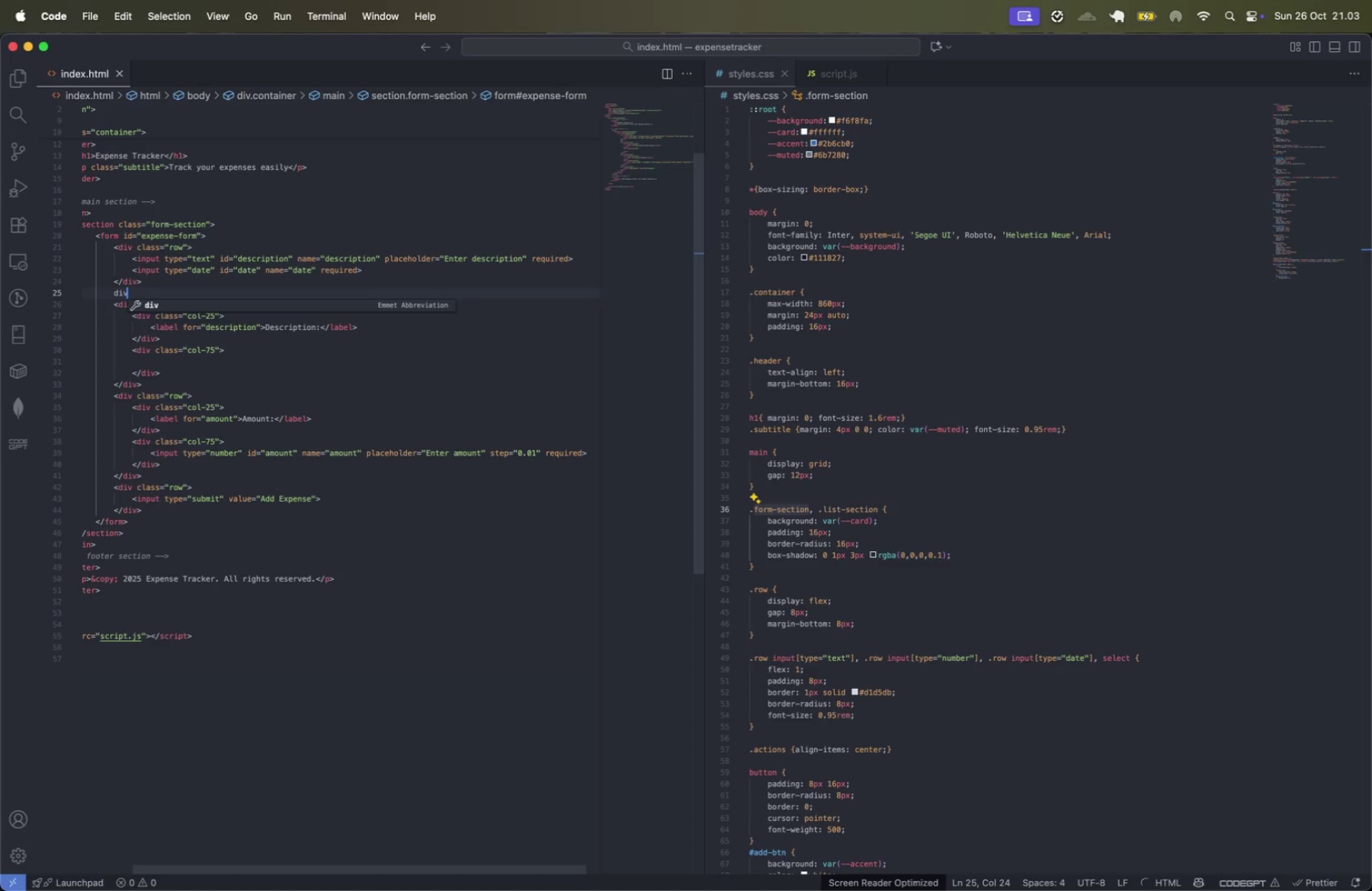 
key(Enter)
 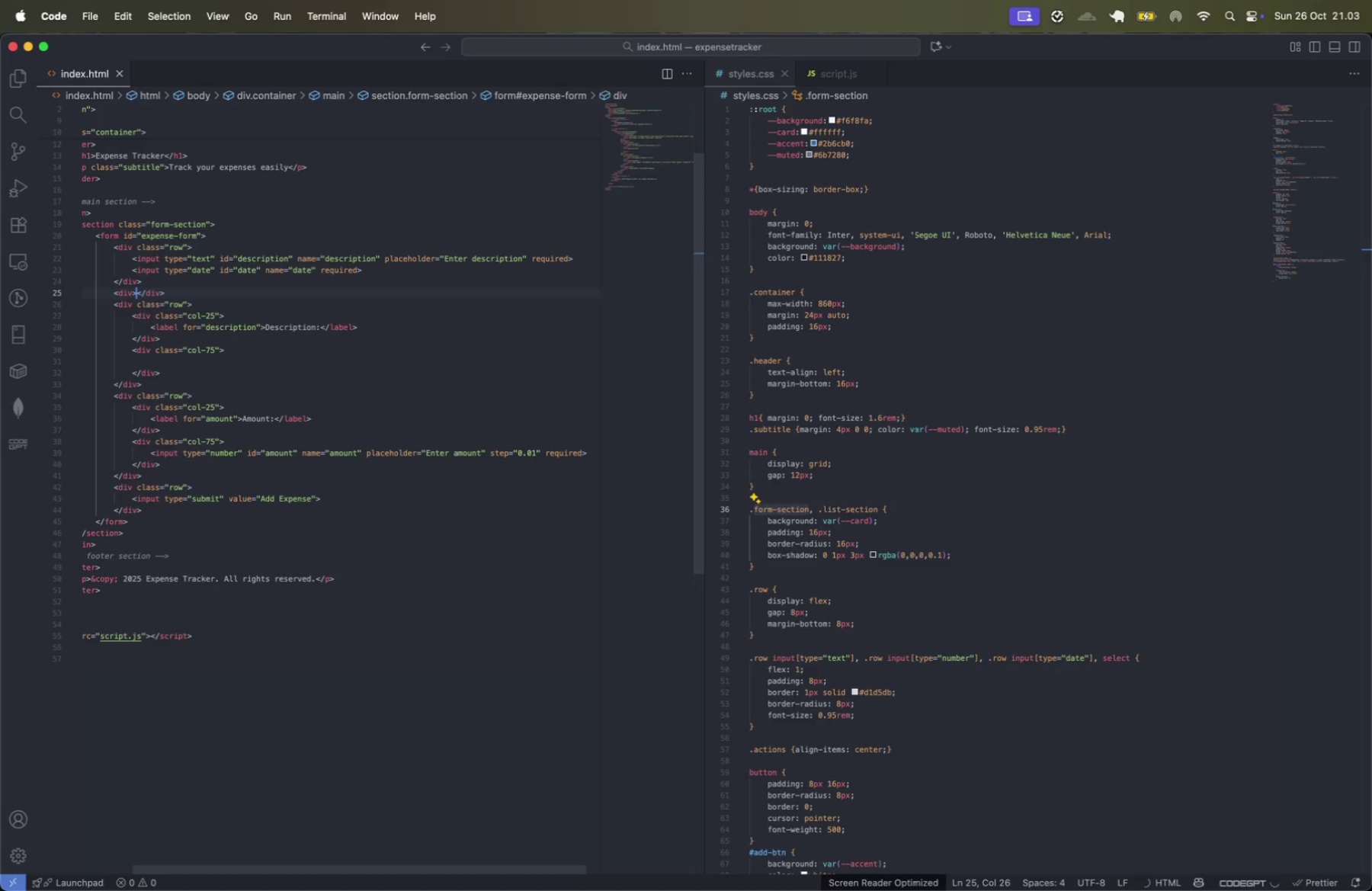 
key(Enter)
 